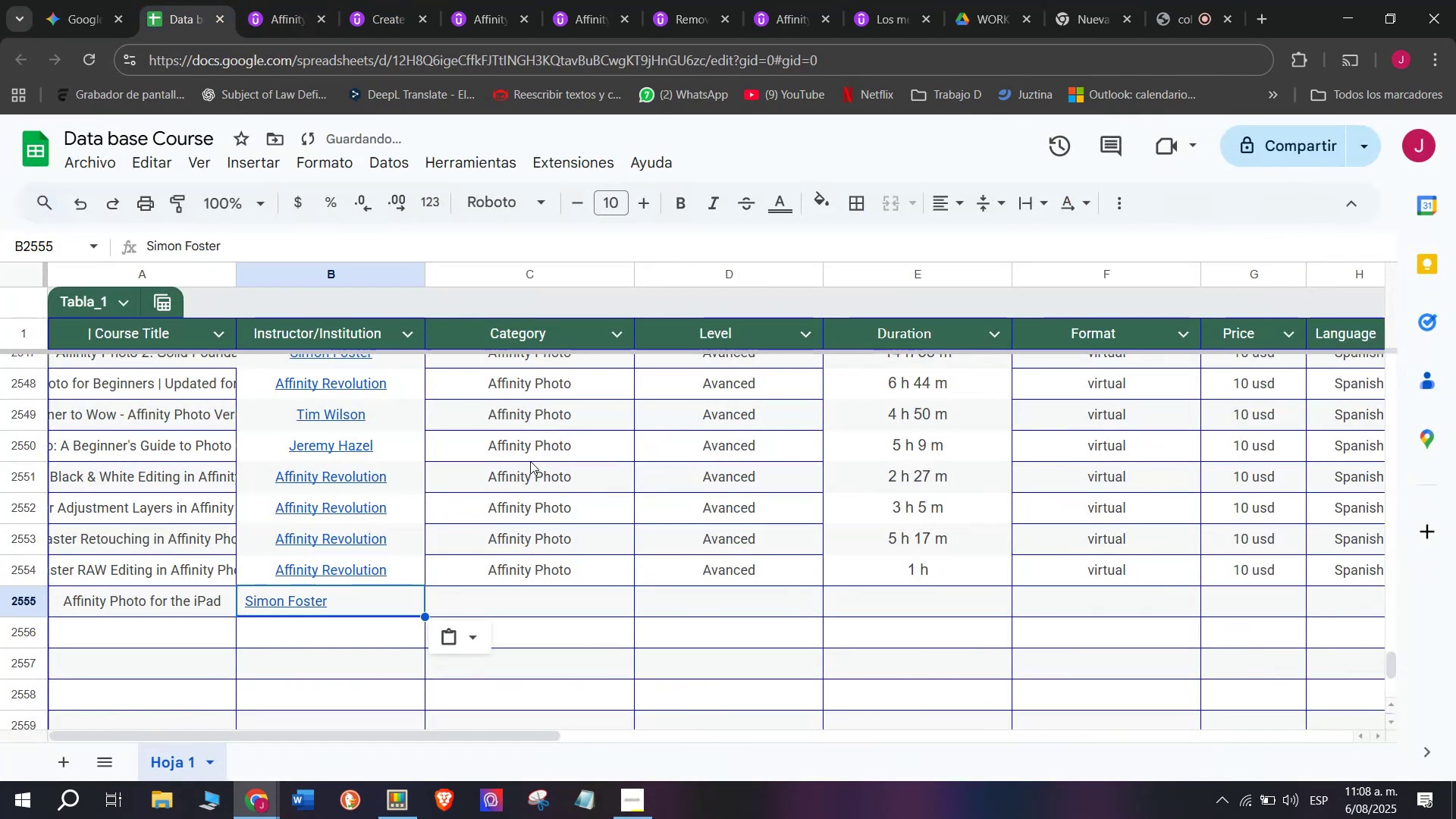 
key(Control+ControlLeft)
 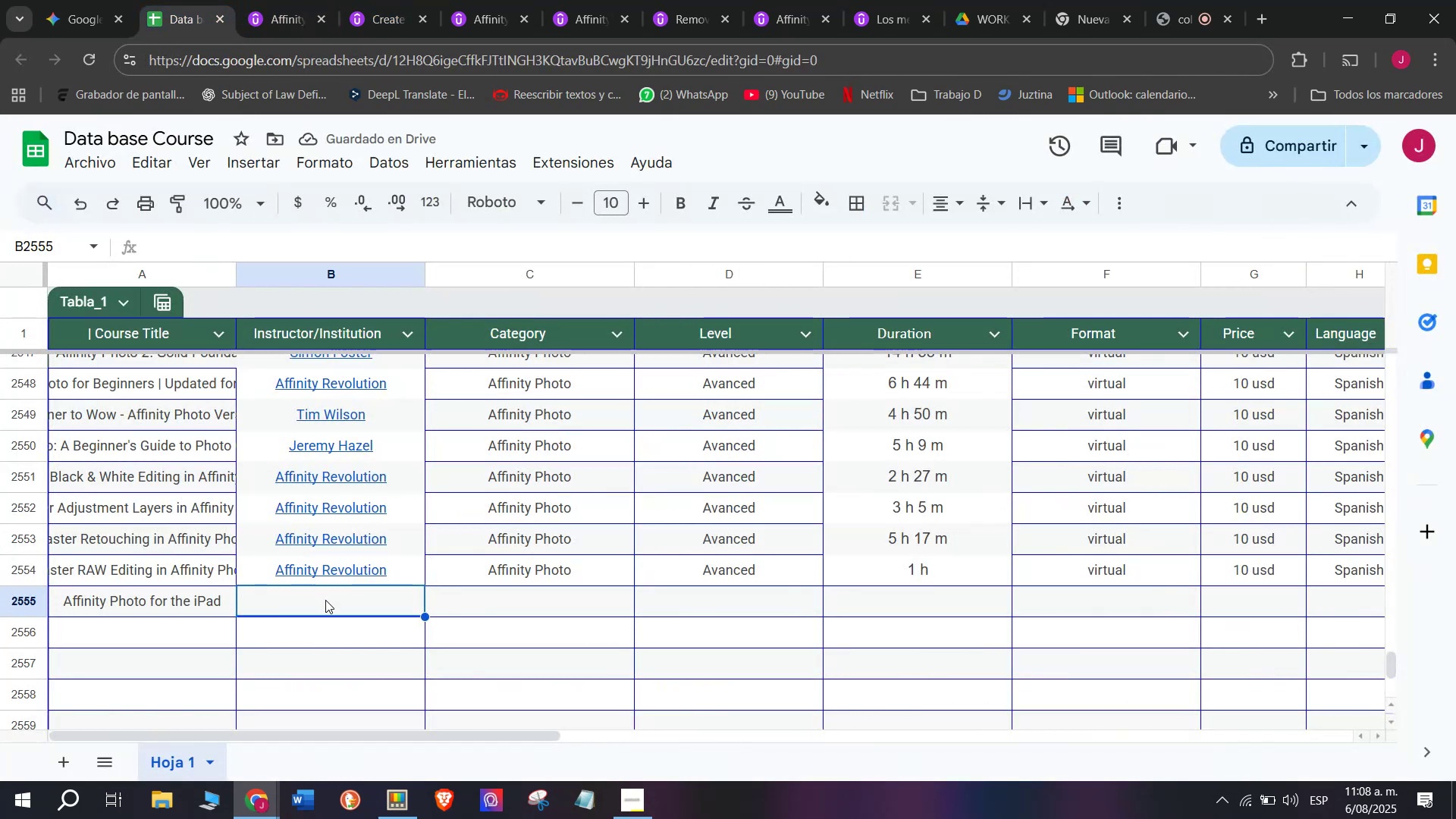 
key(Control+V)
 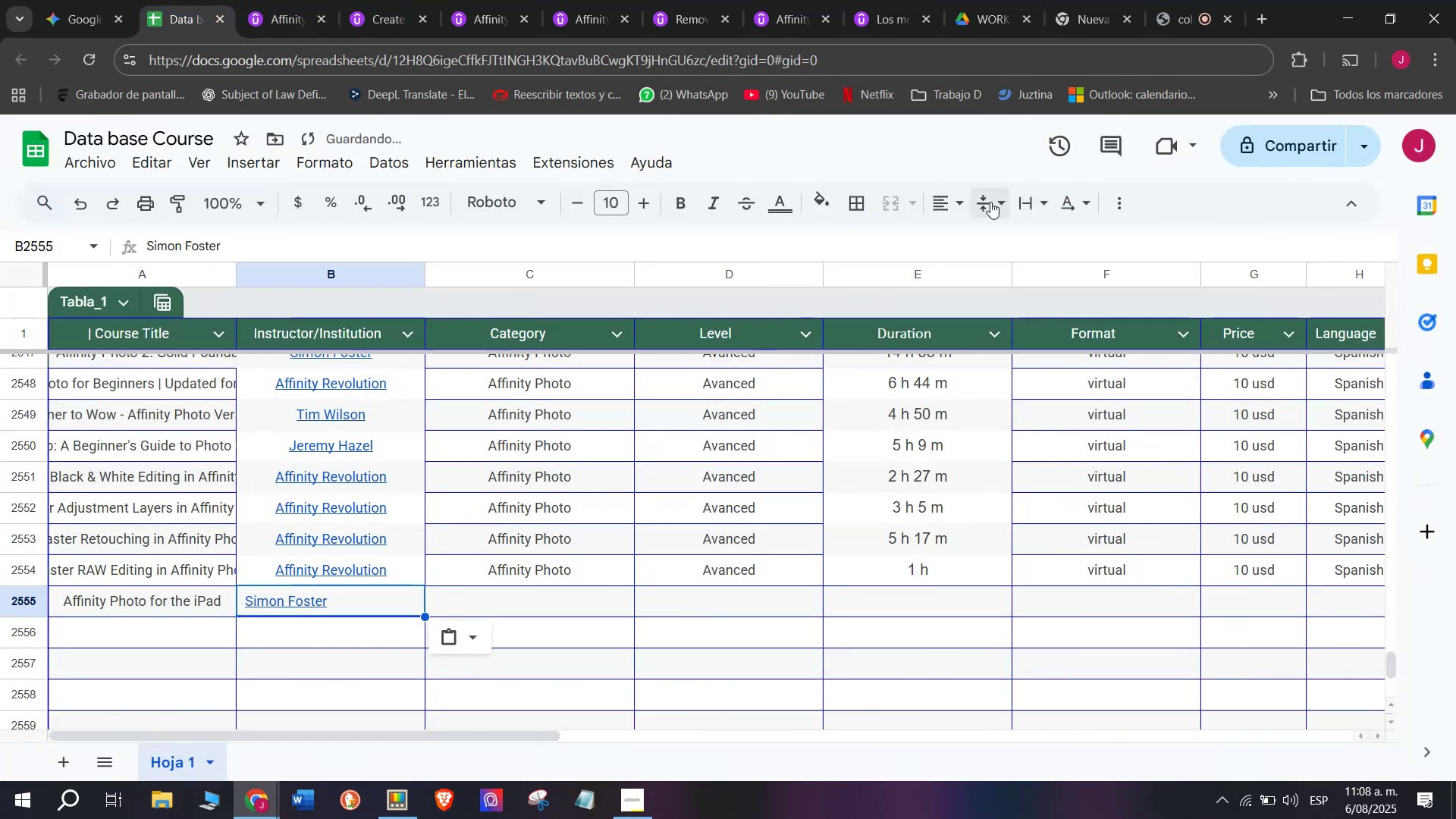 
left_click([952, 202])
 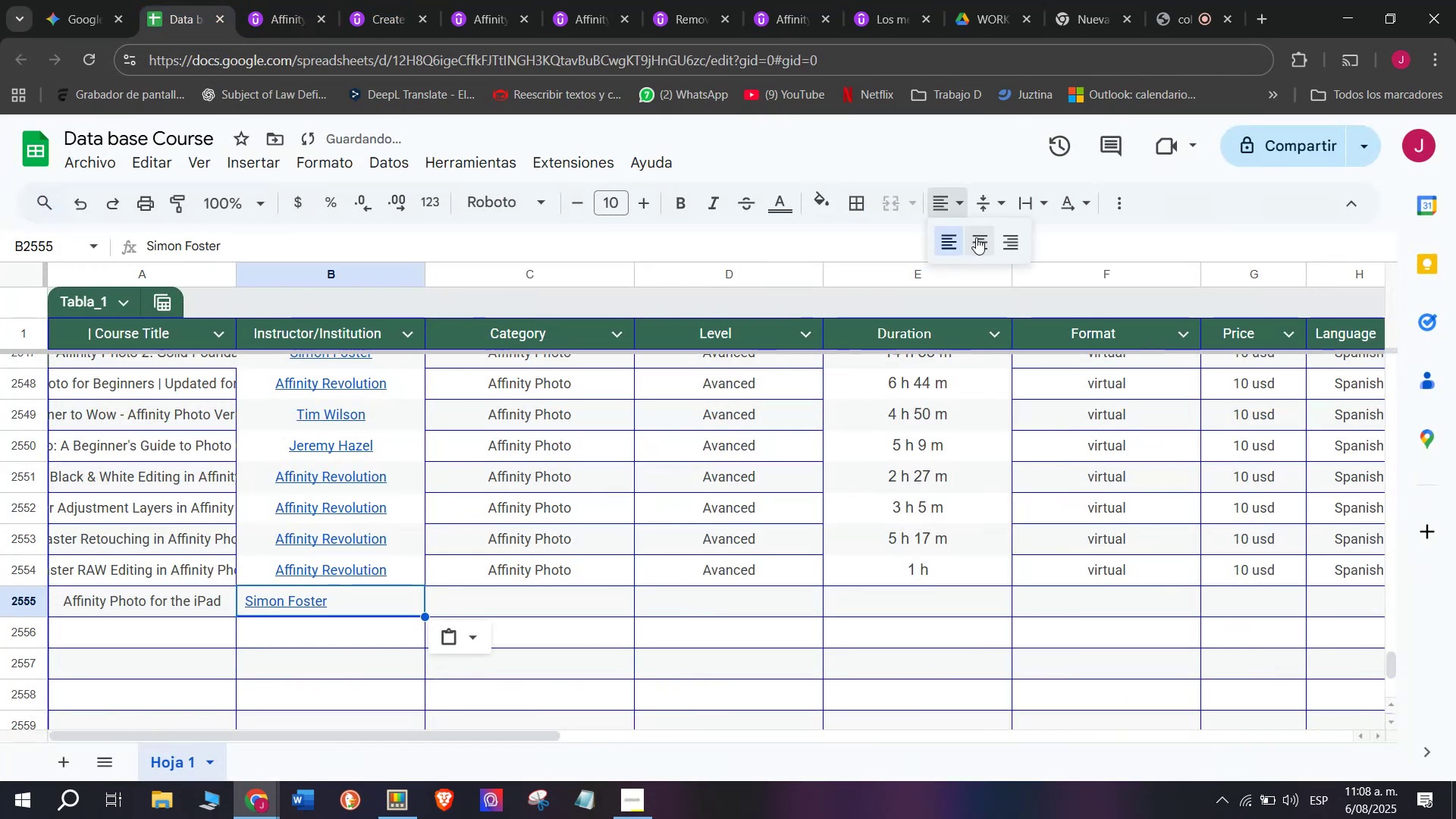 
left_click([978, 241])
 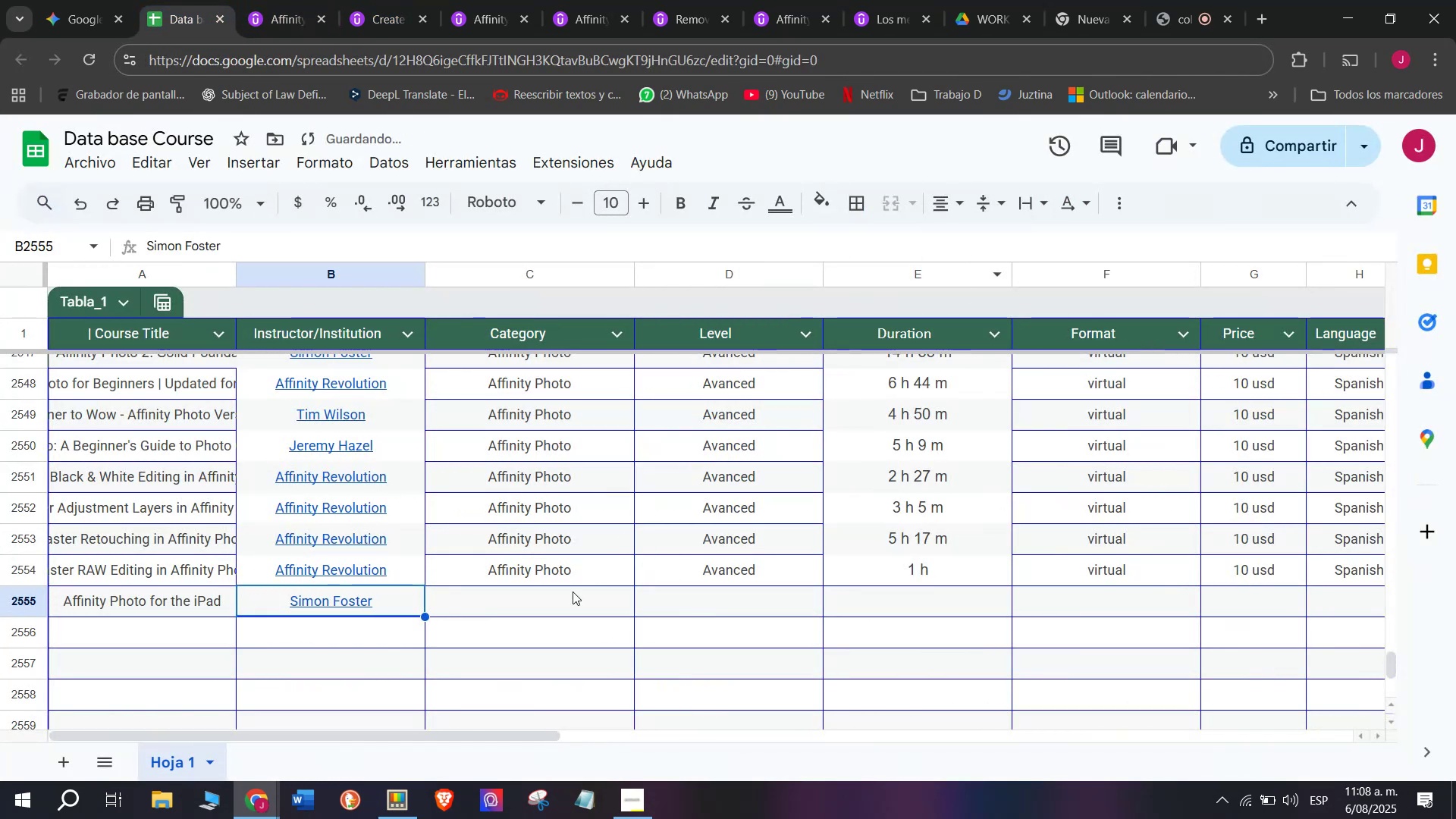 
left_click([580, 569])
 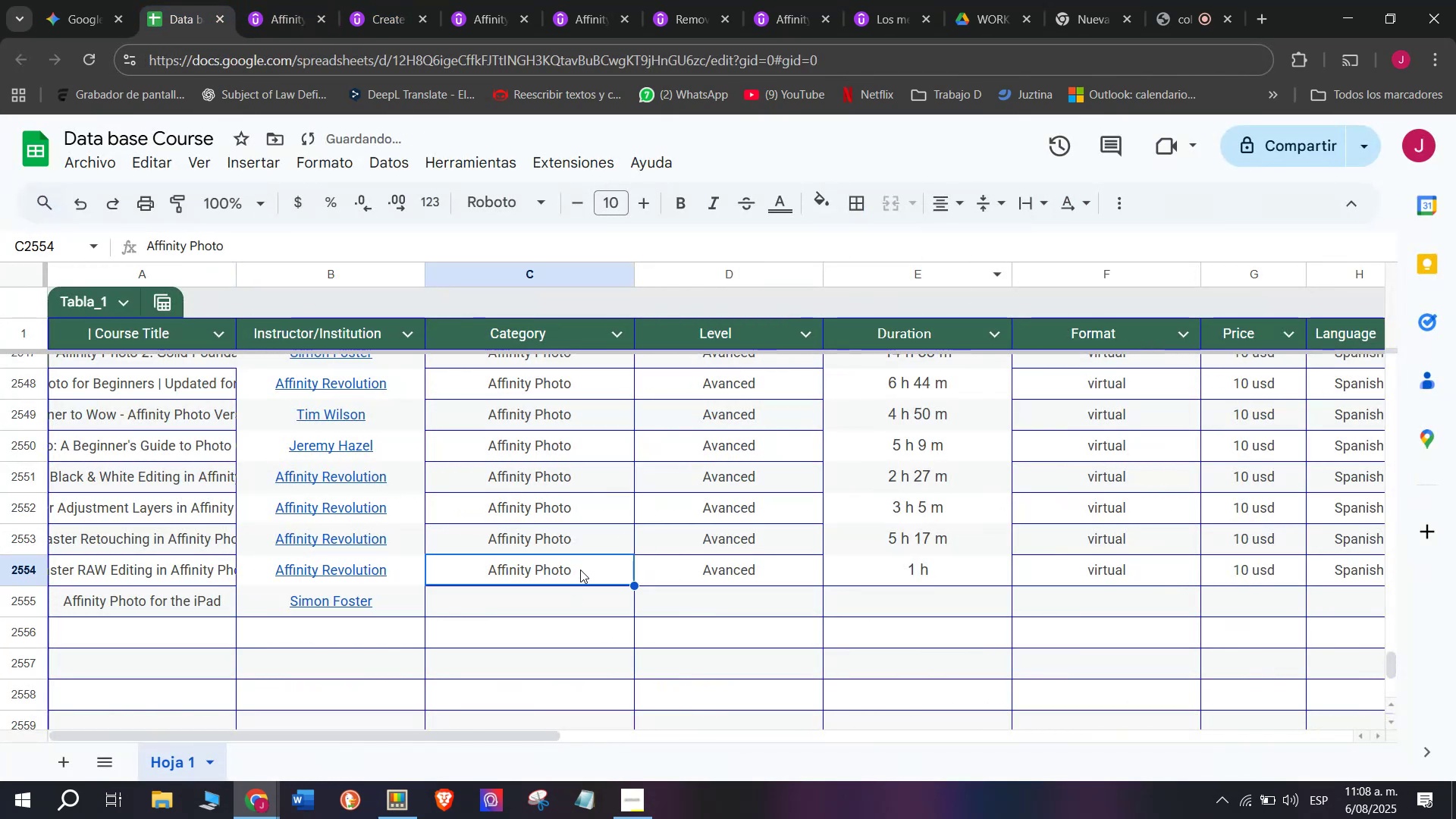 
key(Control+ControlLeft)
 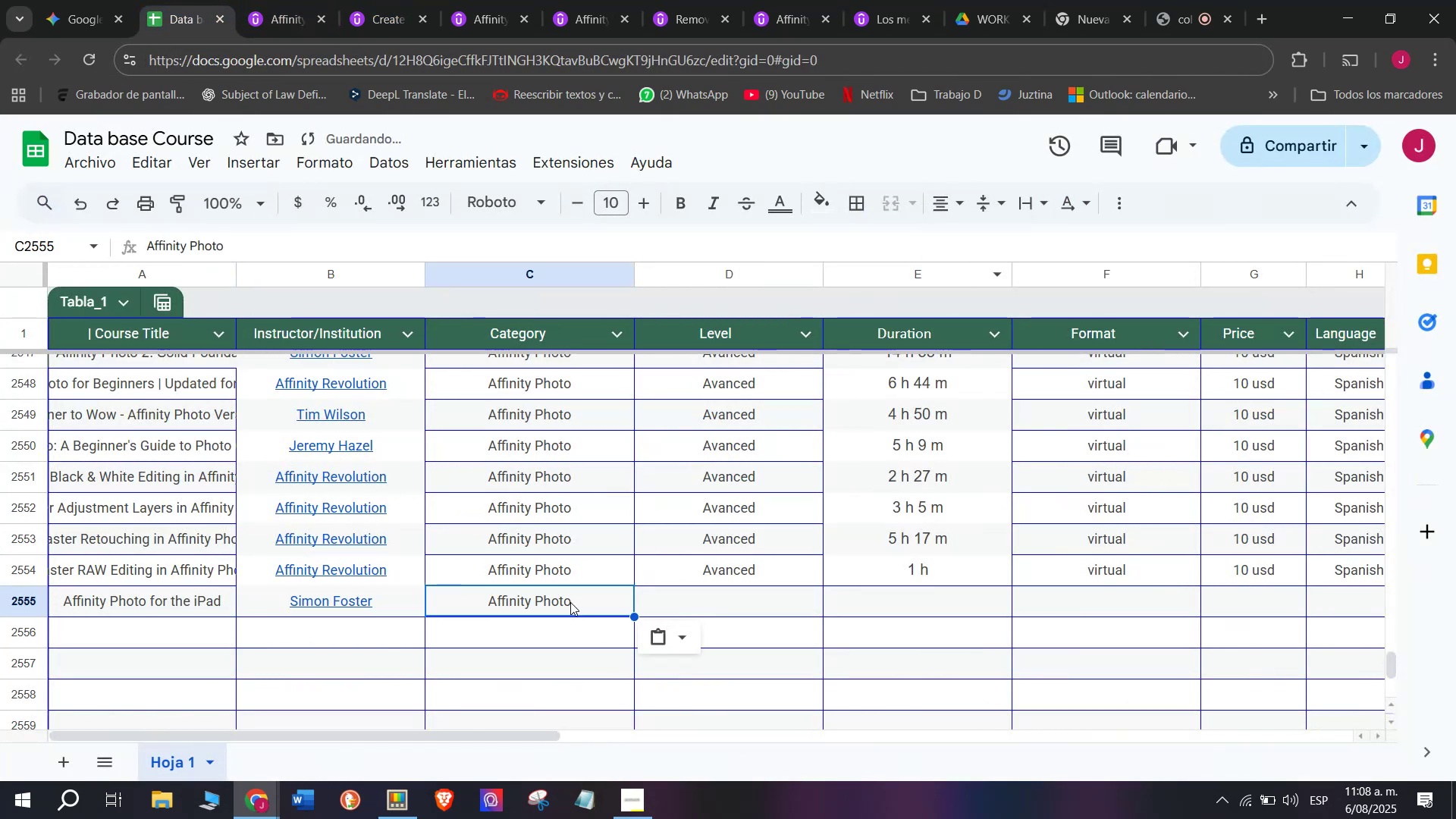 
key(Break)
 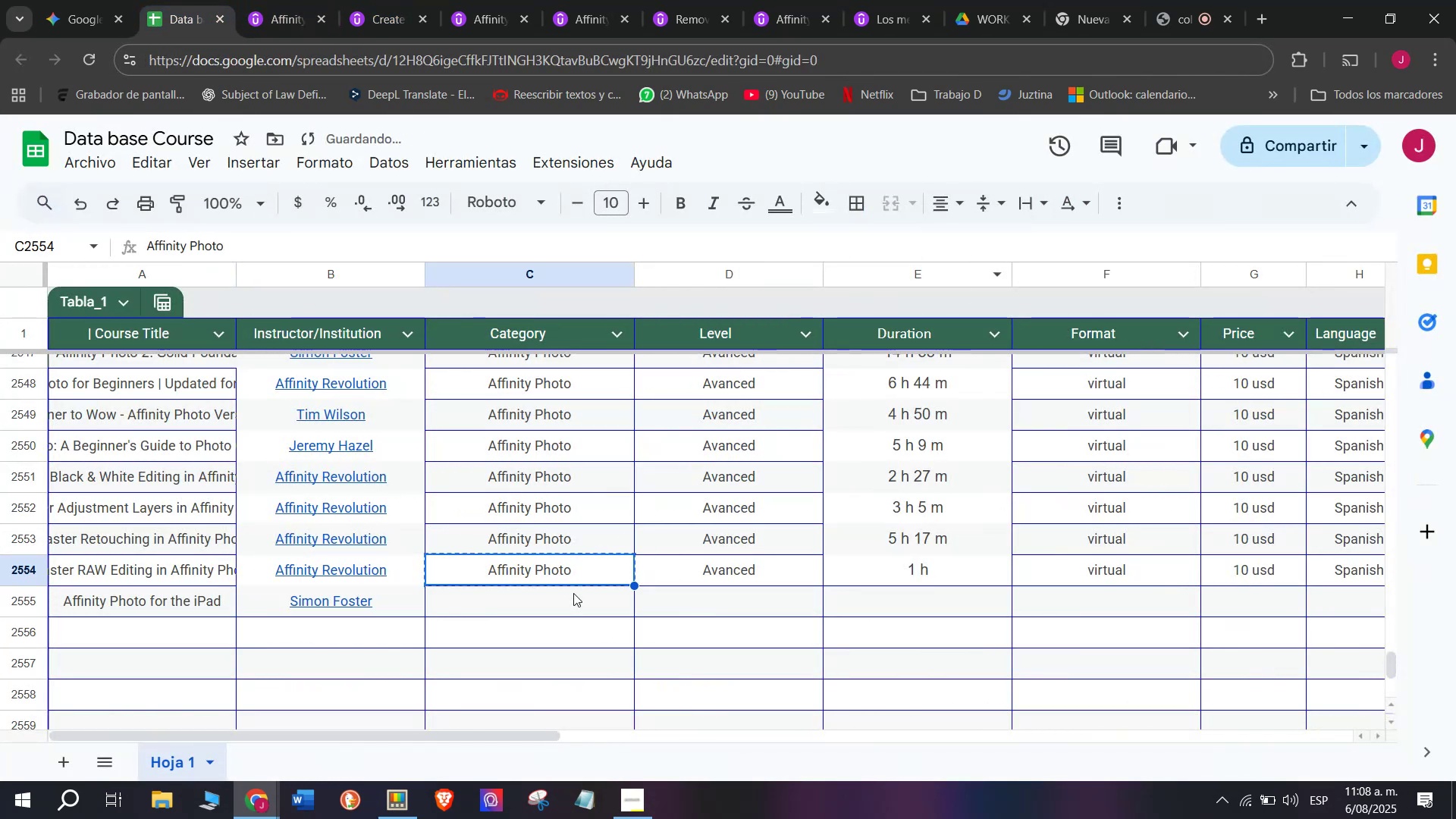 
key(Control+C)
 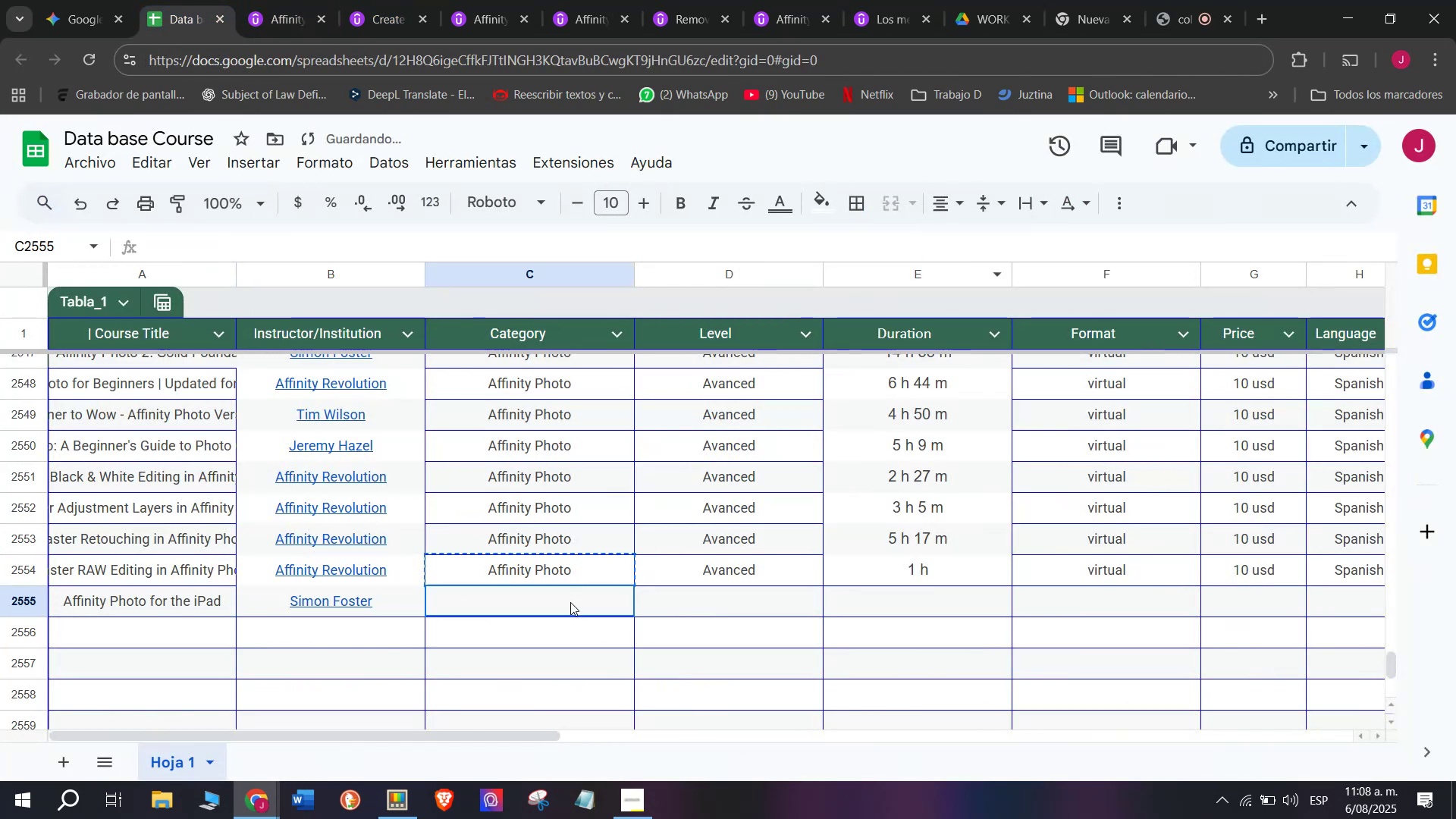 
key(Control+ControlLeft)
 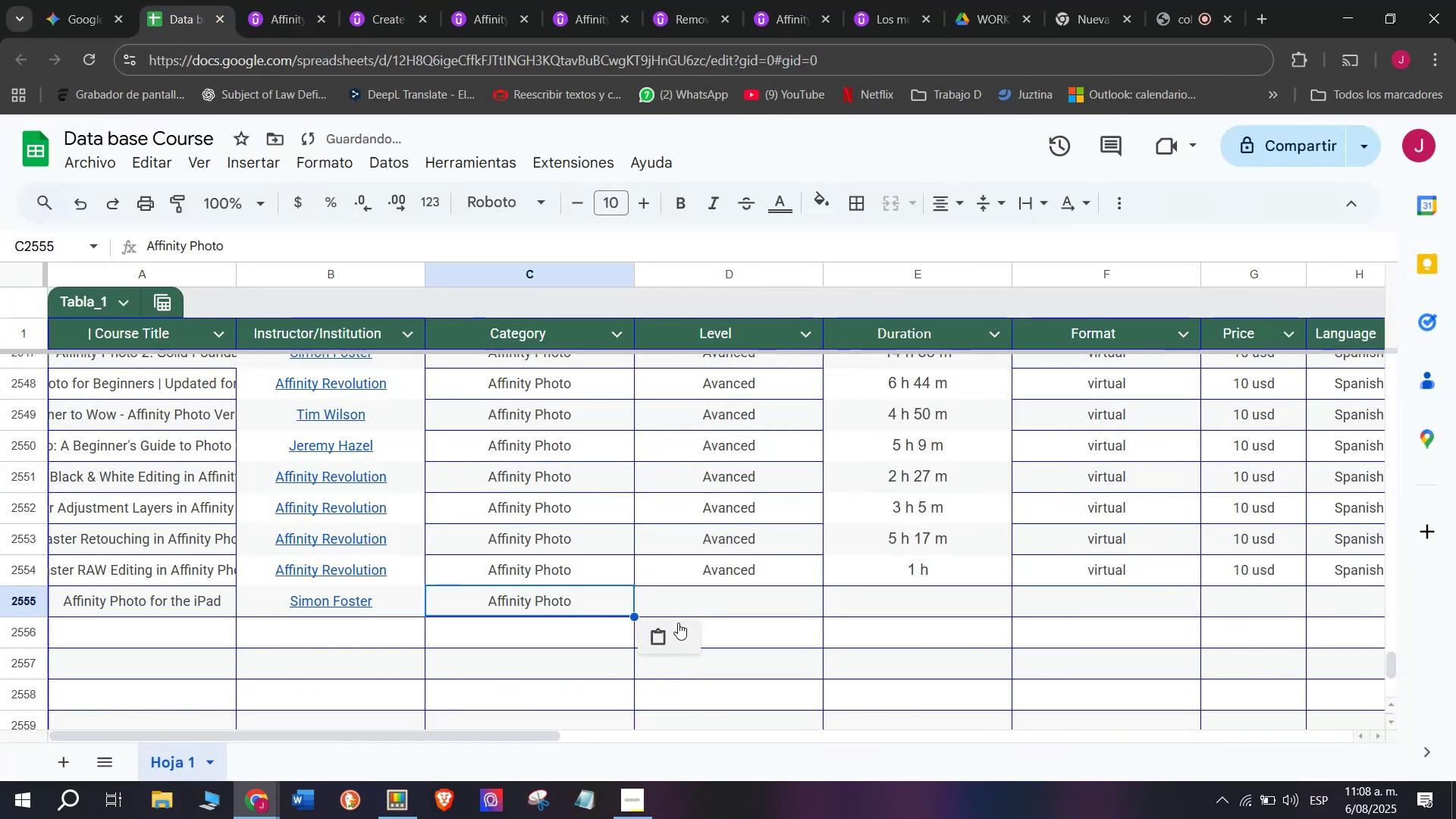 
key(Z)
 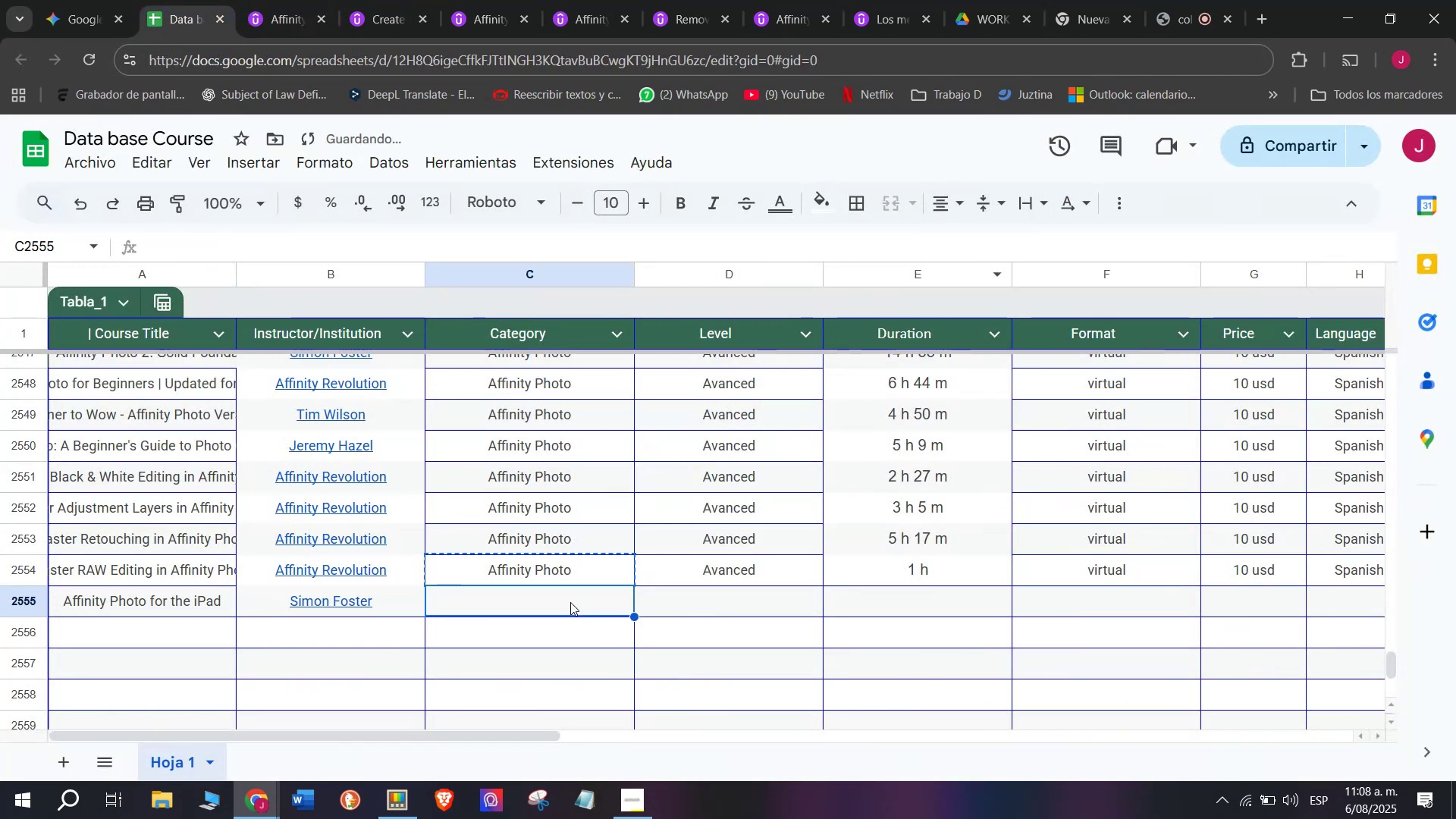 
key(Control+V)
 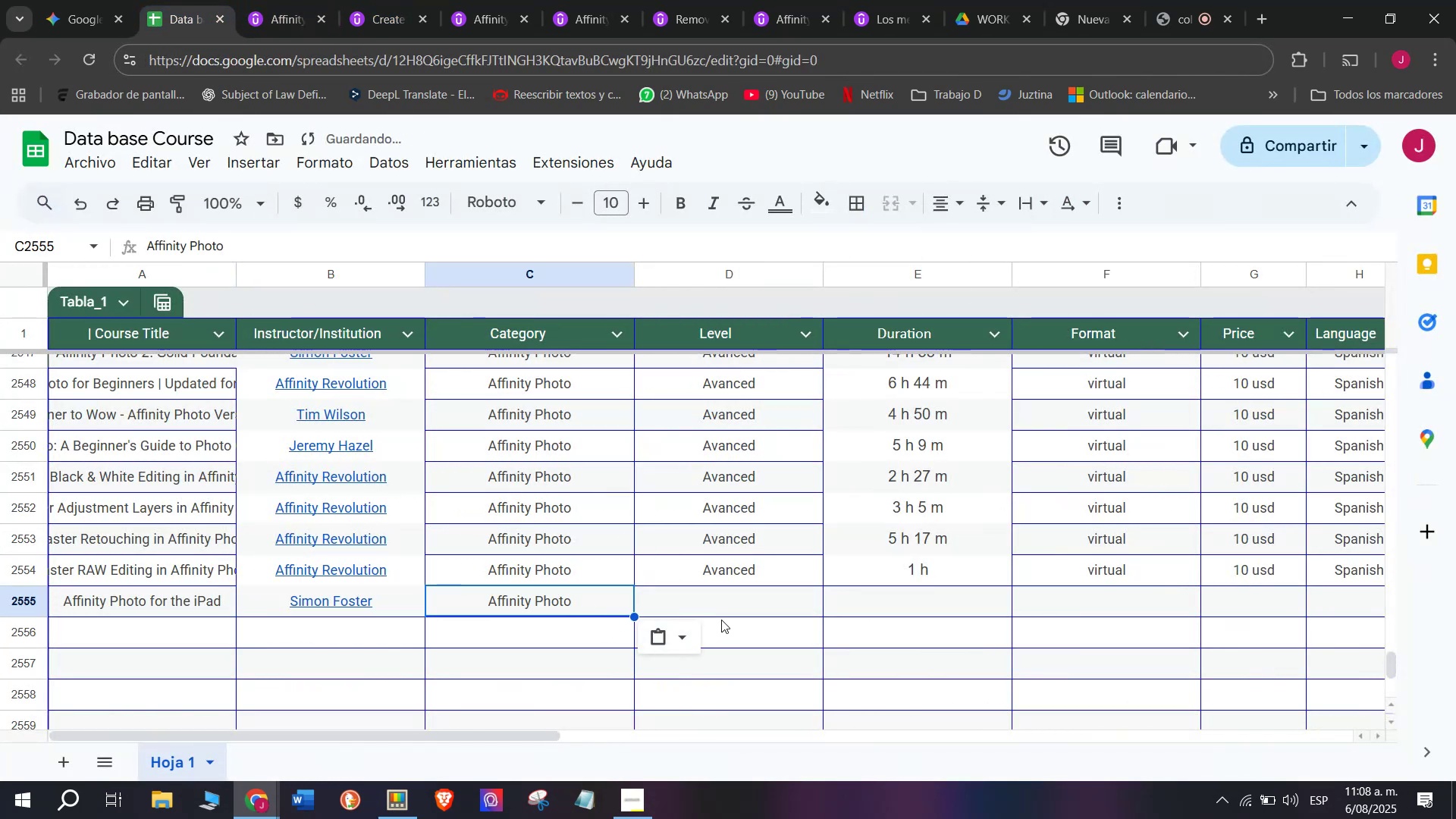 
key(Break)
 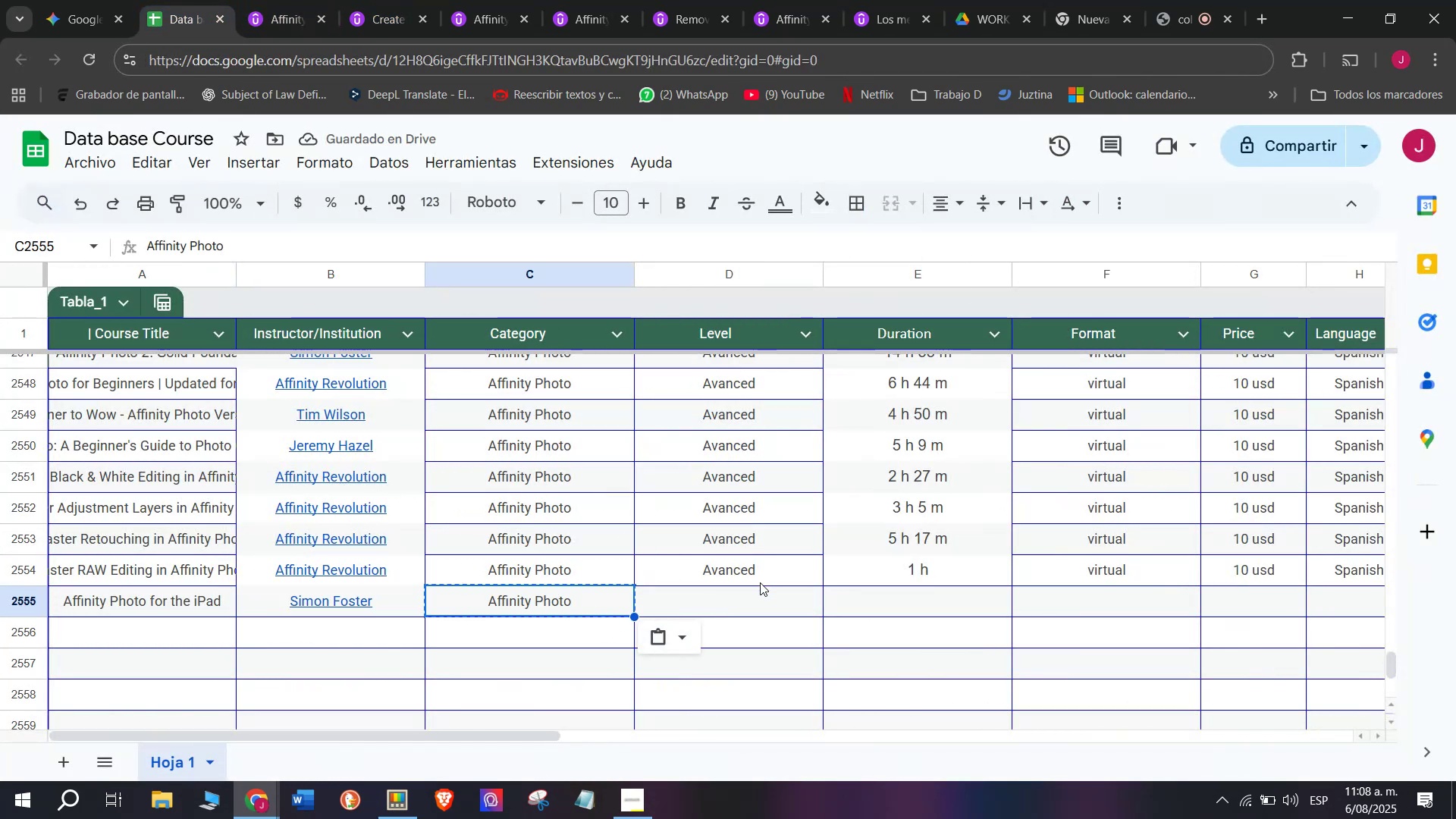 
key(Control+ControlLeft)
 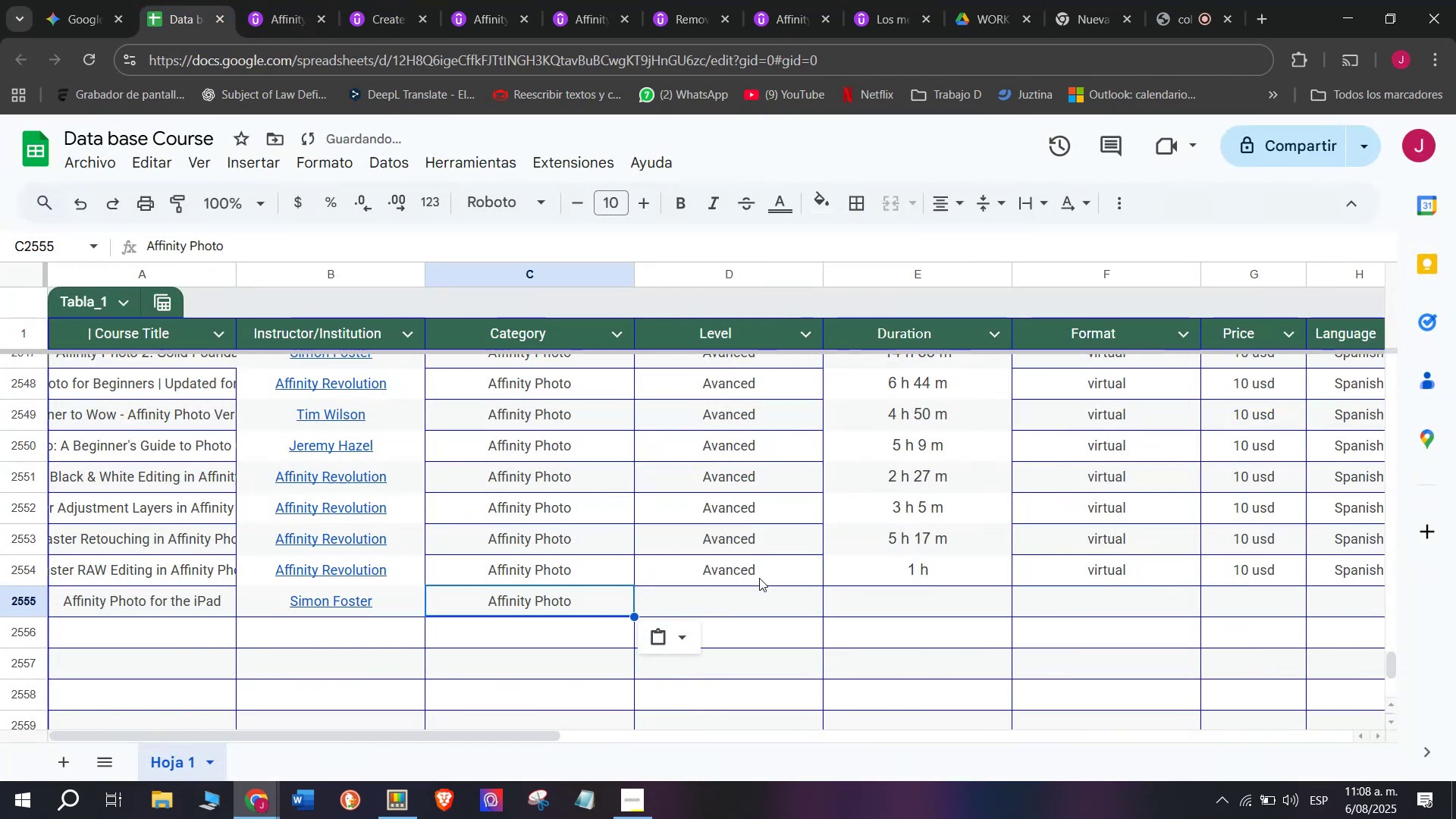 
key(Control+C)
 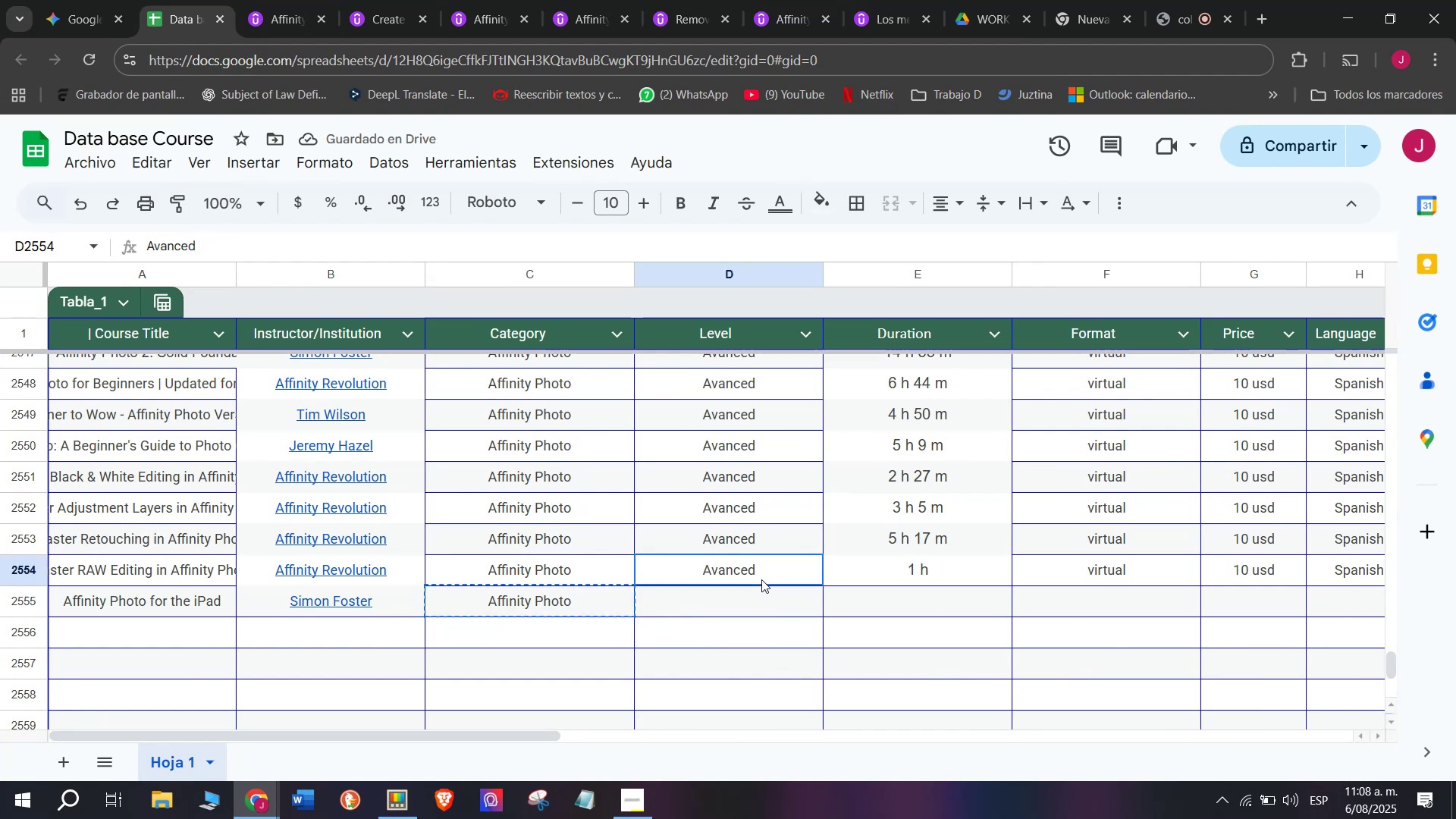 
key(Control+ControlLeft)
 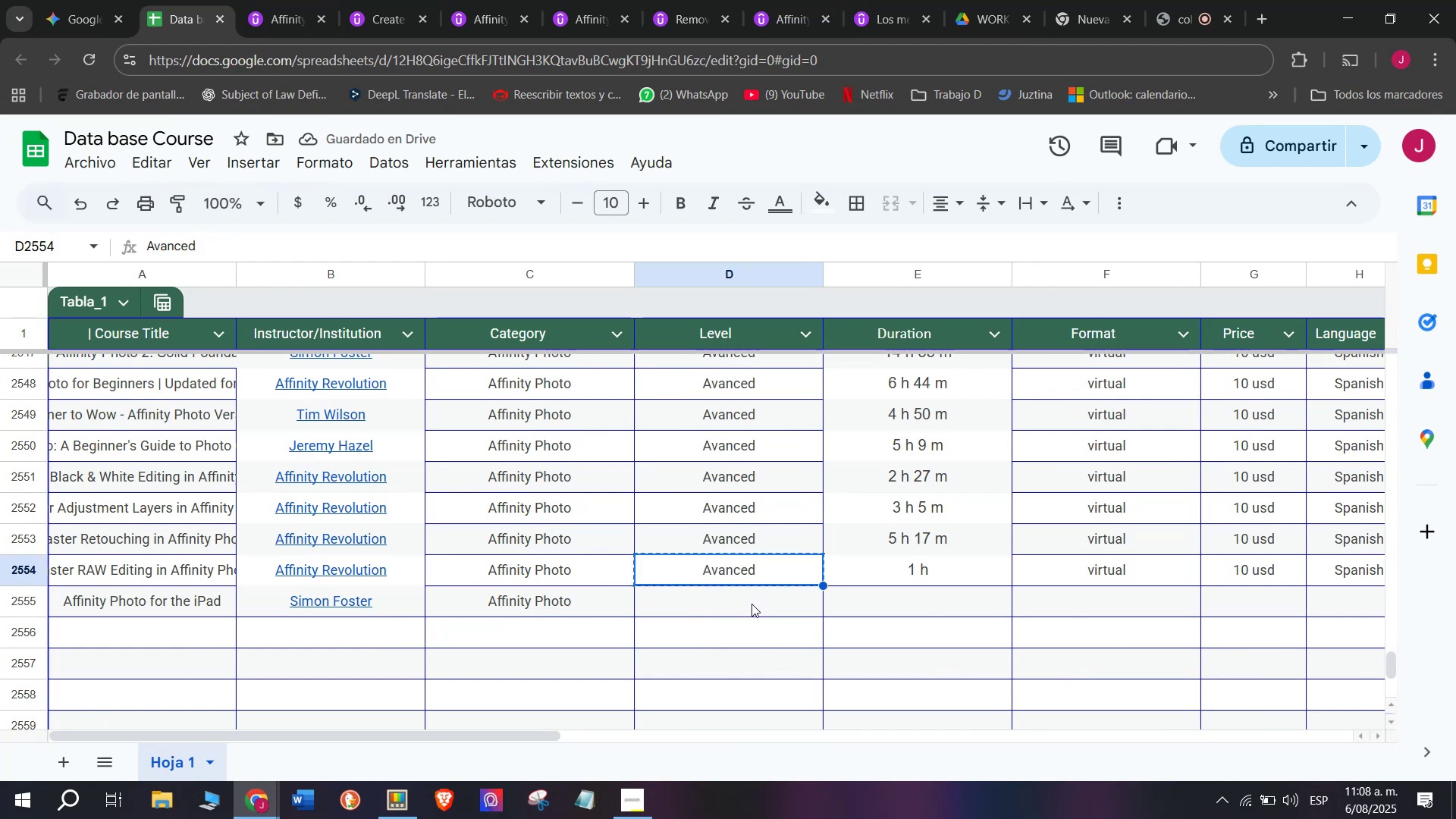 
key(Break)
 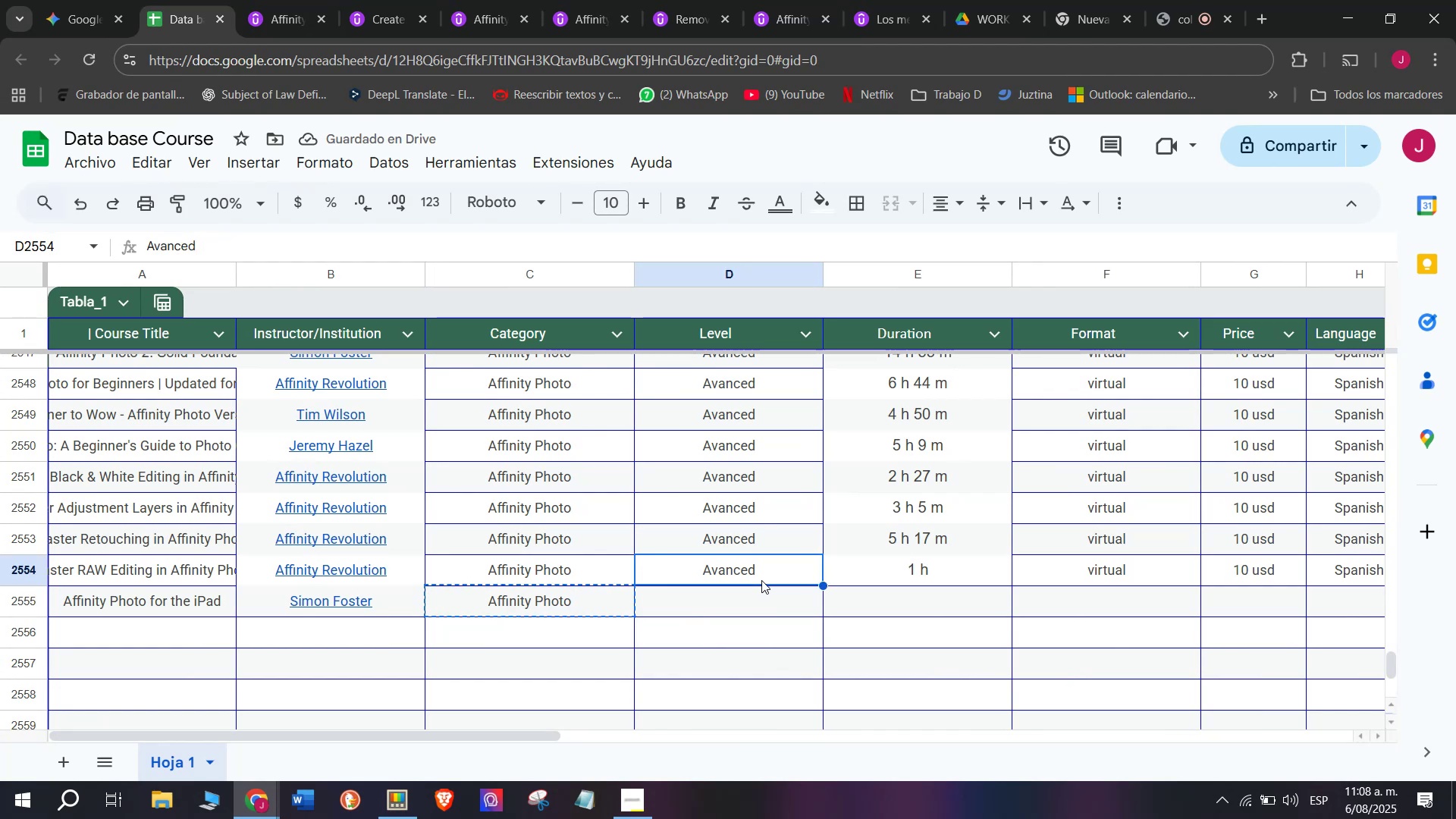 
key(Control+C)
 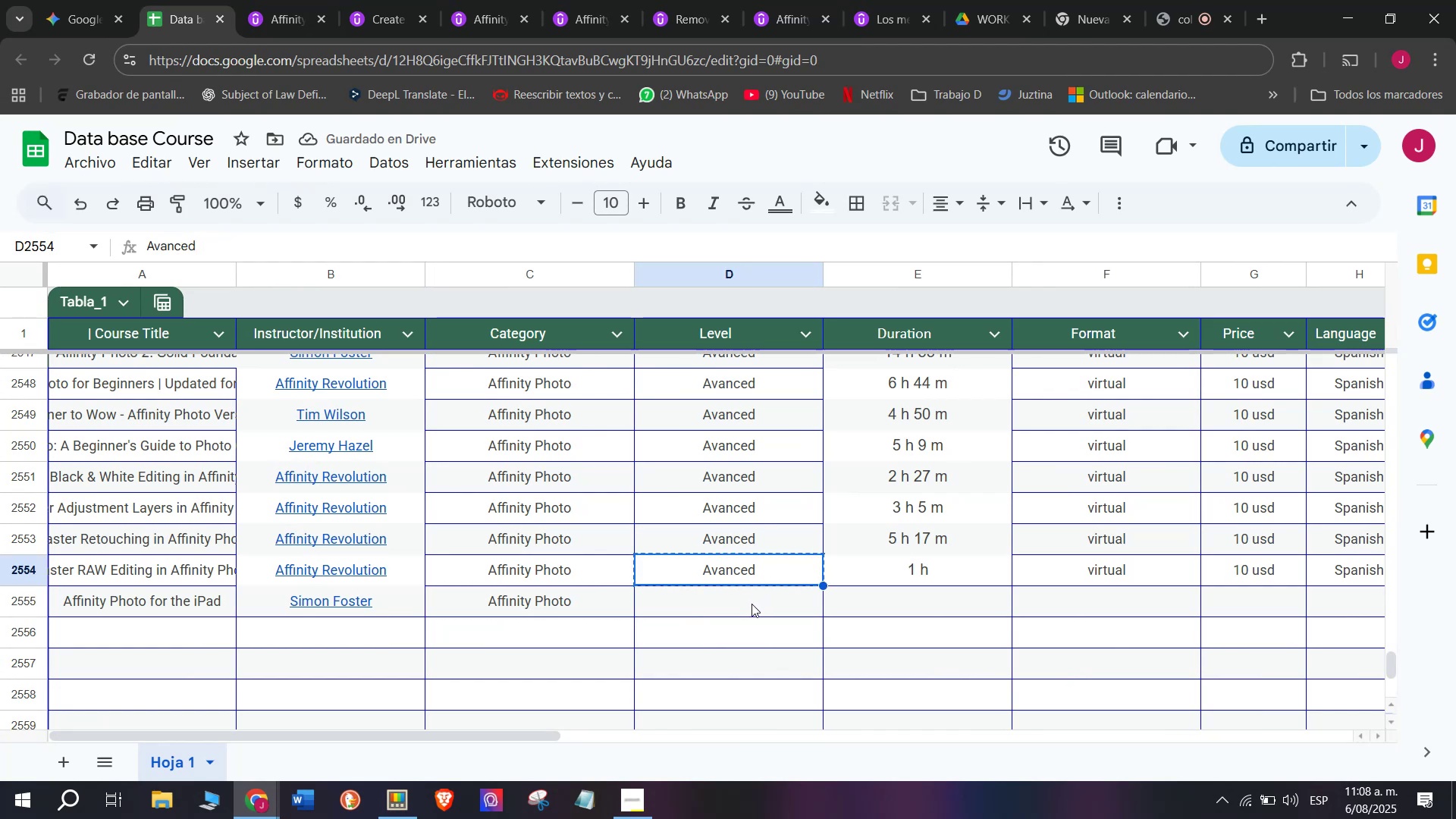 
left_click([752, 604])
 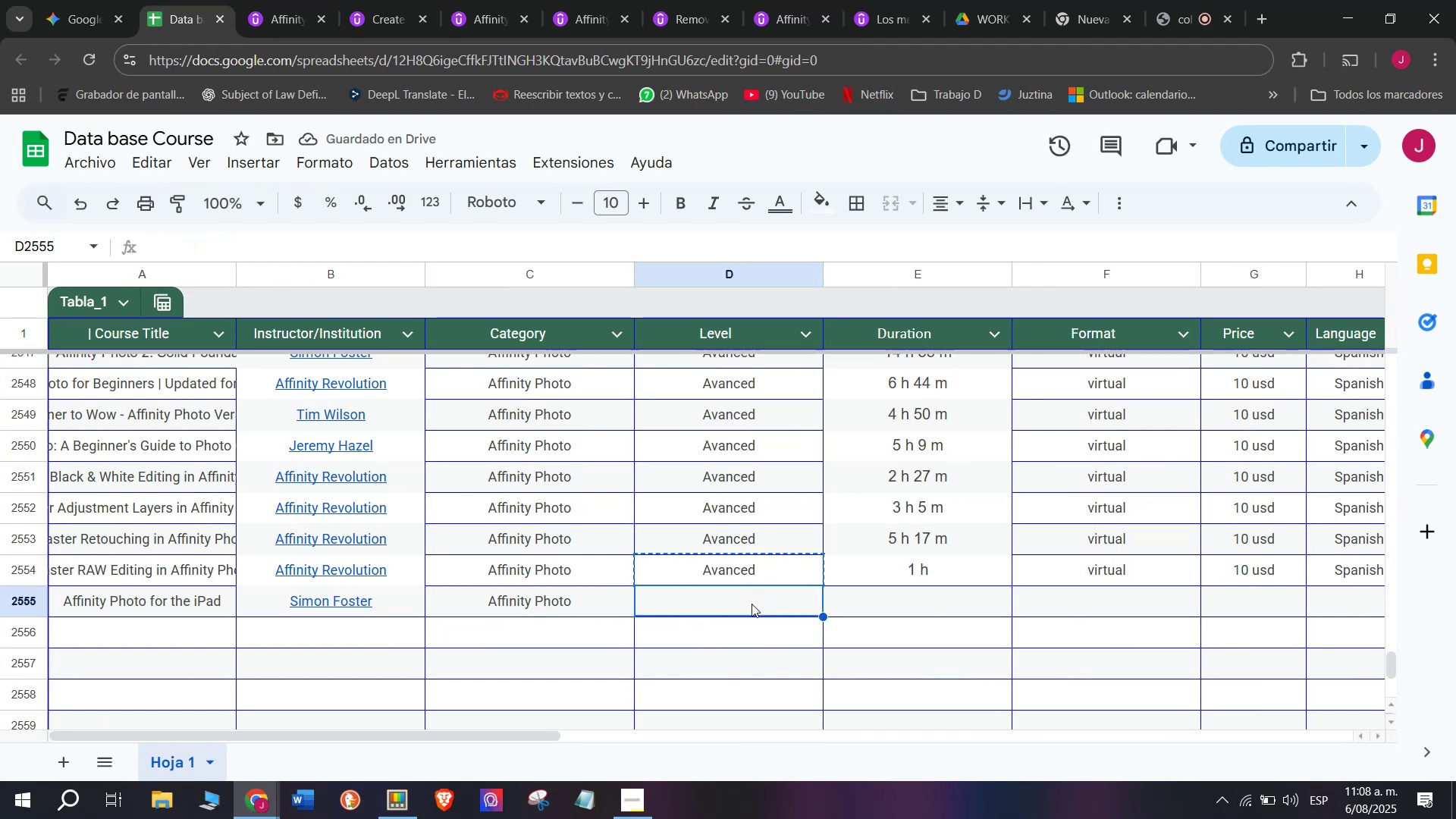 
key(Z)
 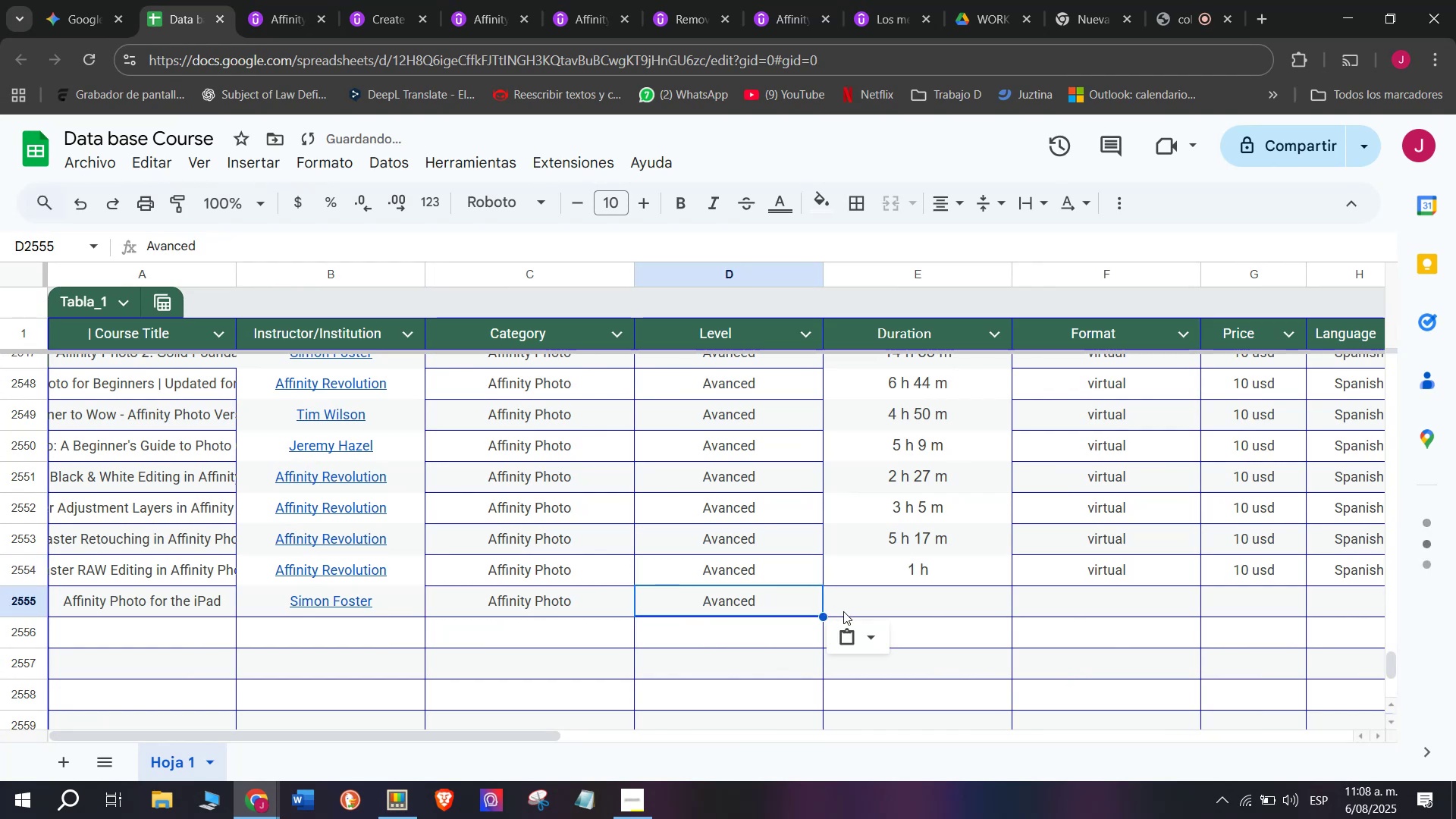 
key(Control+ControlLeft)
 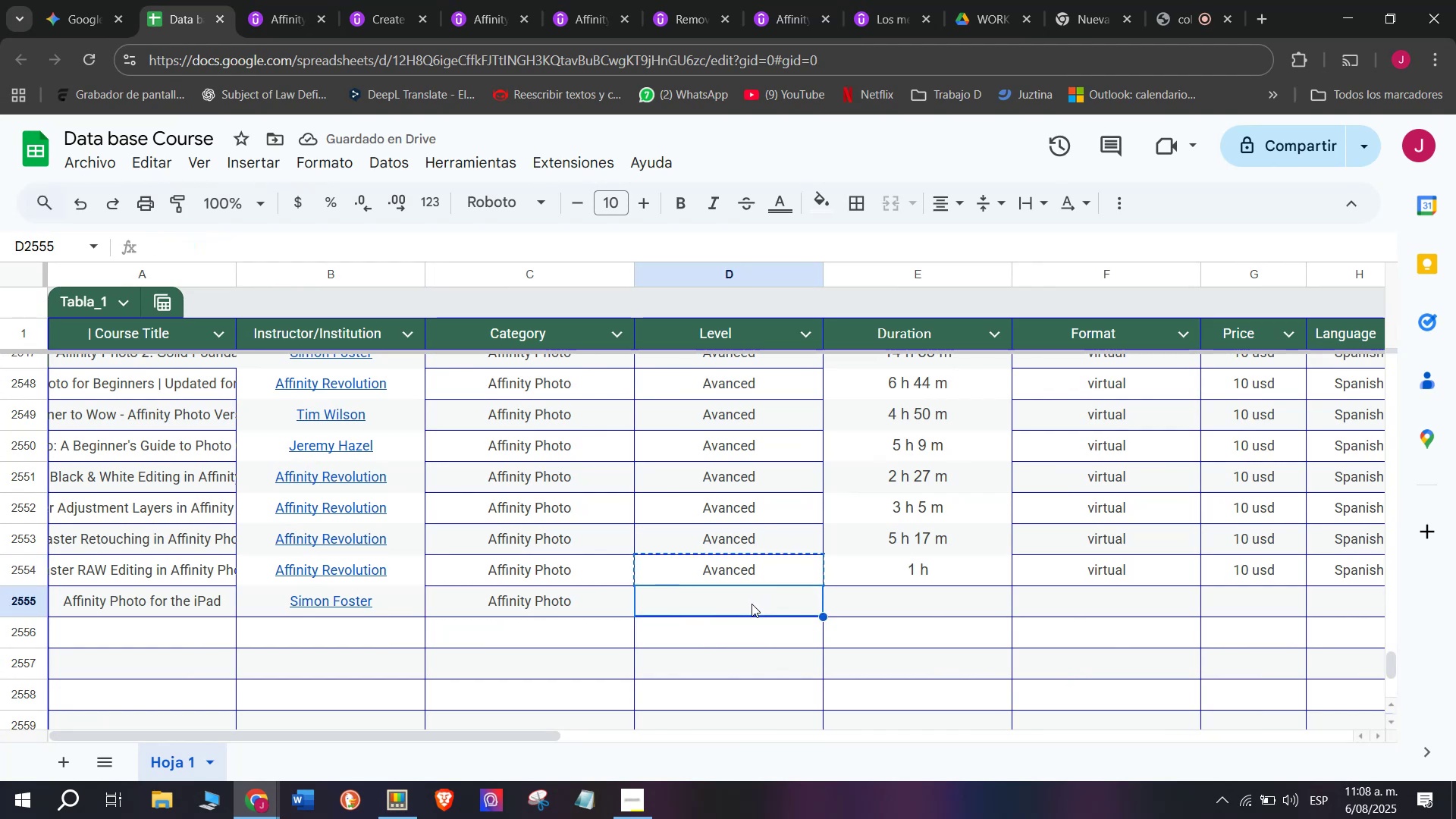 
key(Control+V)
 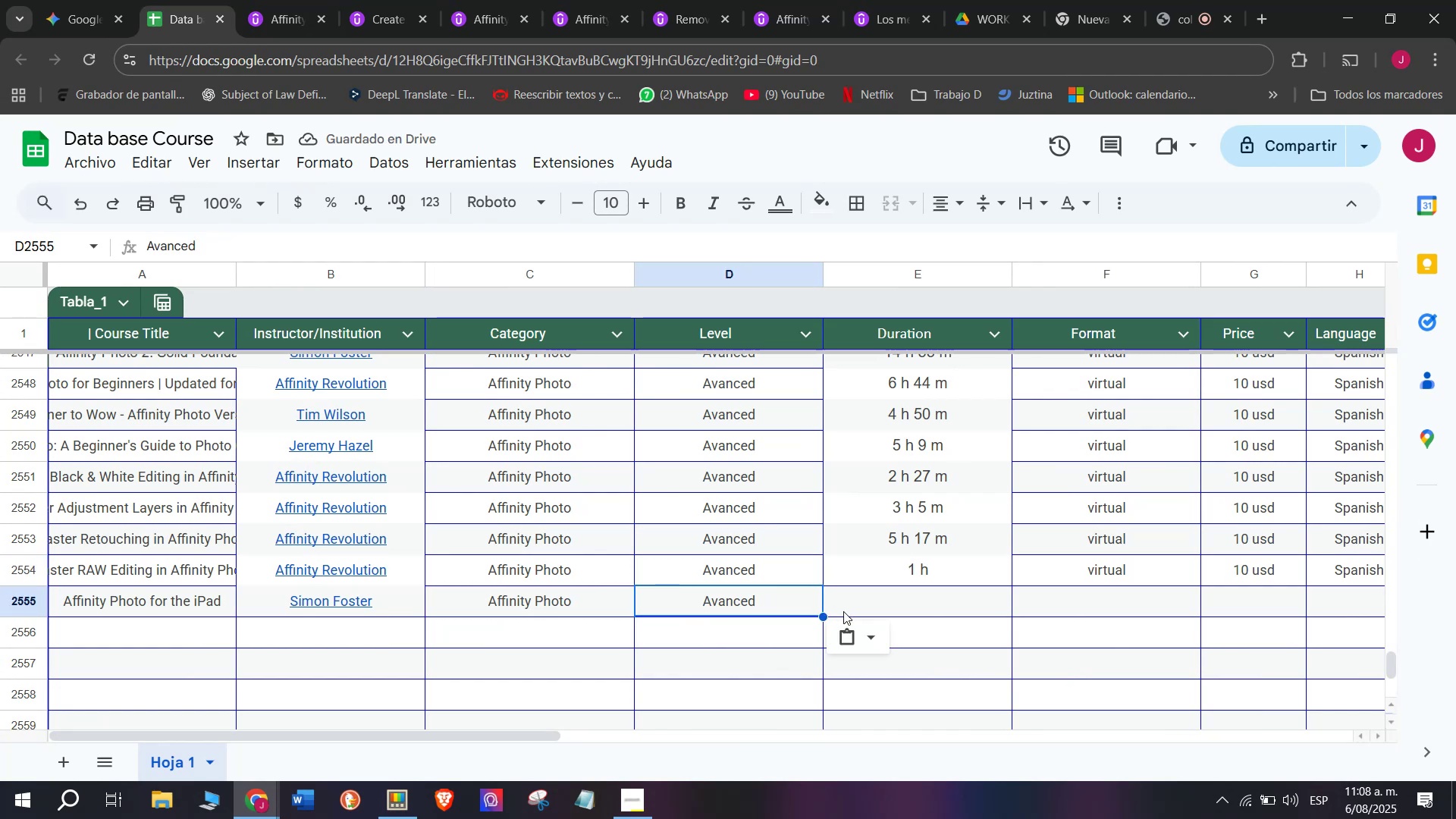 
wait(8.2)
 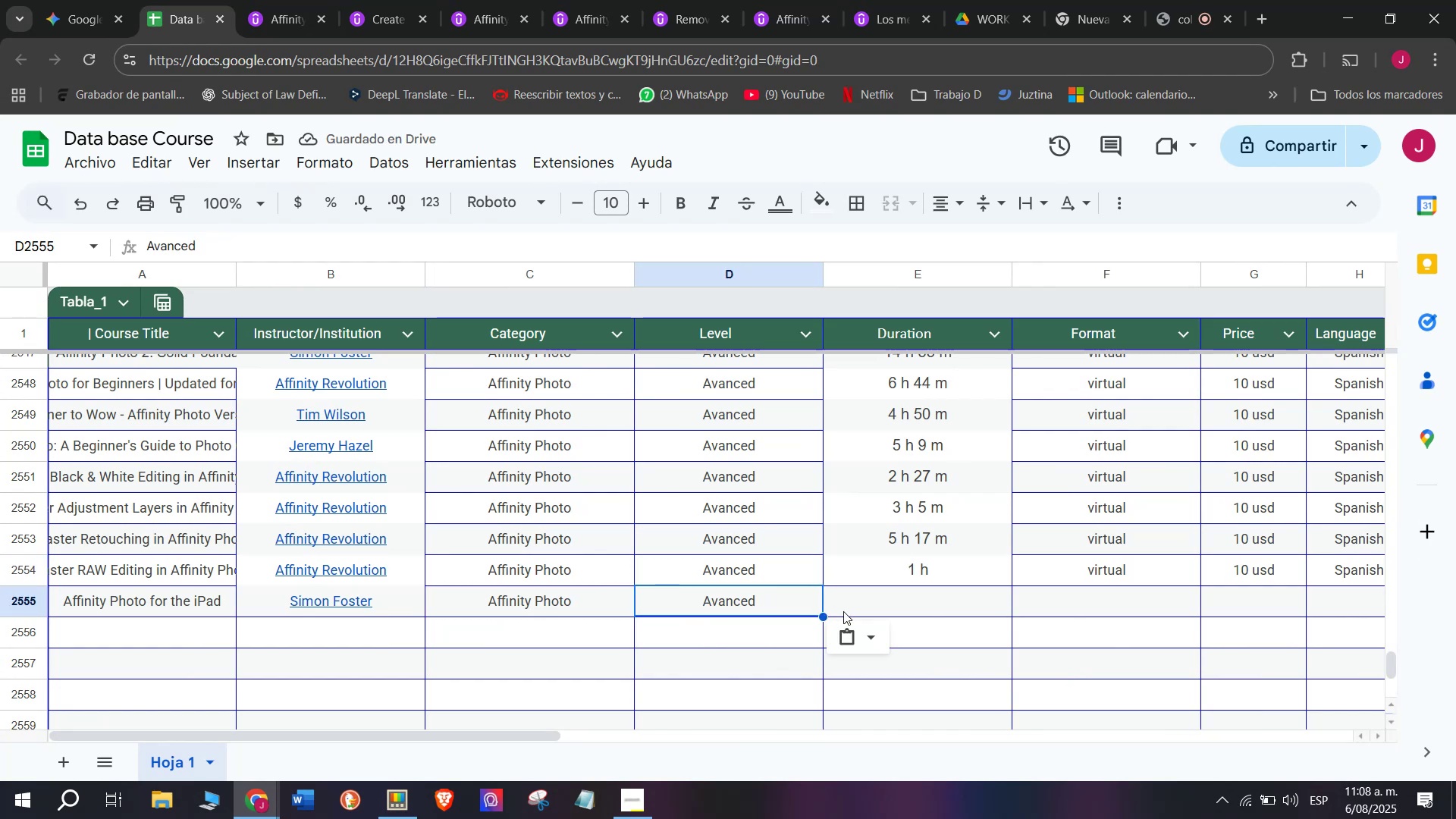 
double_click([905, 600])
 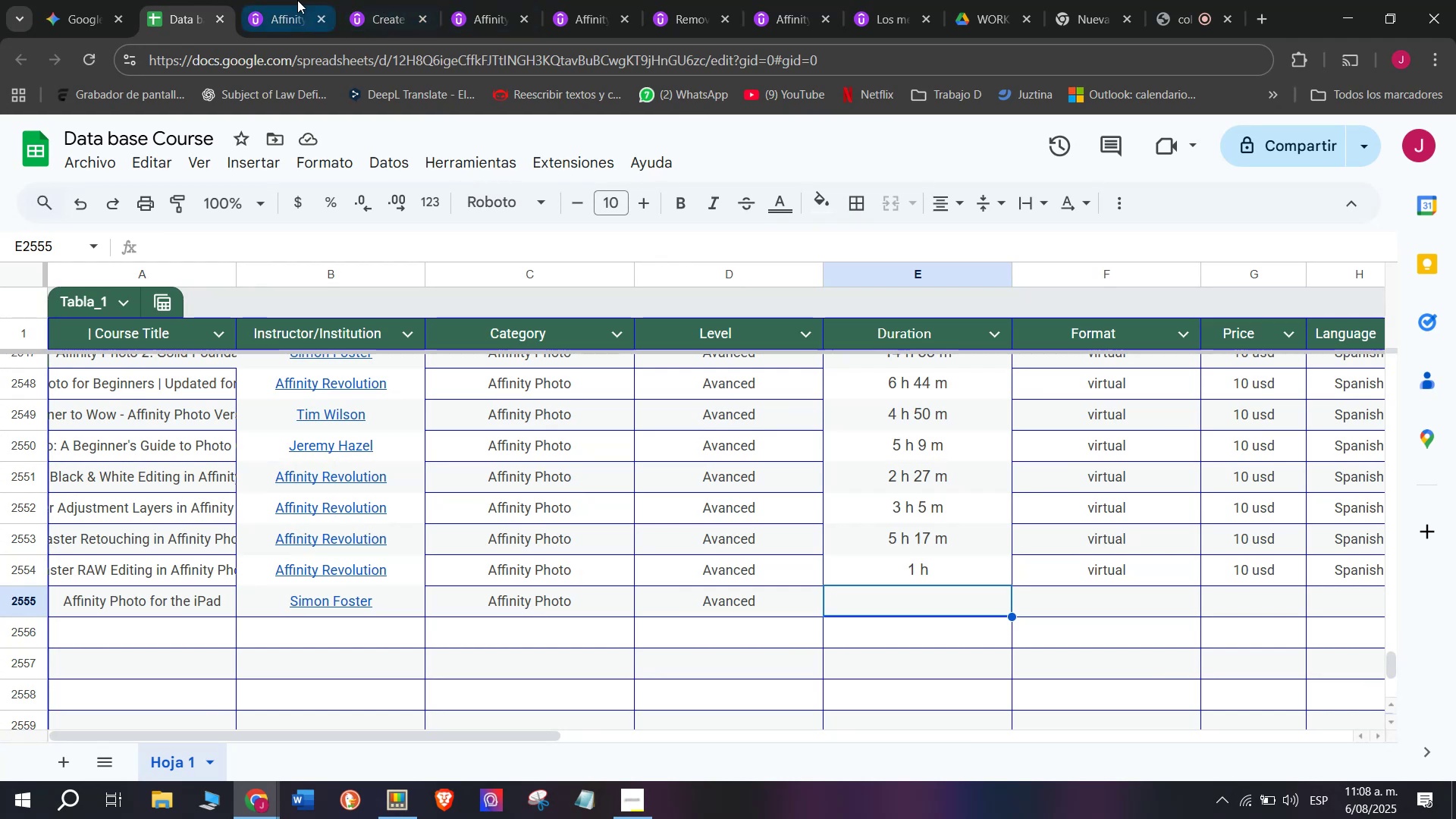 
left_click([297, 0])
 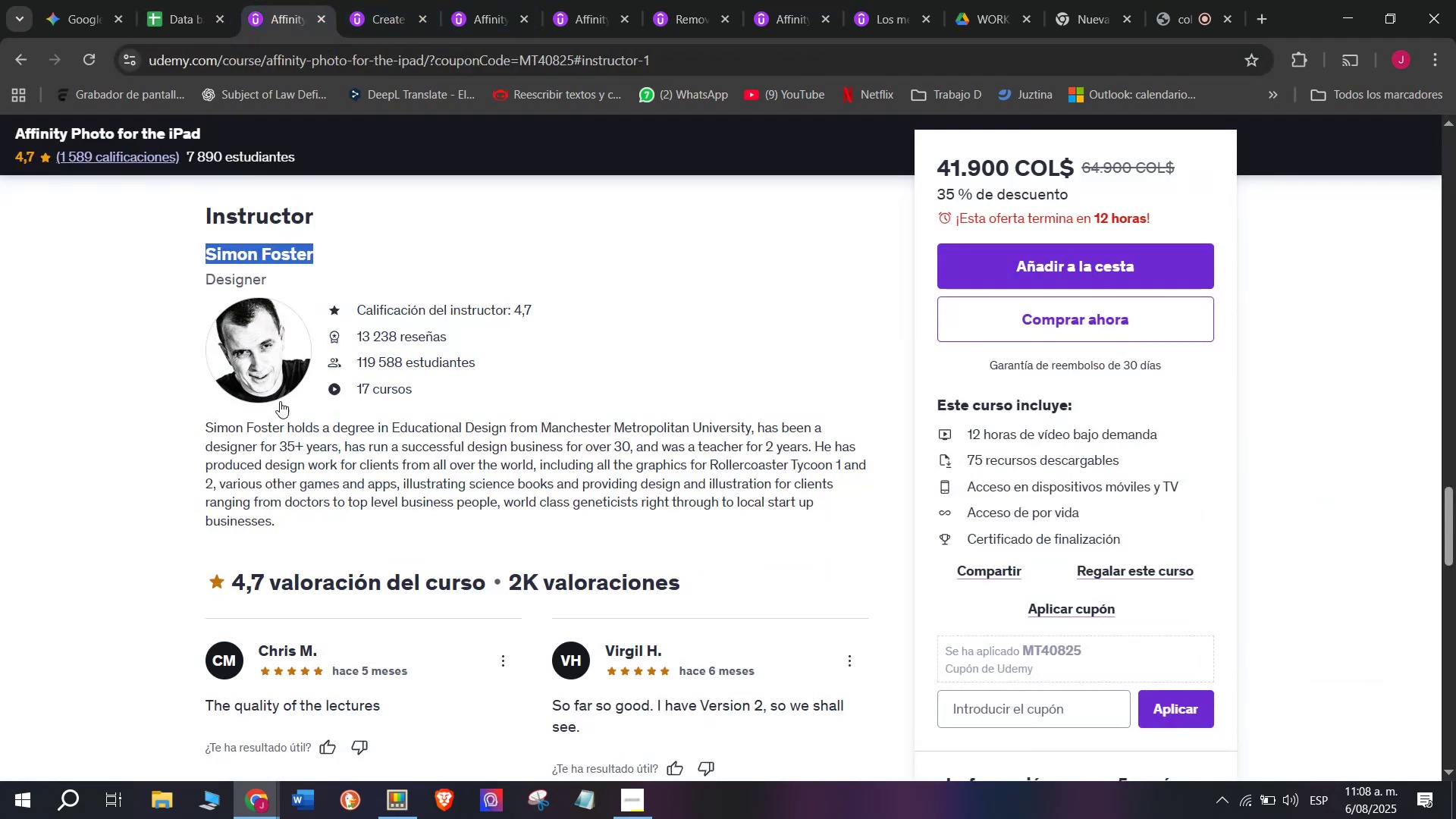 
scroll: coordinate [328, 492], scroll_direction: up, amount: 9.0
 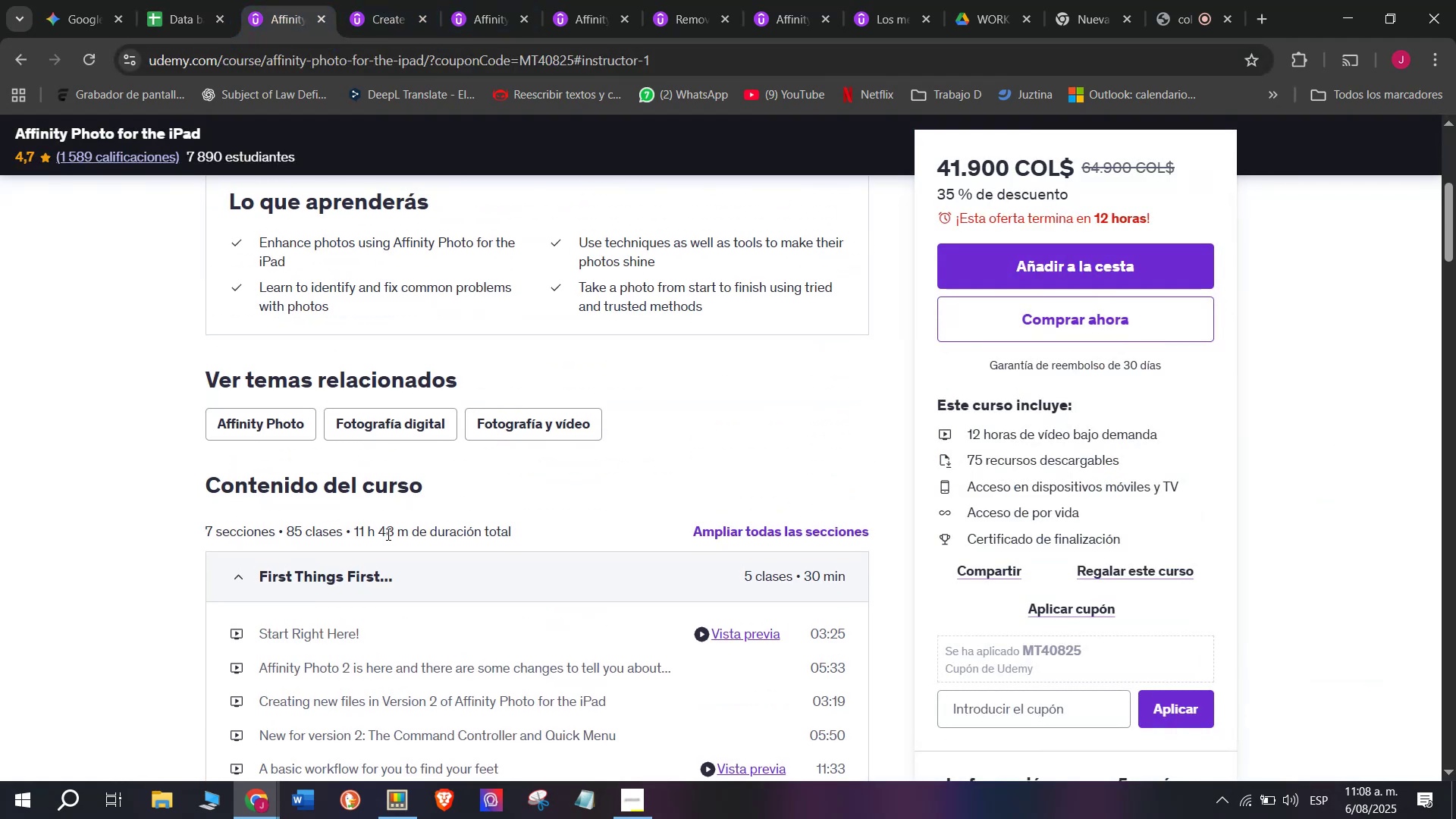 
left_click_drag(start_coordinate=[408, 536], to_coordinate=[352, 531])
 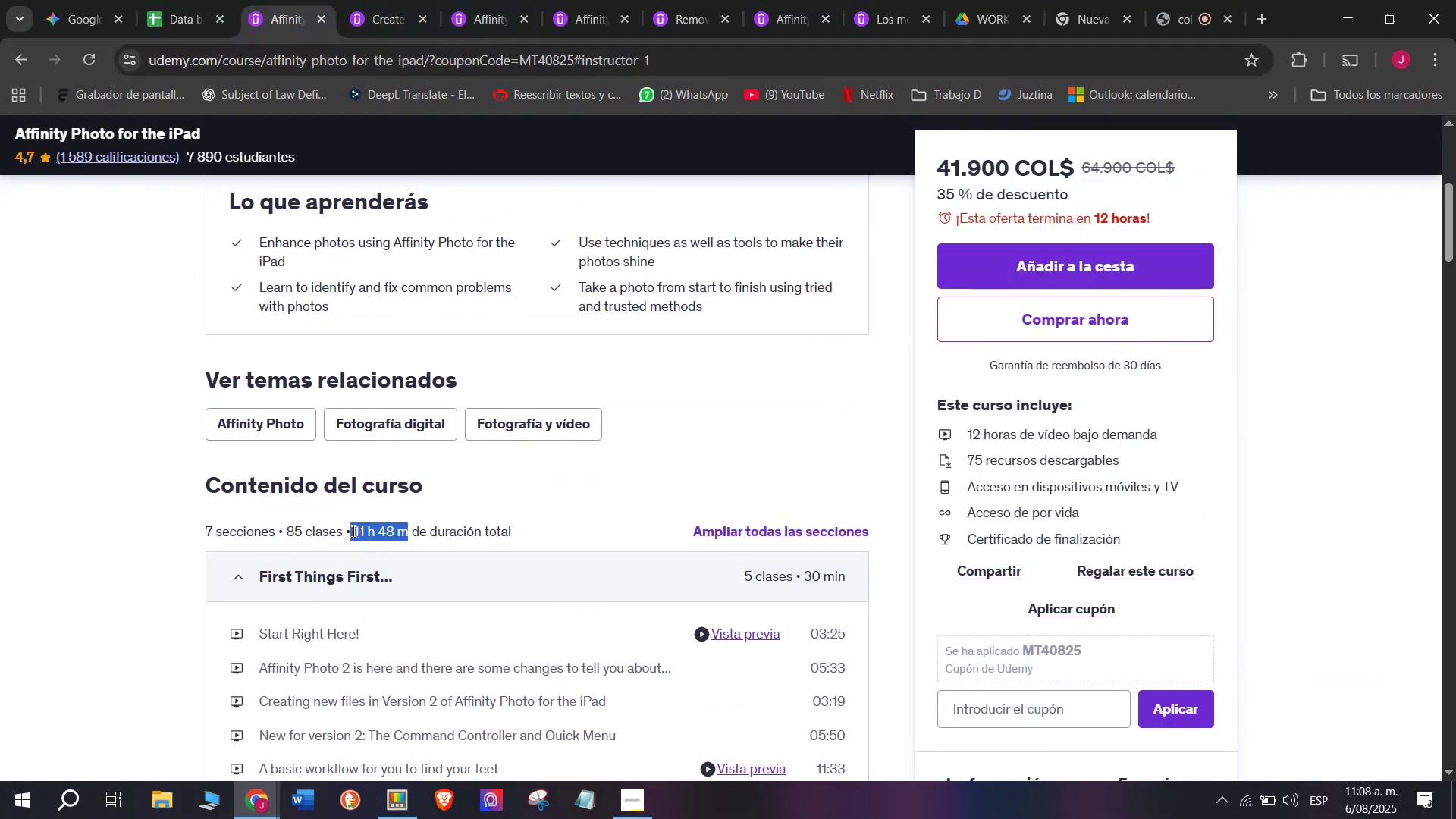 
key(Break)
 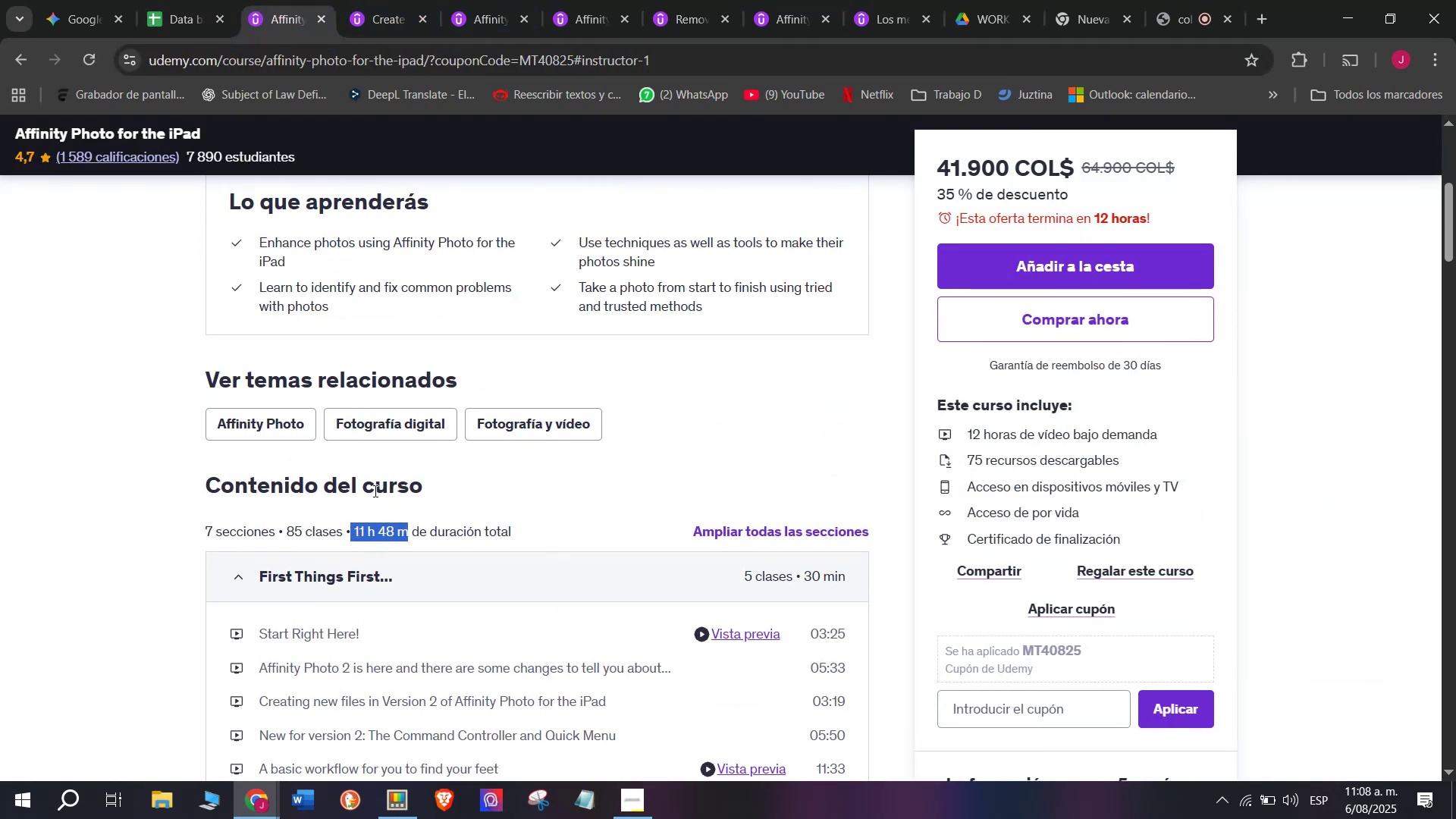 
key(Control+ControlLeft)
 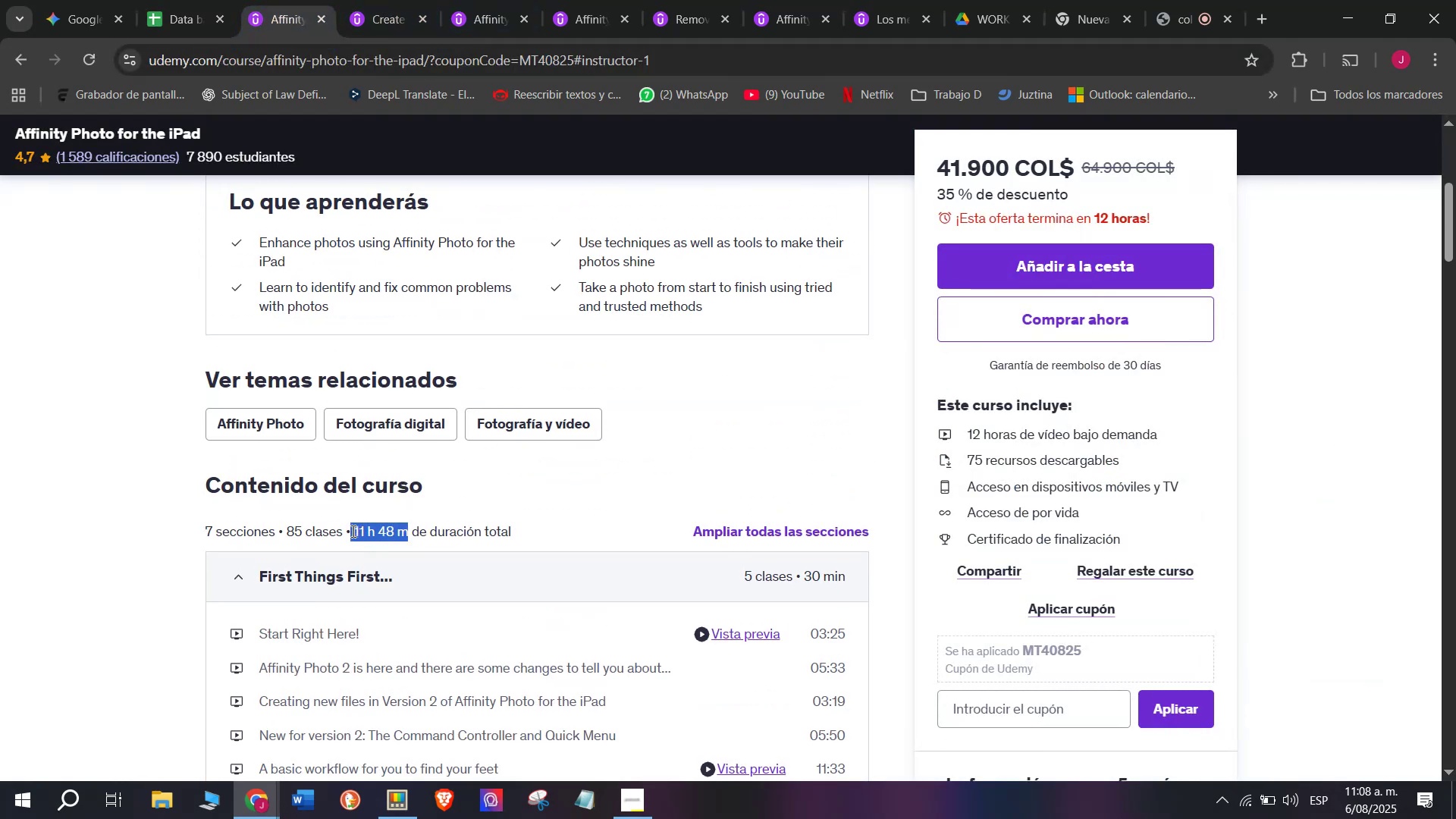 
key(Control+C)
 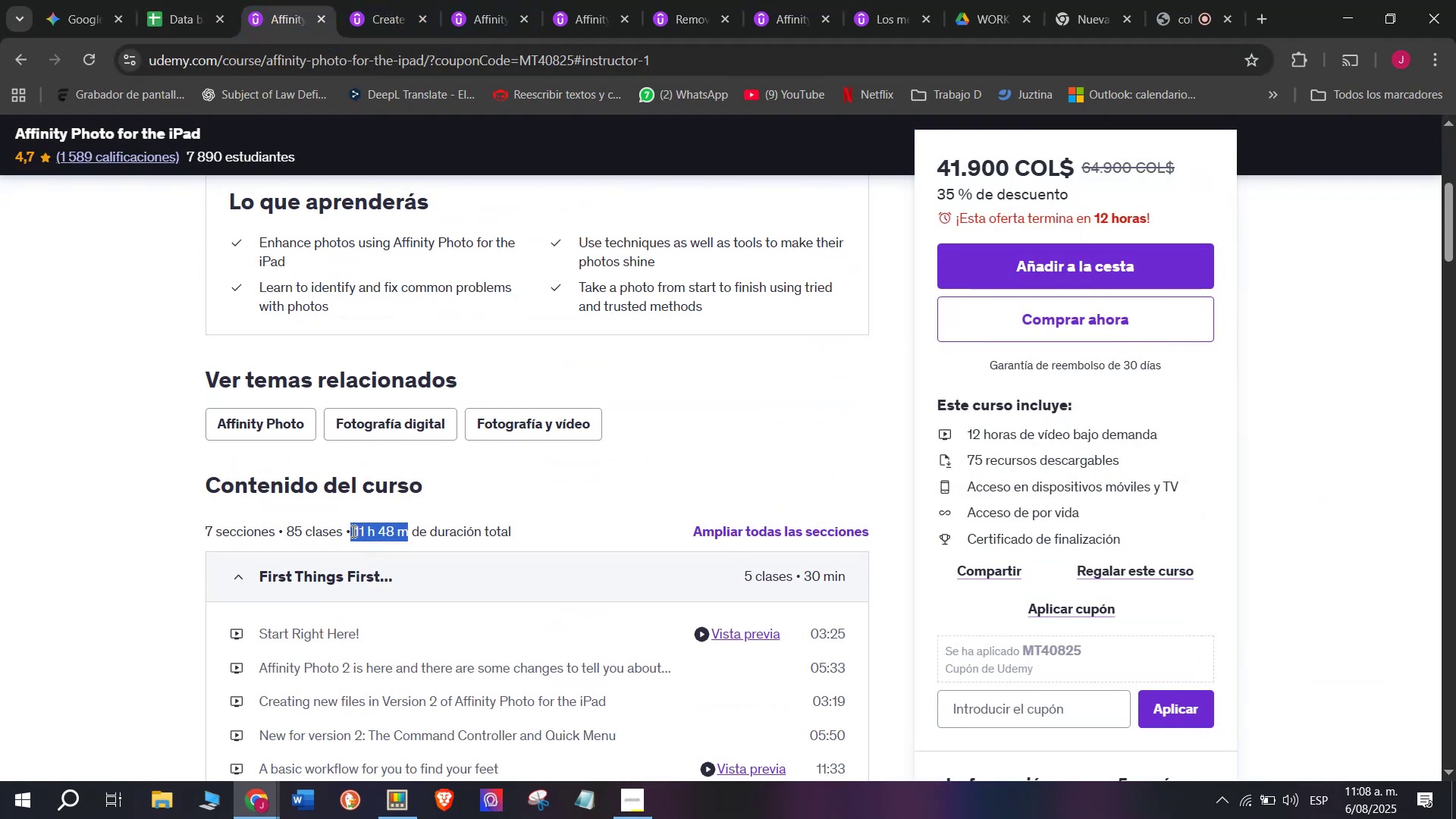 
key(Break)
 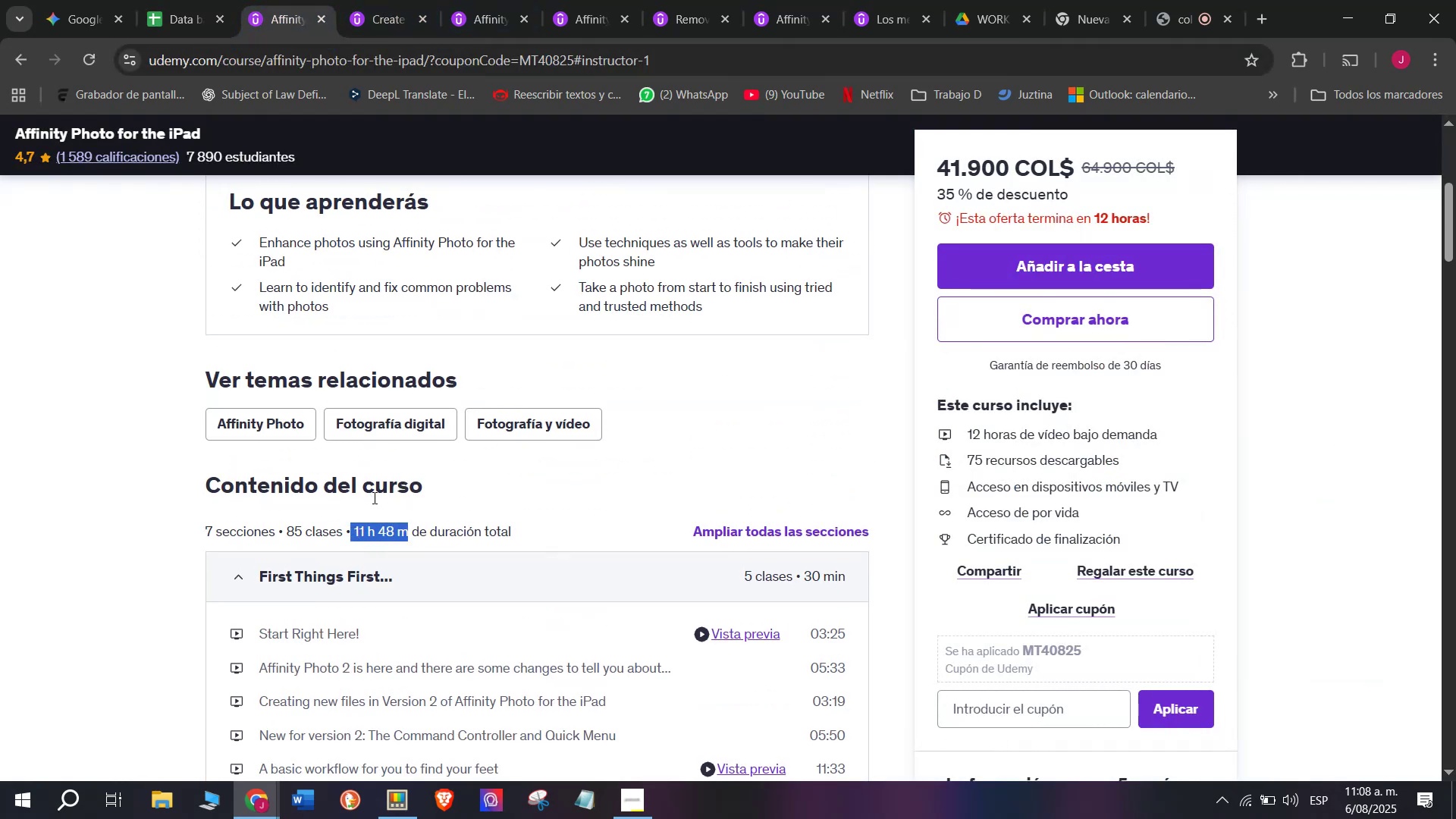 
key(Control+ControlLeft)
 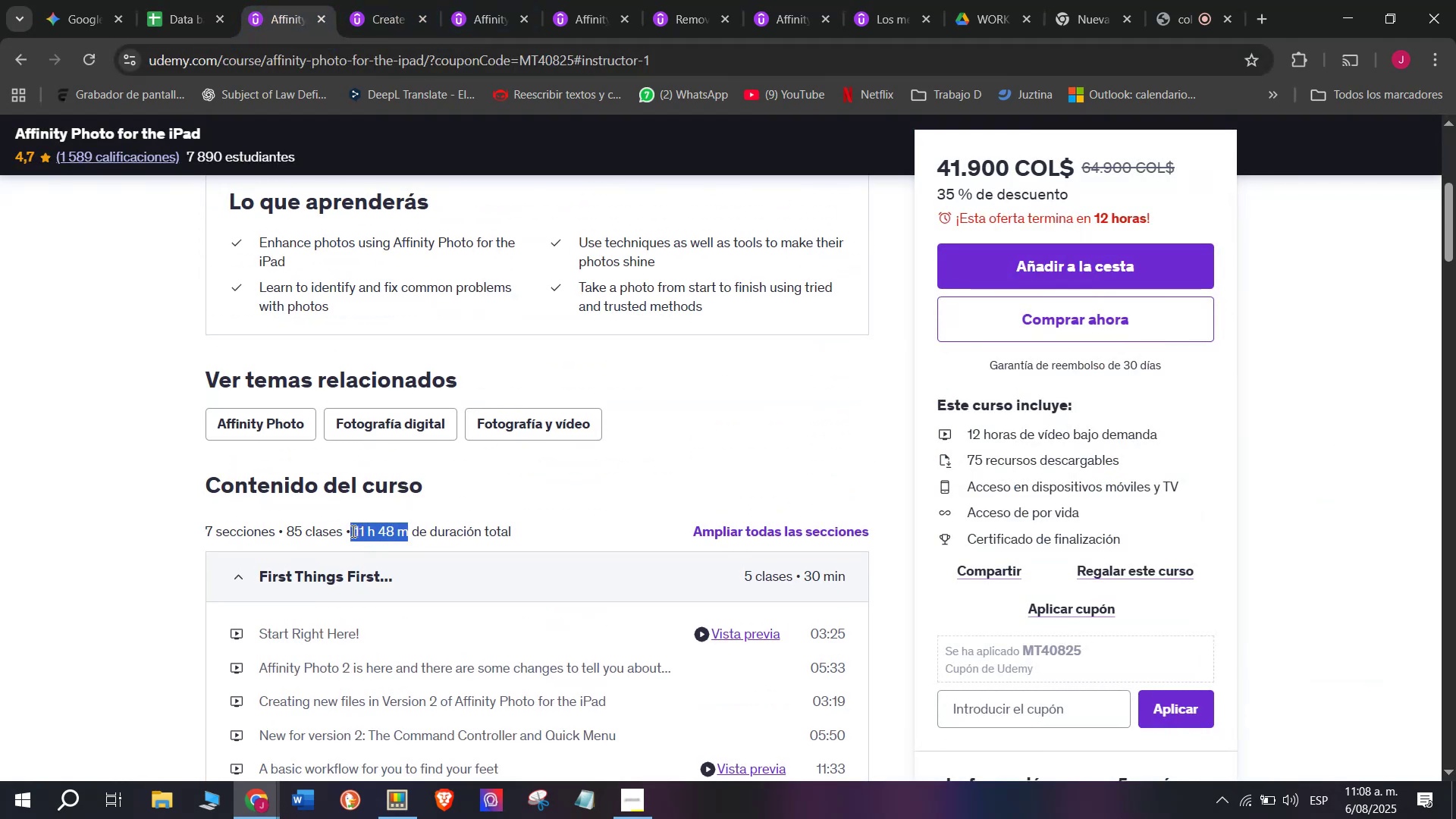 
key(Control+C)
 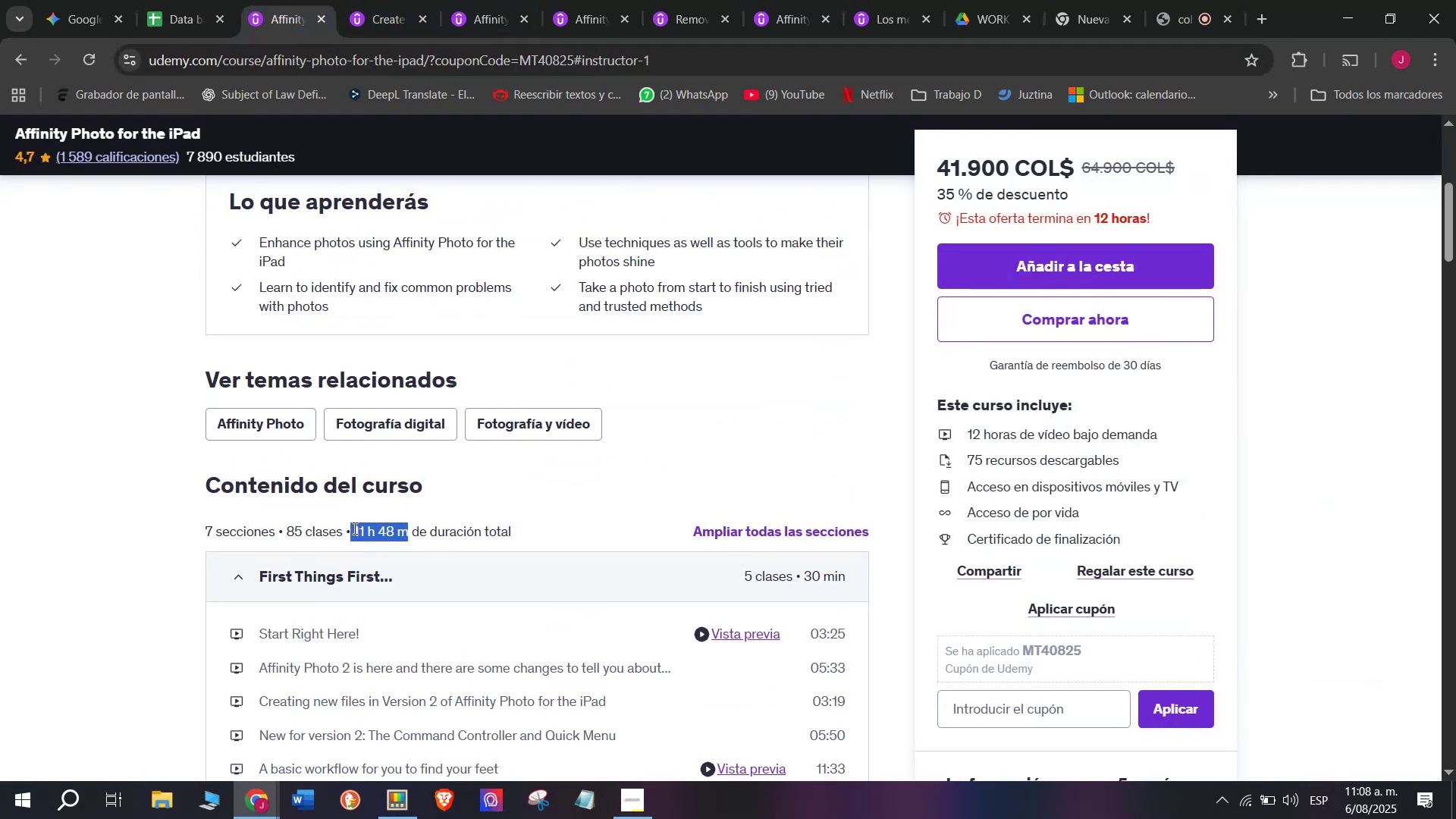 
key(Control+ControlLeft)
 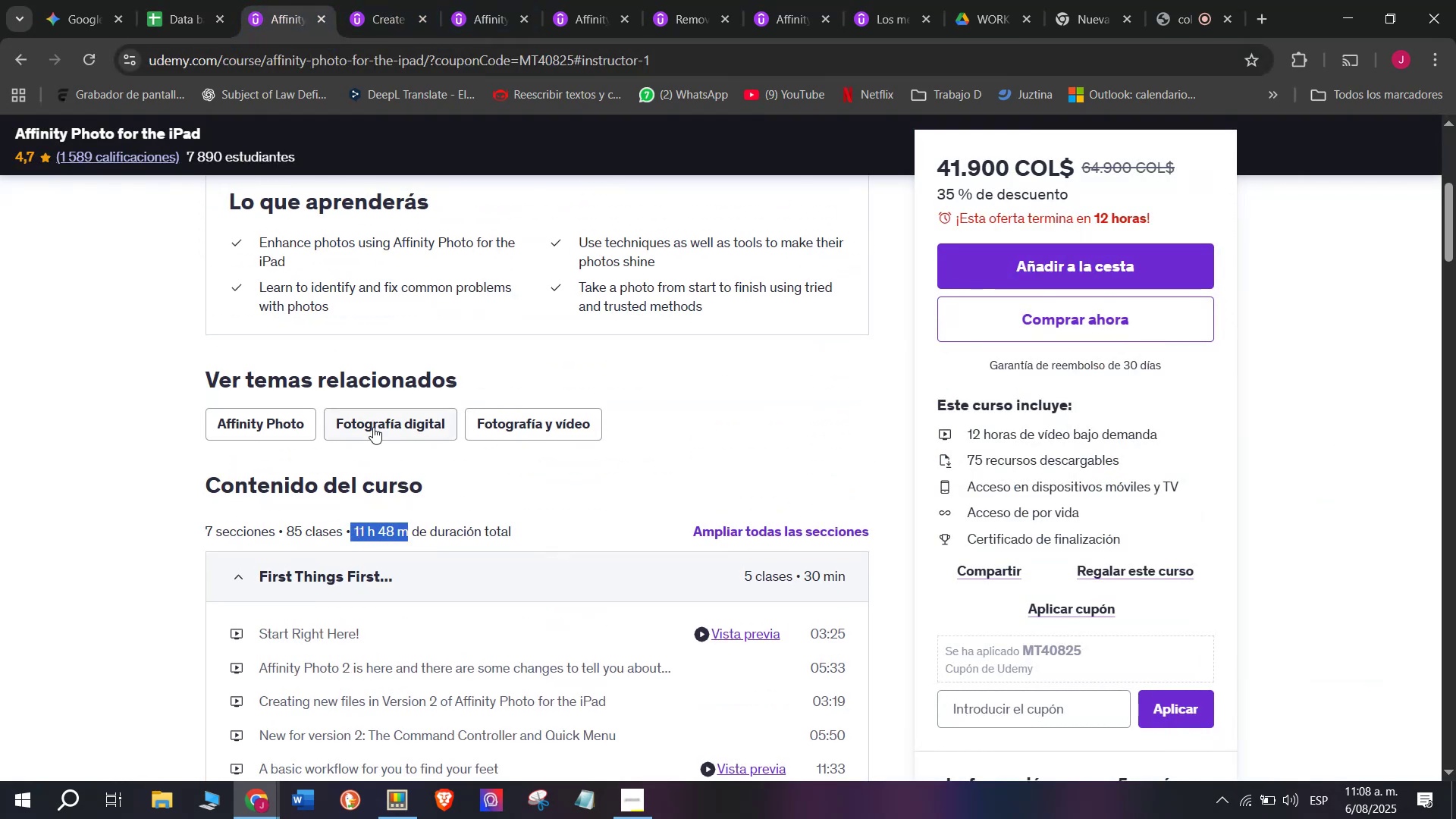 
key(Break)
 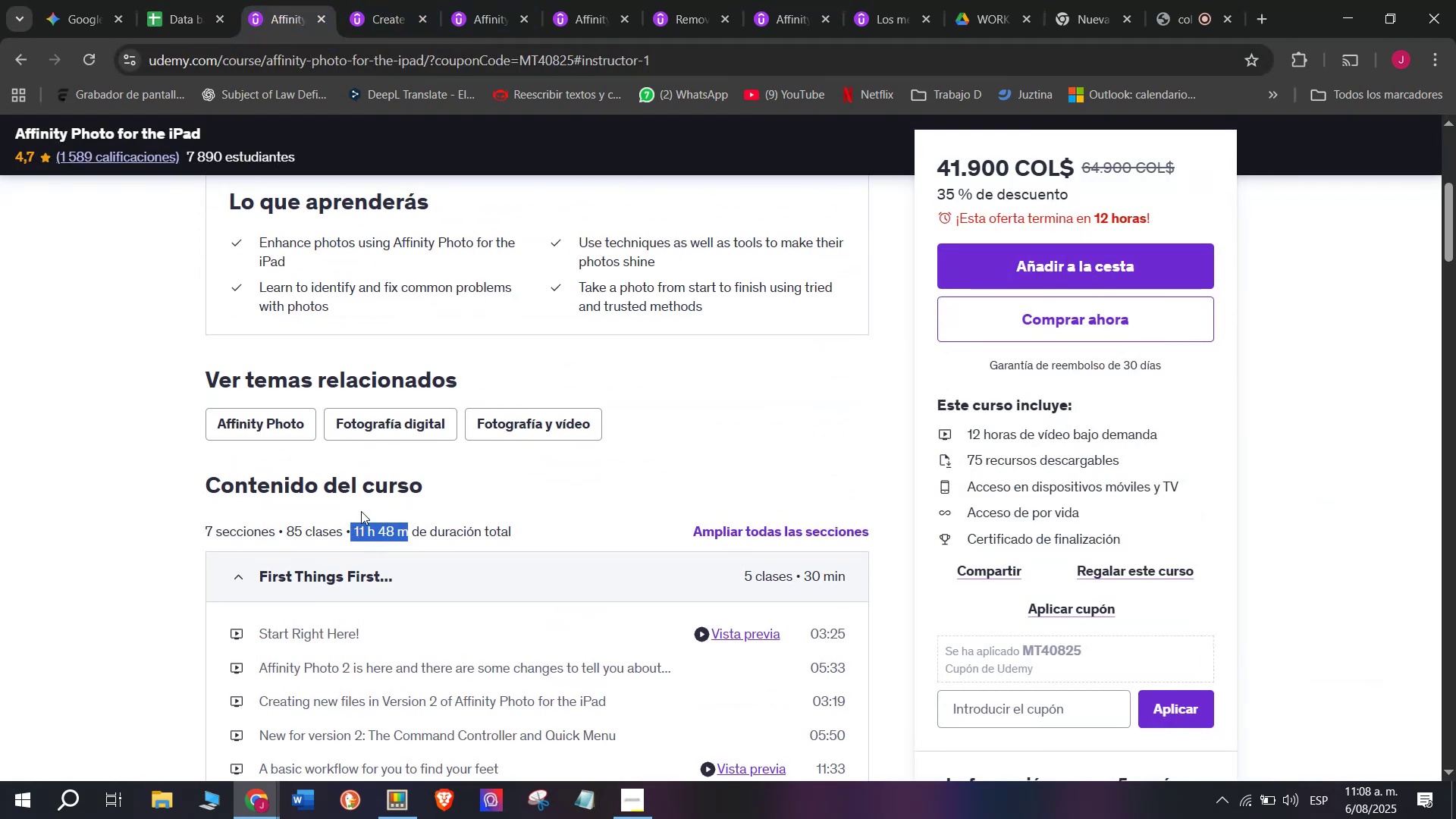 
key(Control+C)
 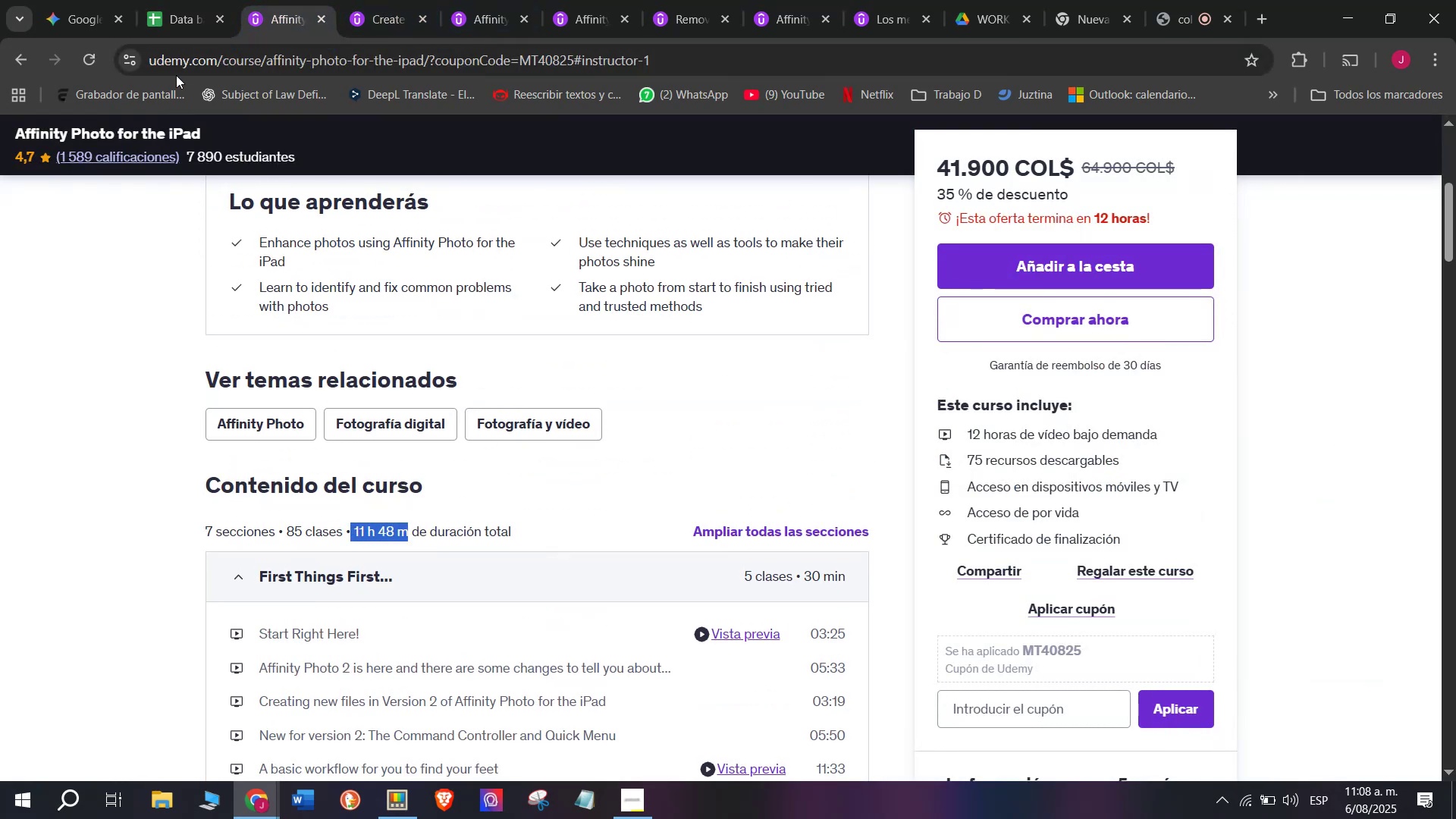 
left_click([193, 0])
 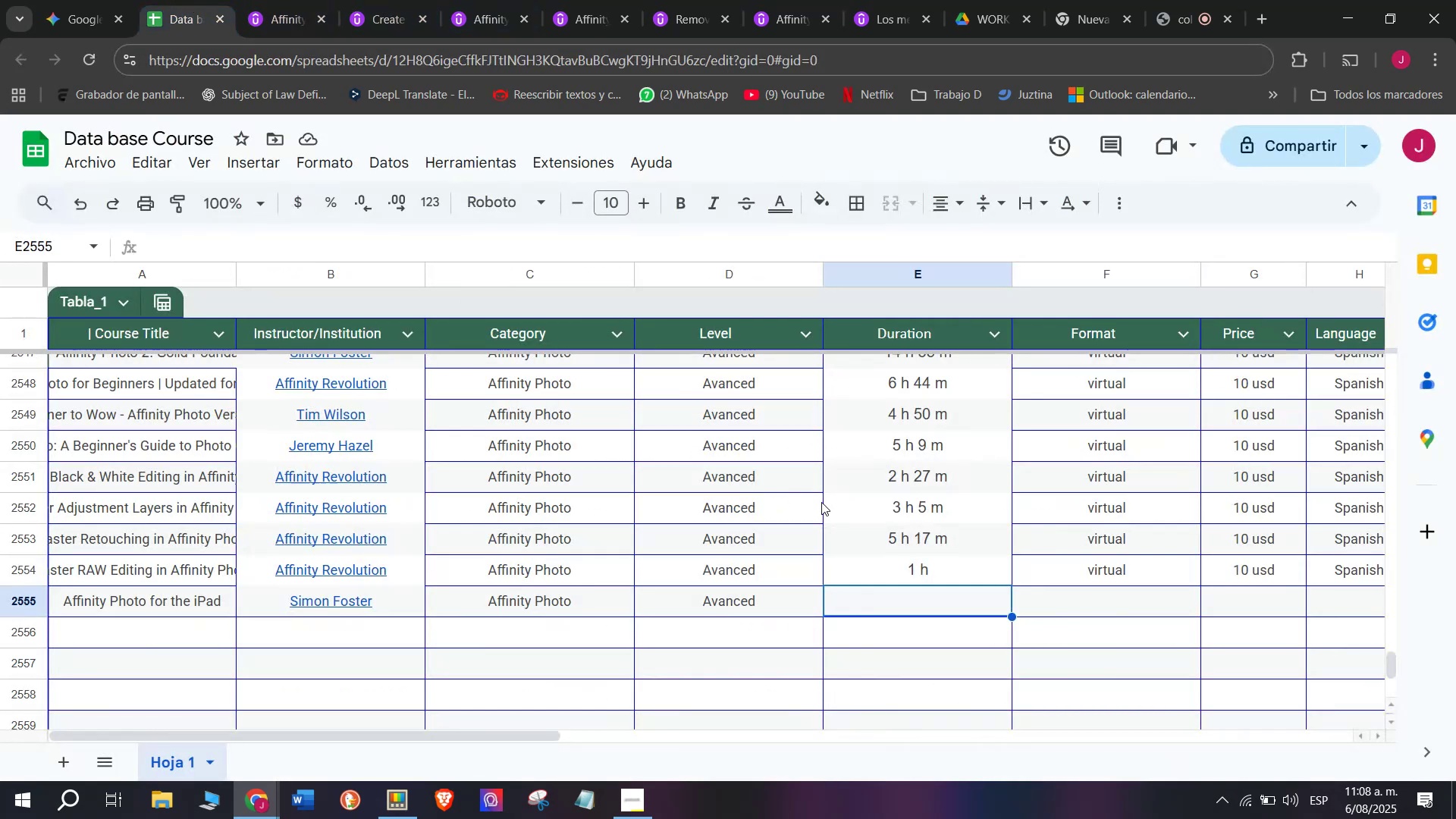 
key(Control+ControlLeft)
 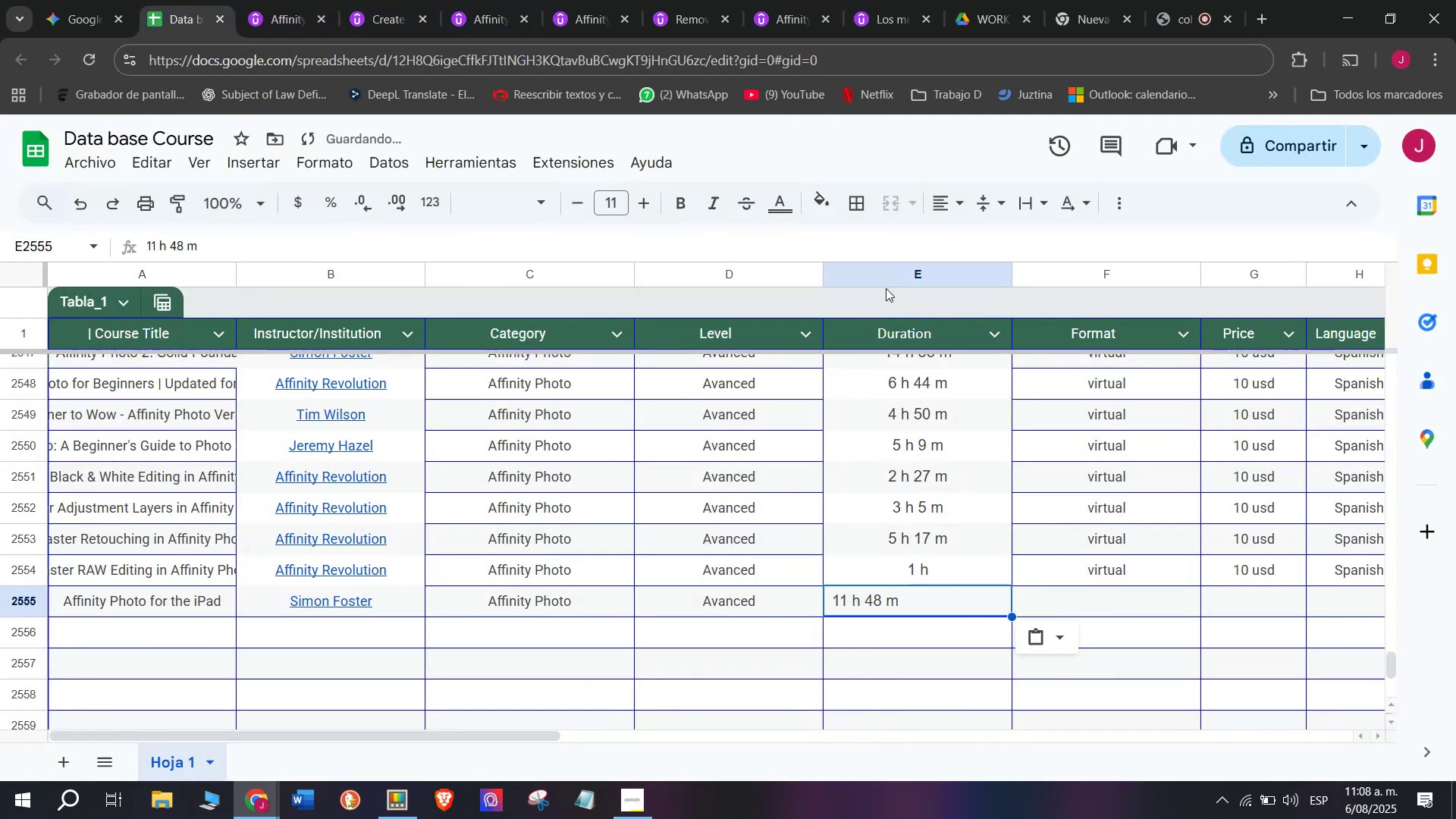 
key(Z)
 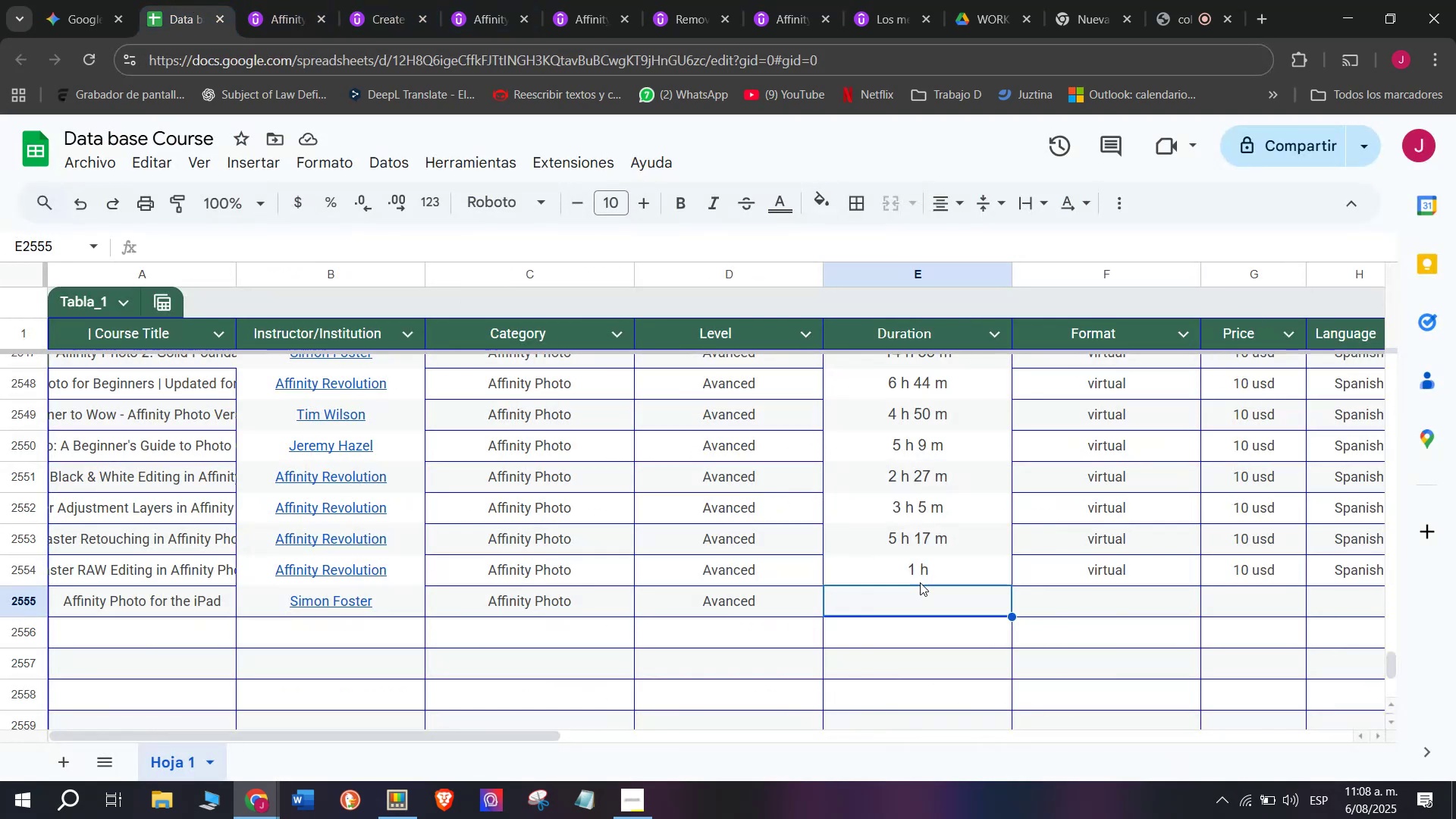 
key(Control+V)
 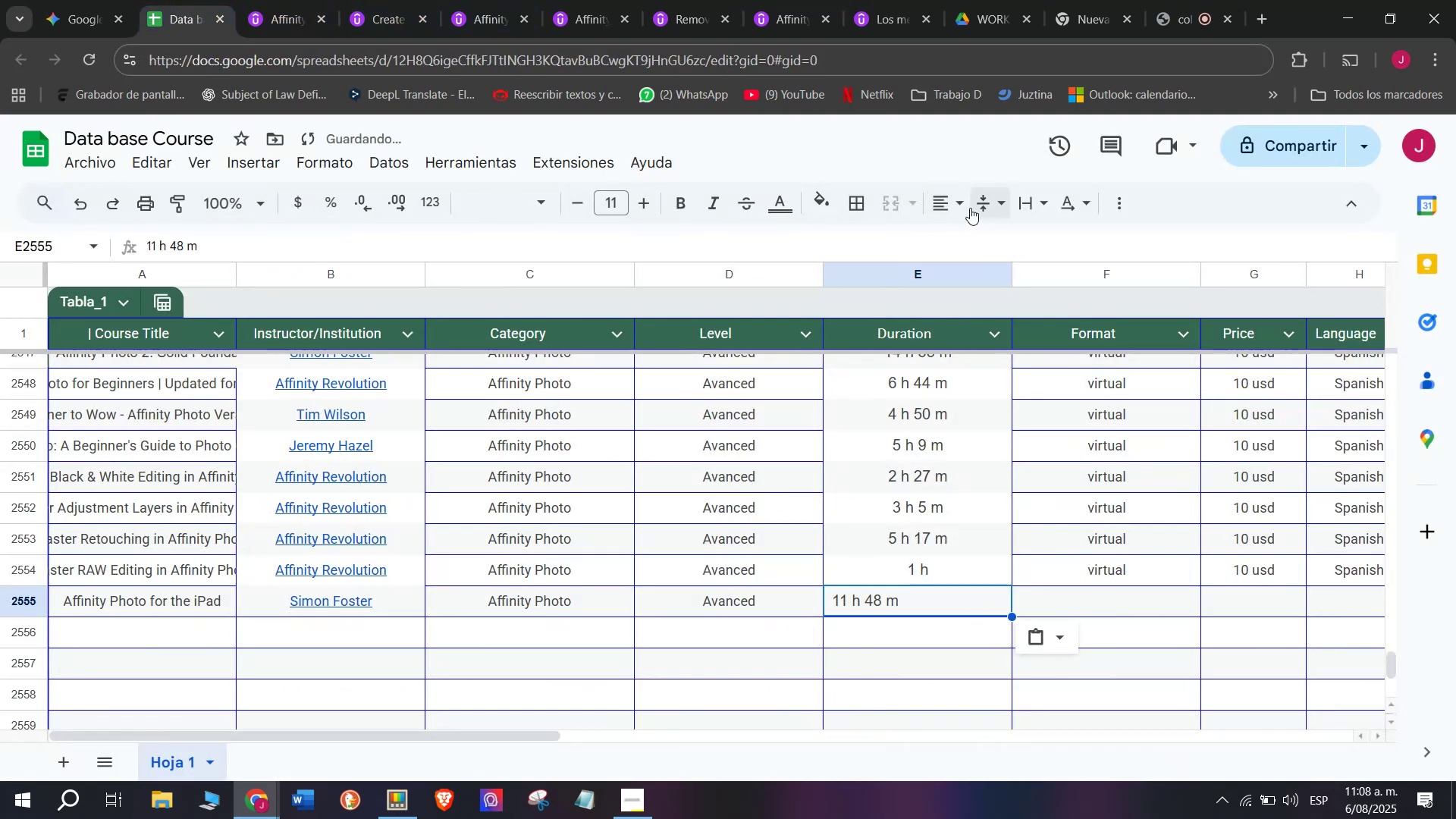 
left_click([948, 199])
 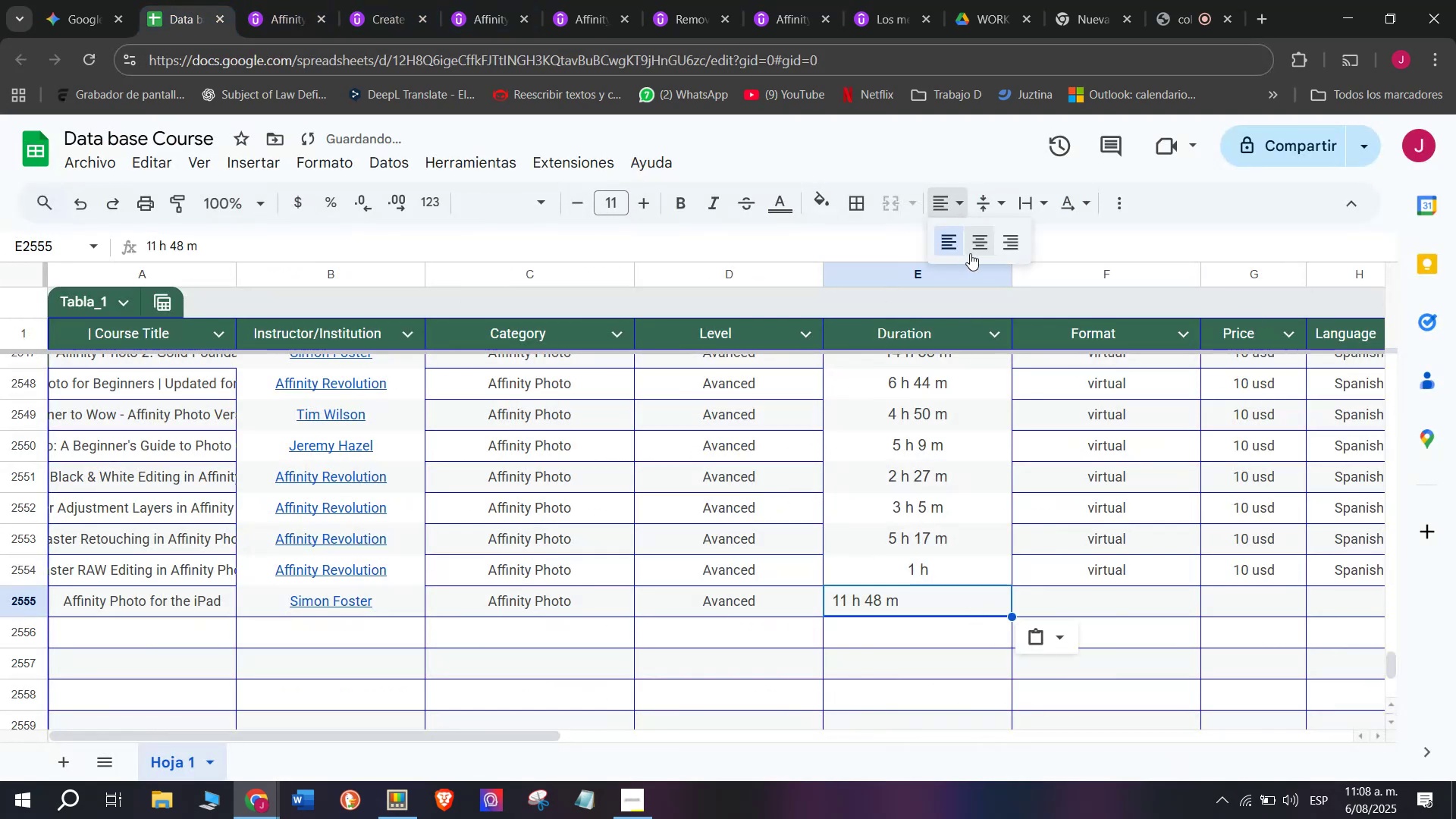 
left_click([971, 253])
 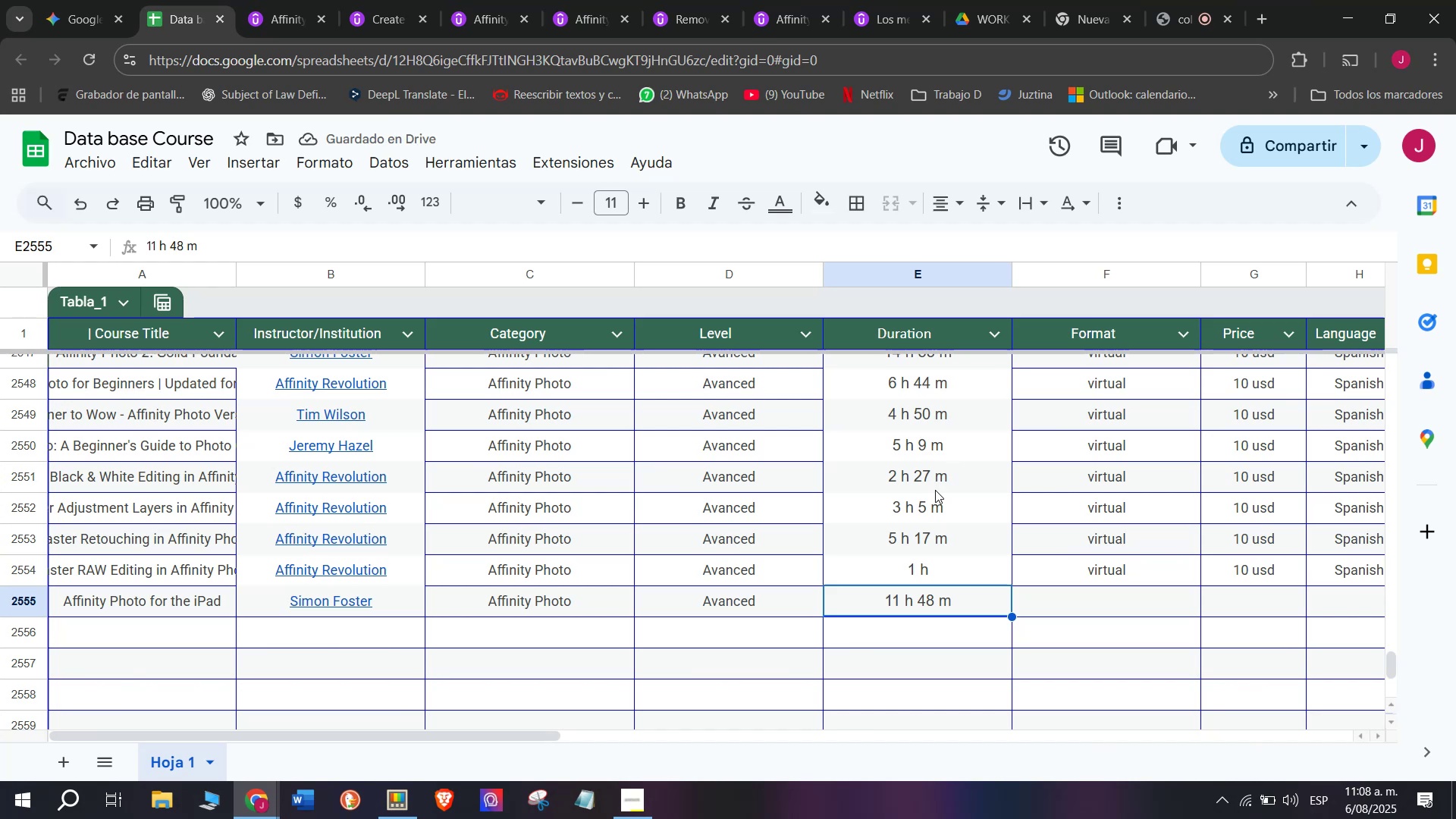 
wait(8.82)
 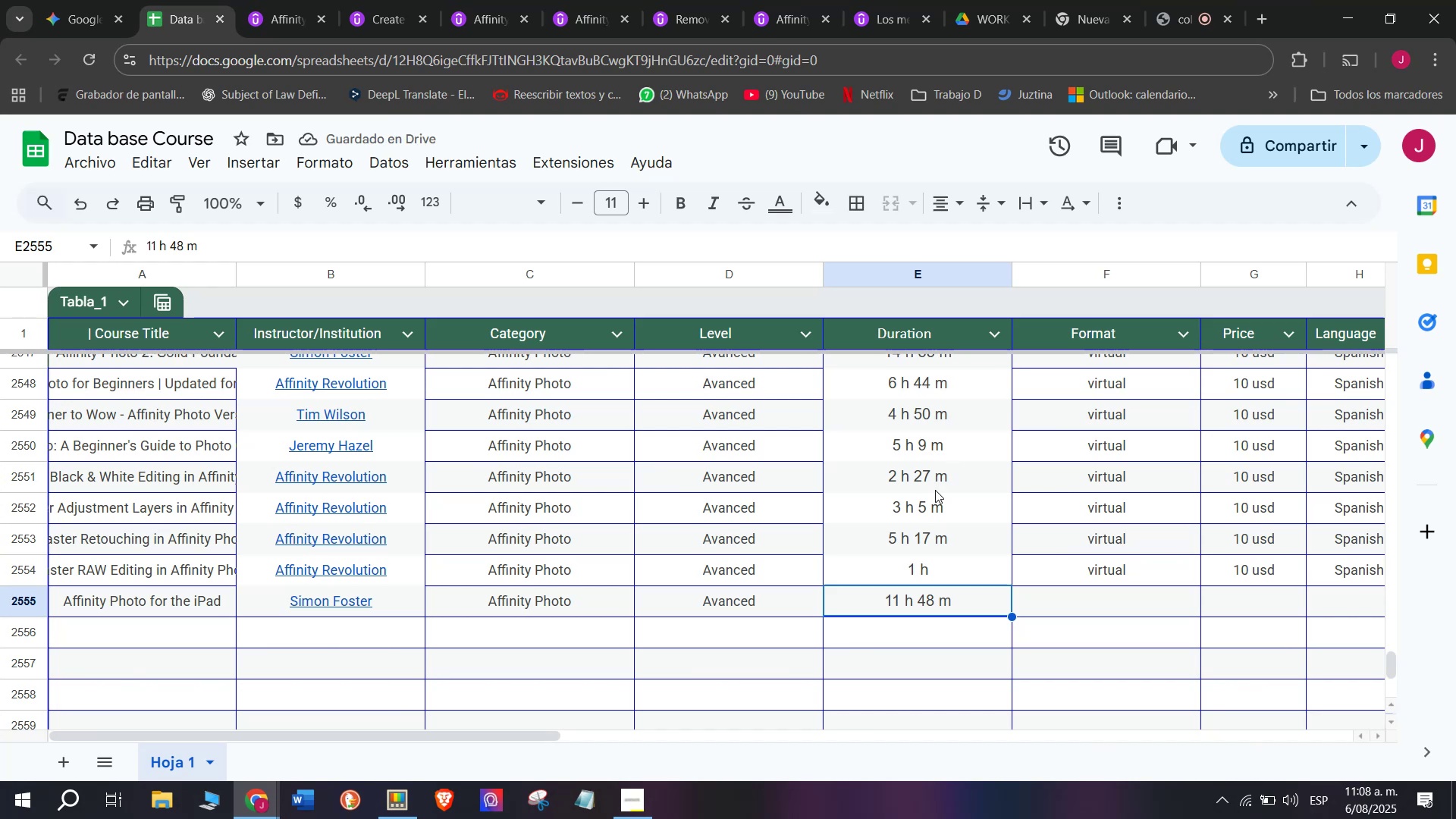 
left_click([1084, 560])
 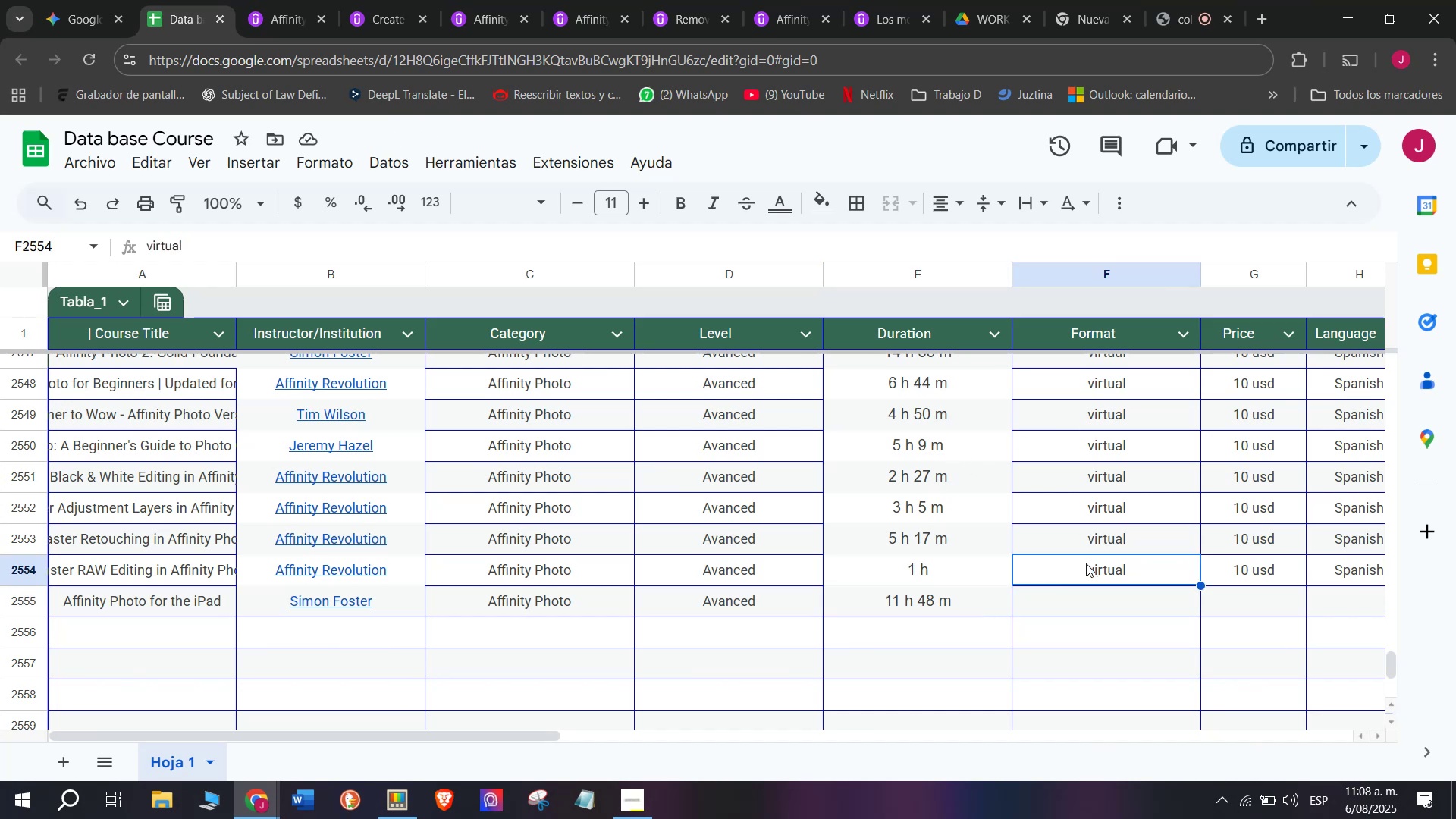 
key(Control+ControlLeft)
 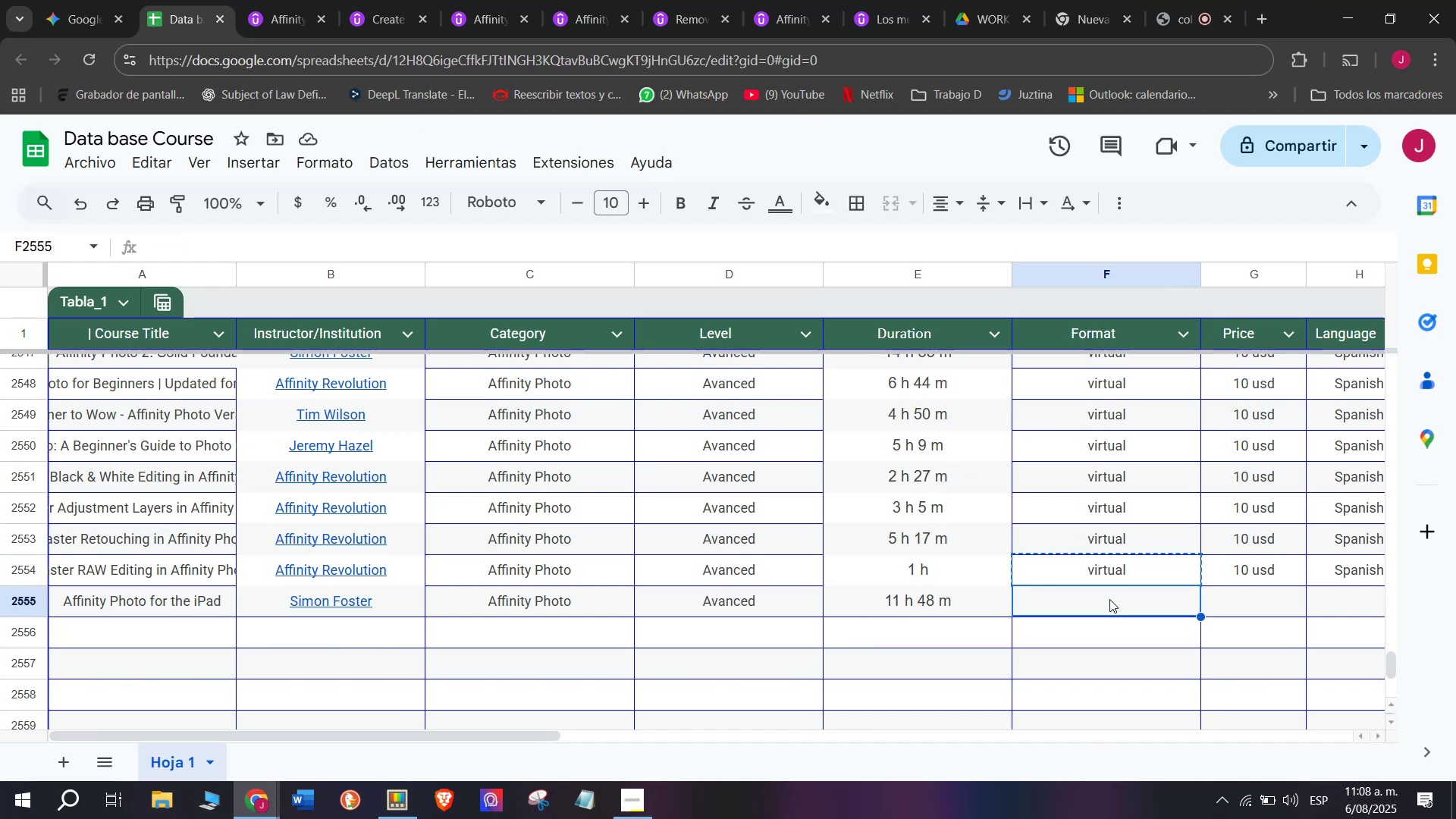 
key(Break)
 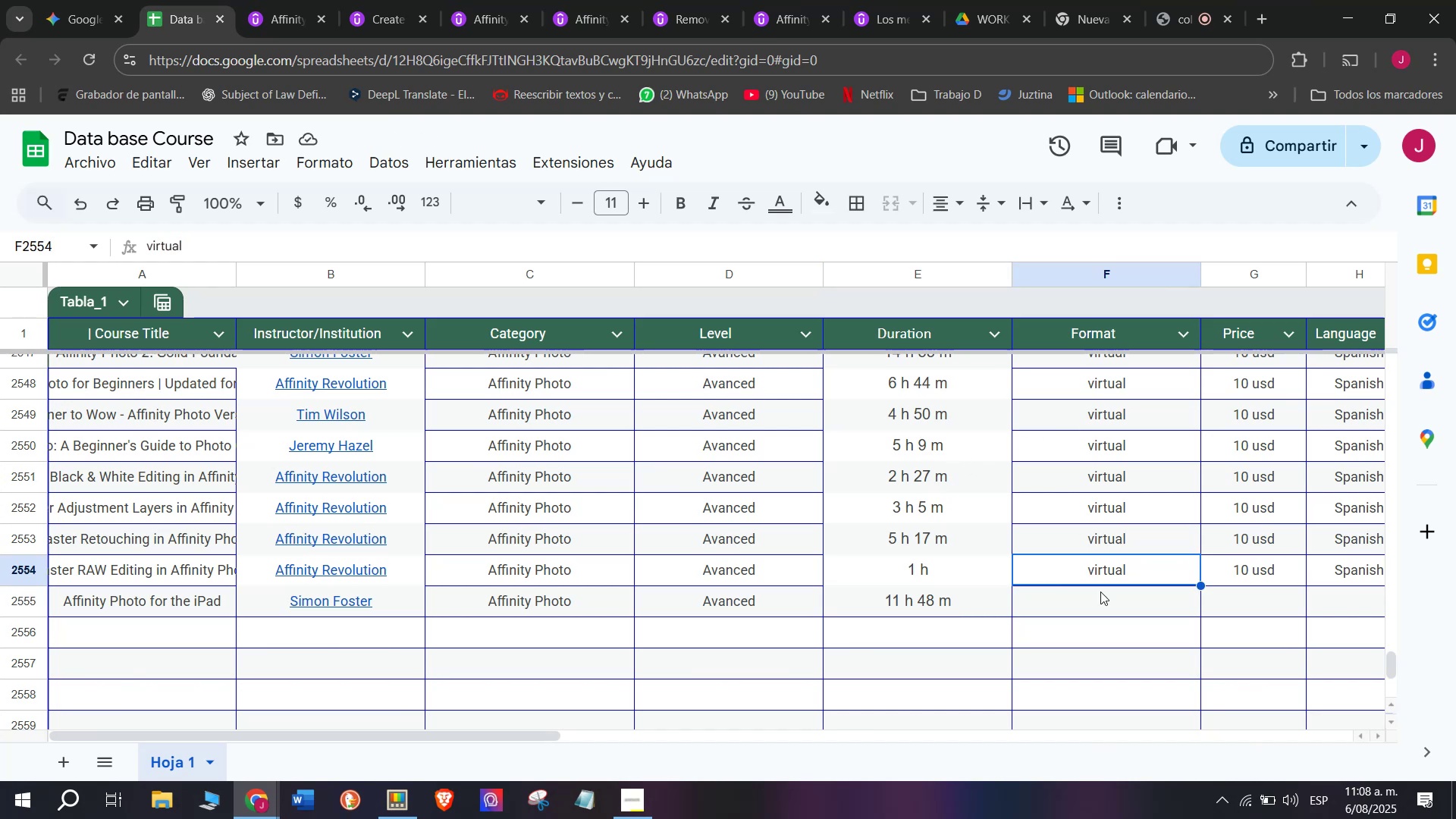 
key(Control+C)
 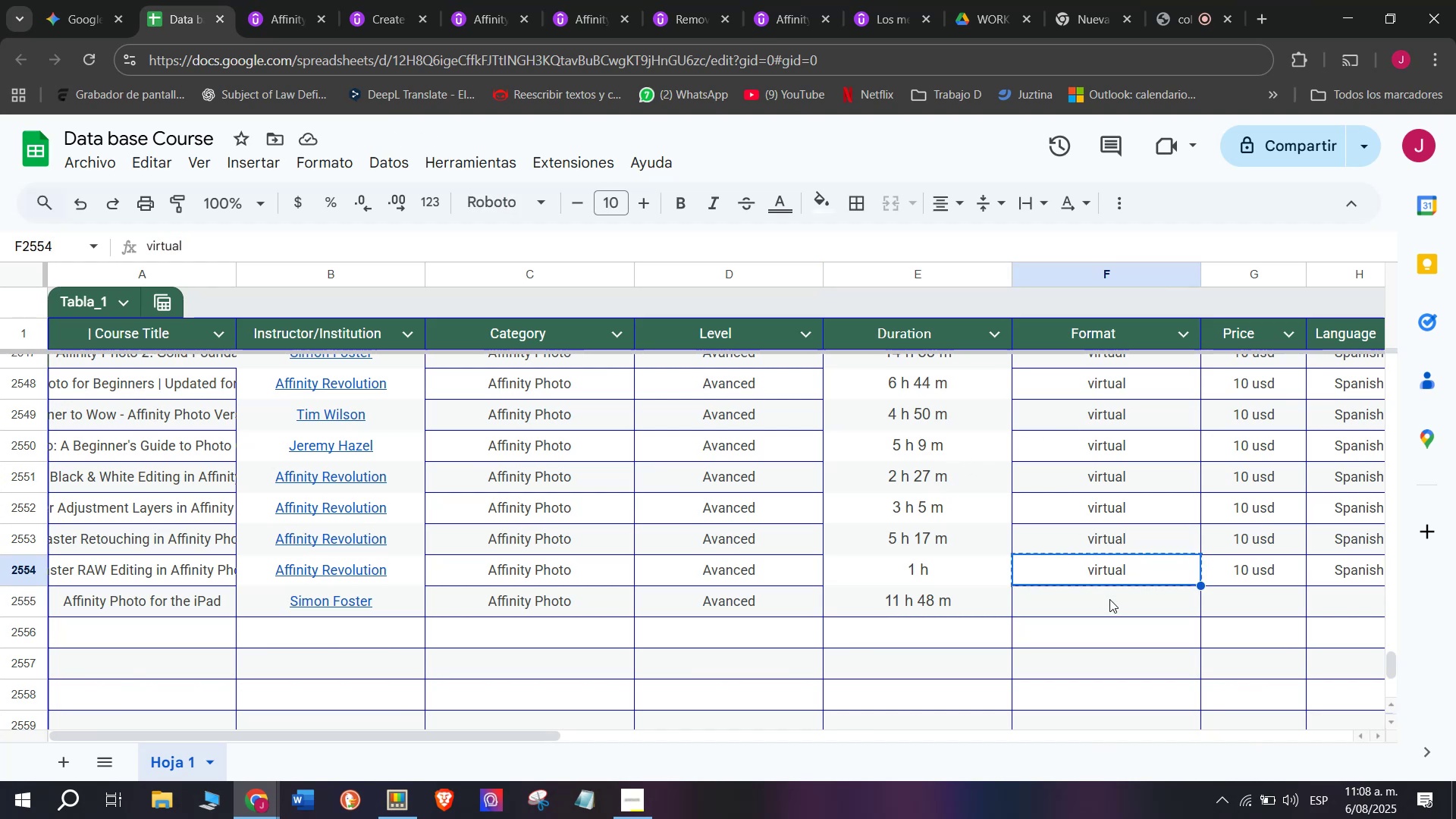 
double_click([1109, 599])
 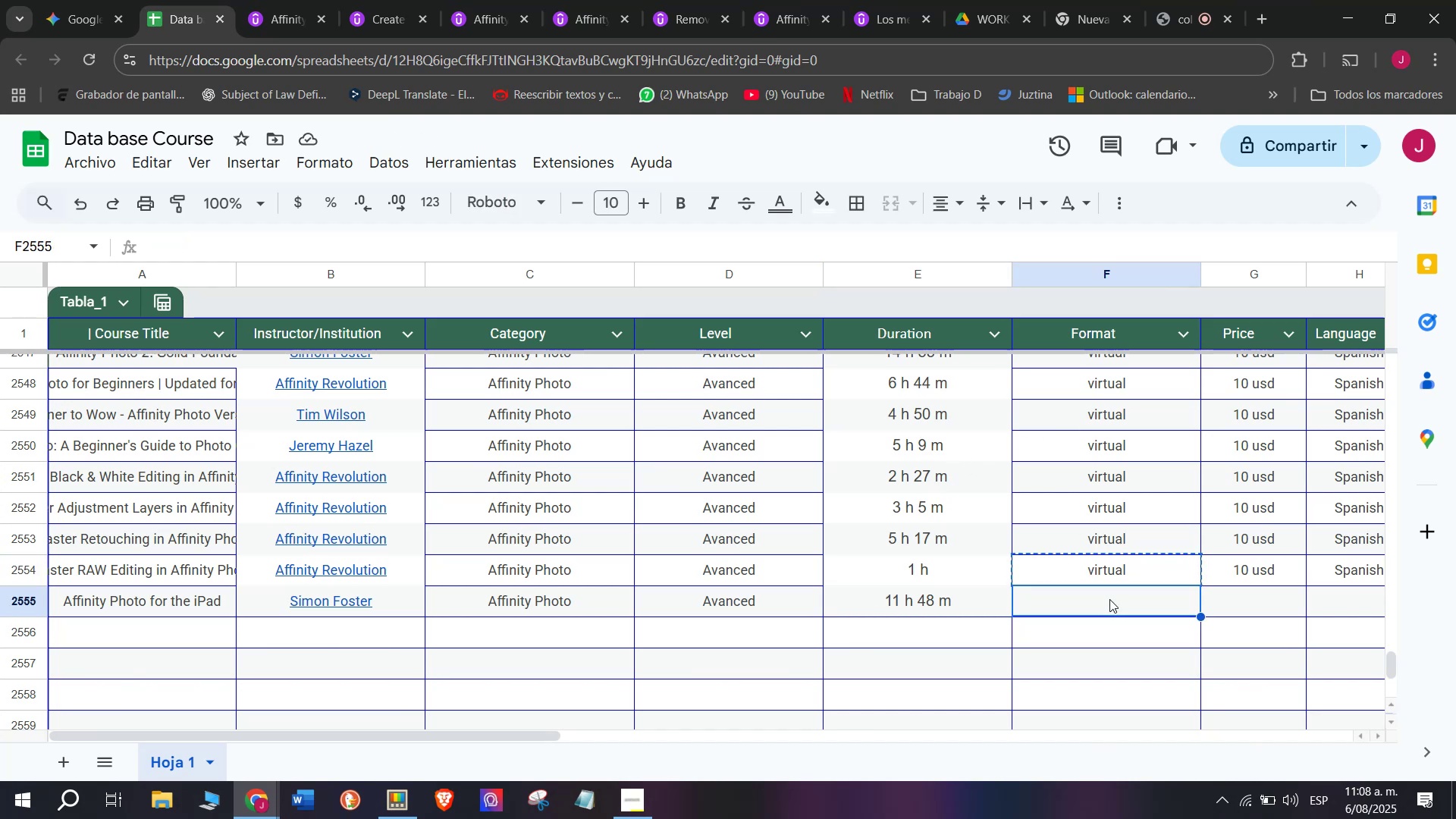 
key(Z)
 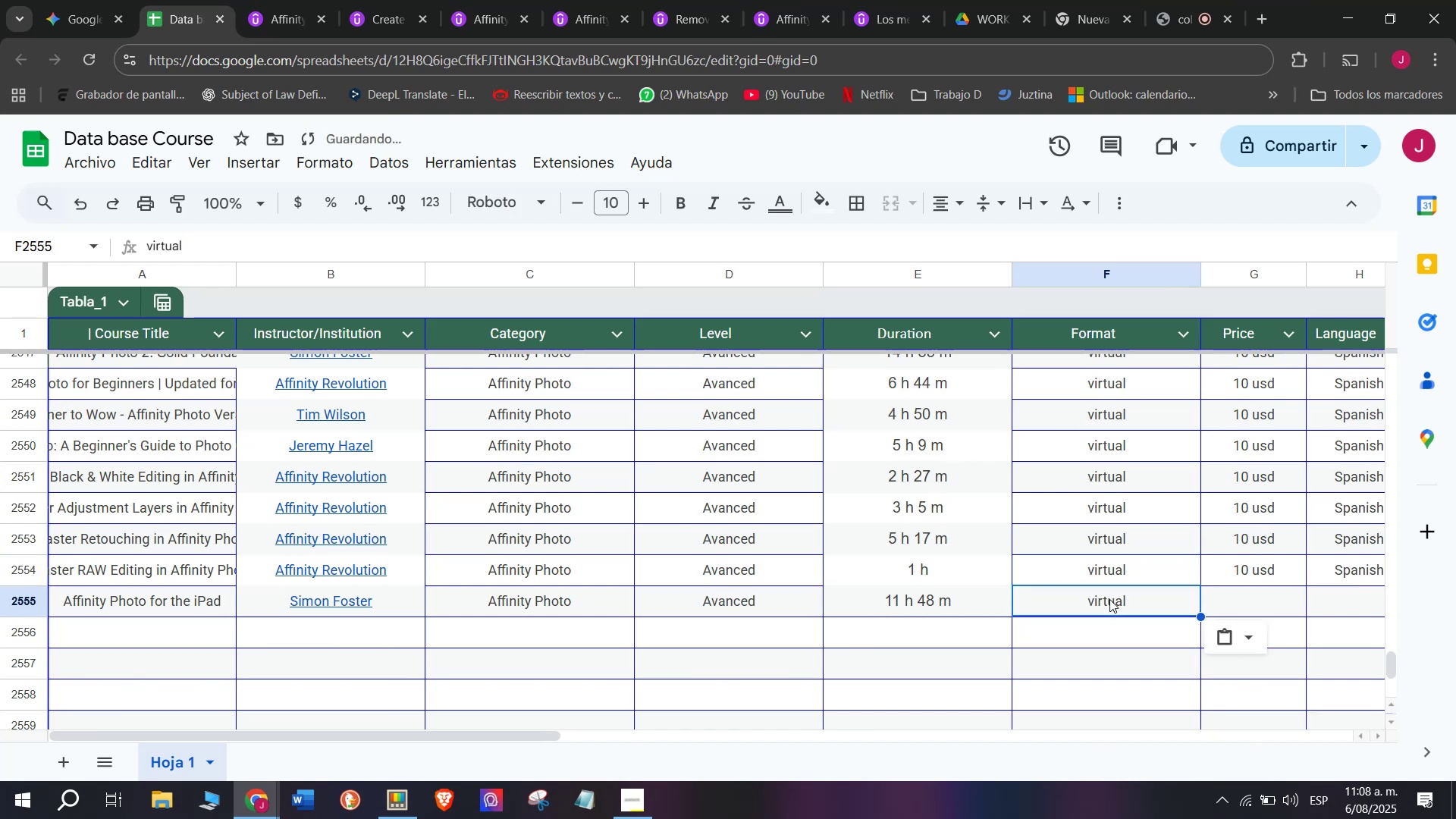 
key(Control+ControlLeft)
 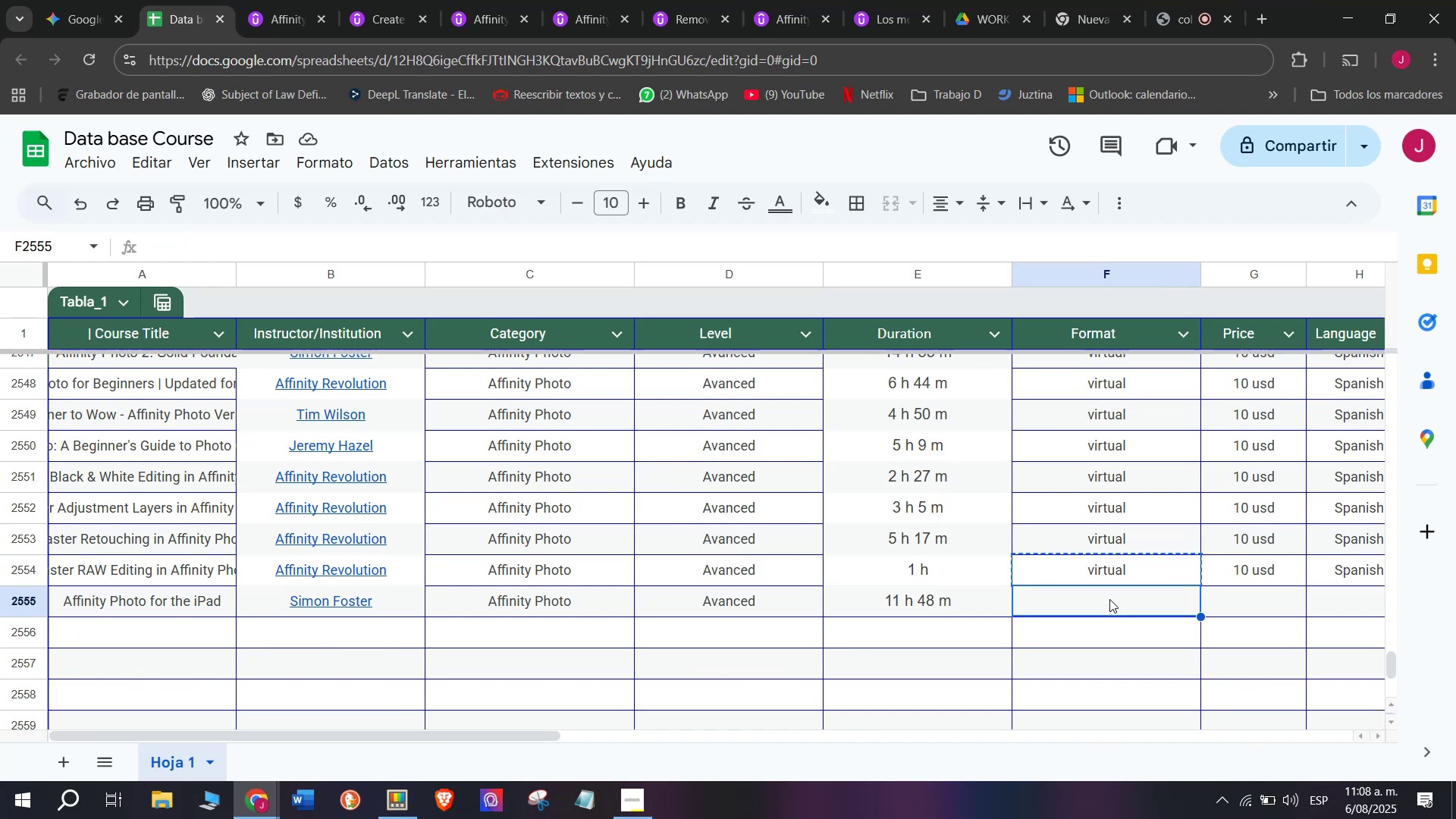 
key(Control+V)
 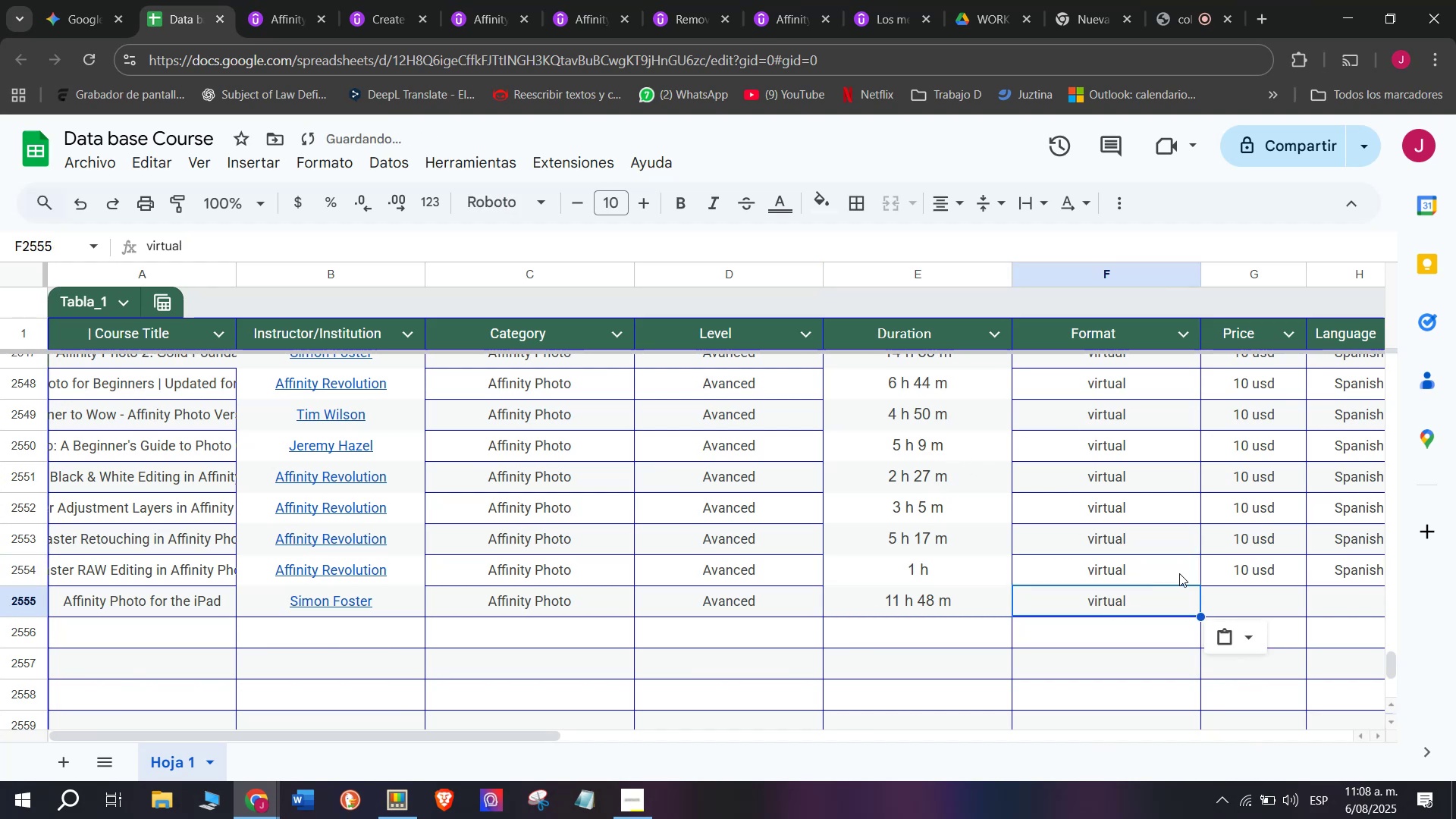 
left_click([1238, 582])
 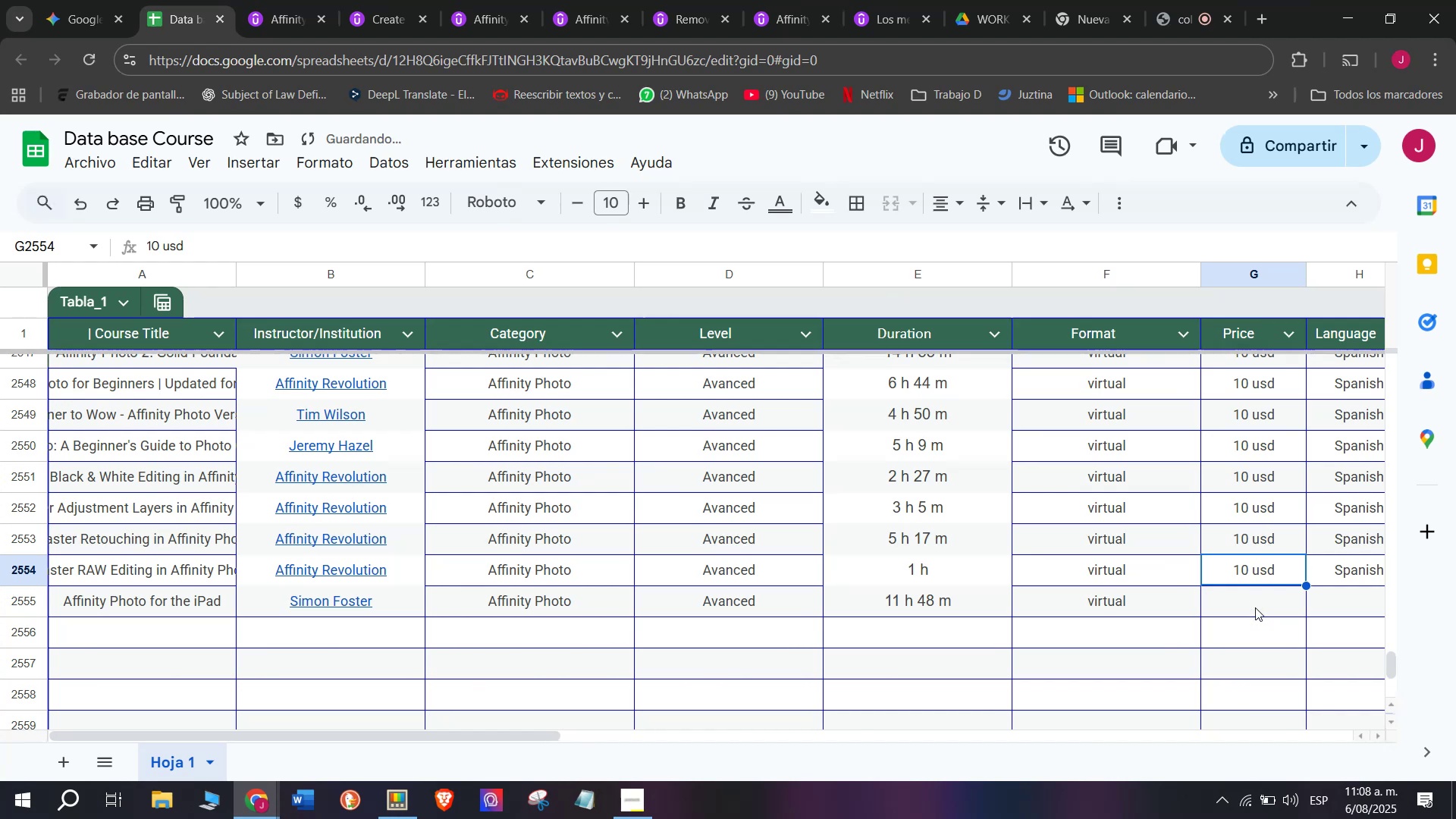 
key(Break)
 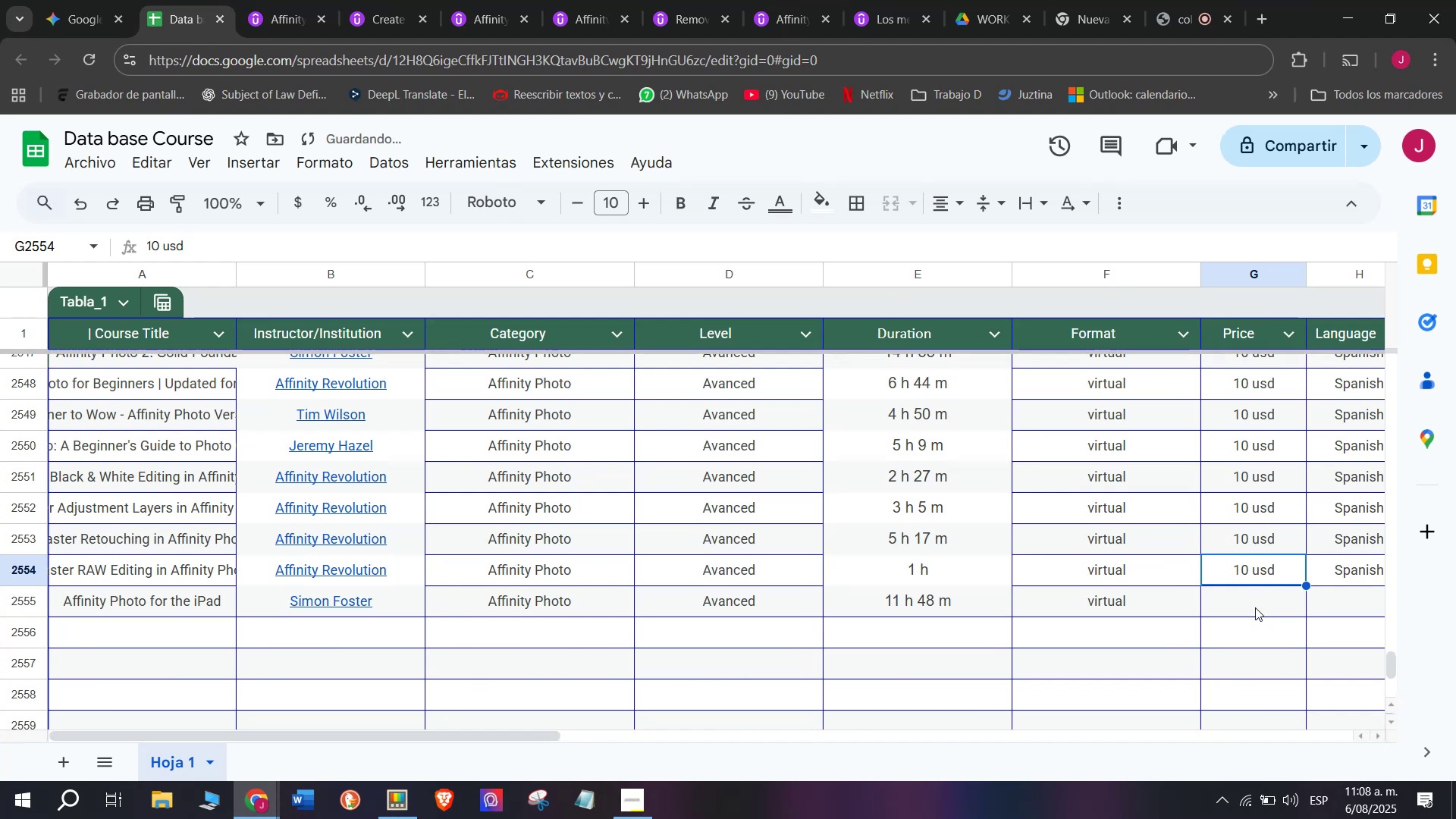 
key(Control+ControlLeft)
 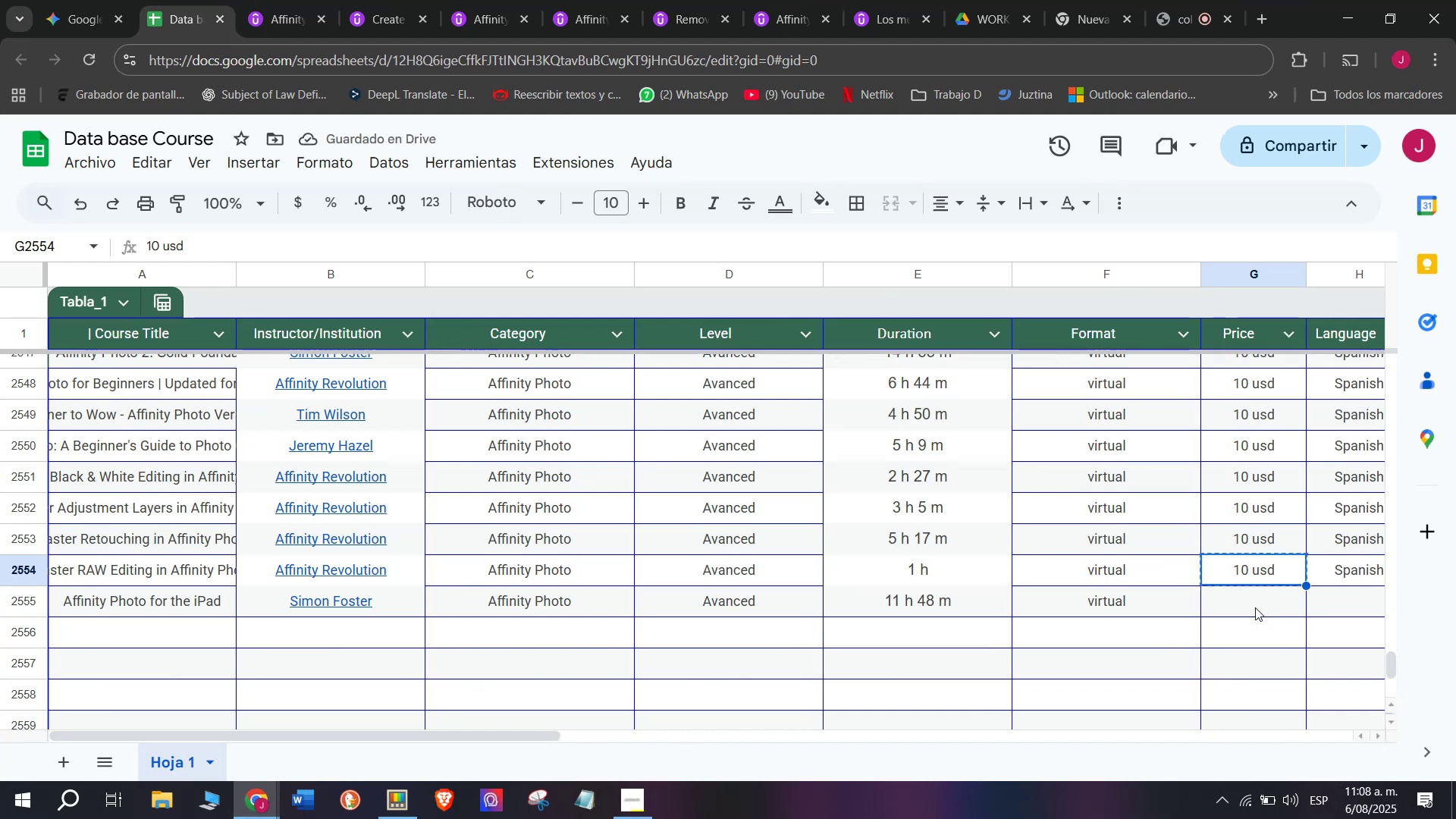 
key(Control+C)
 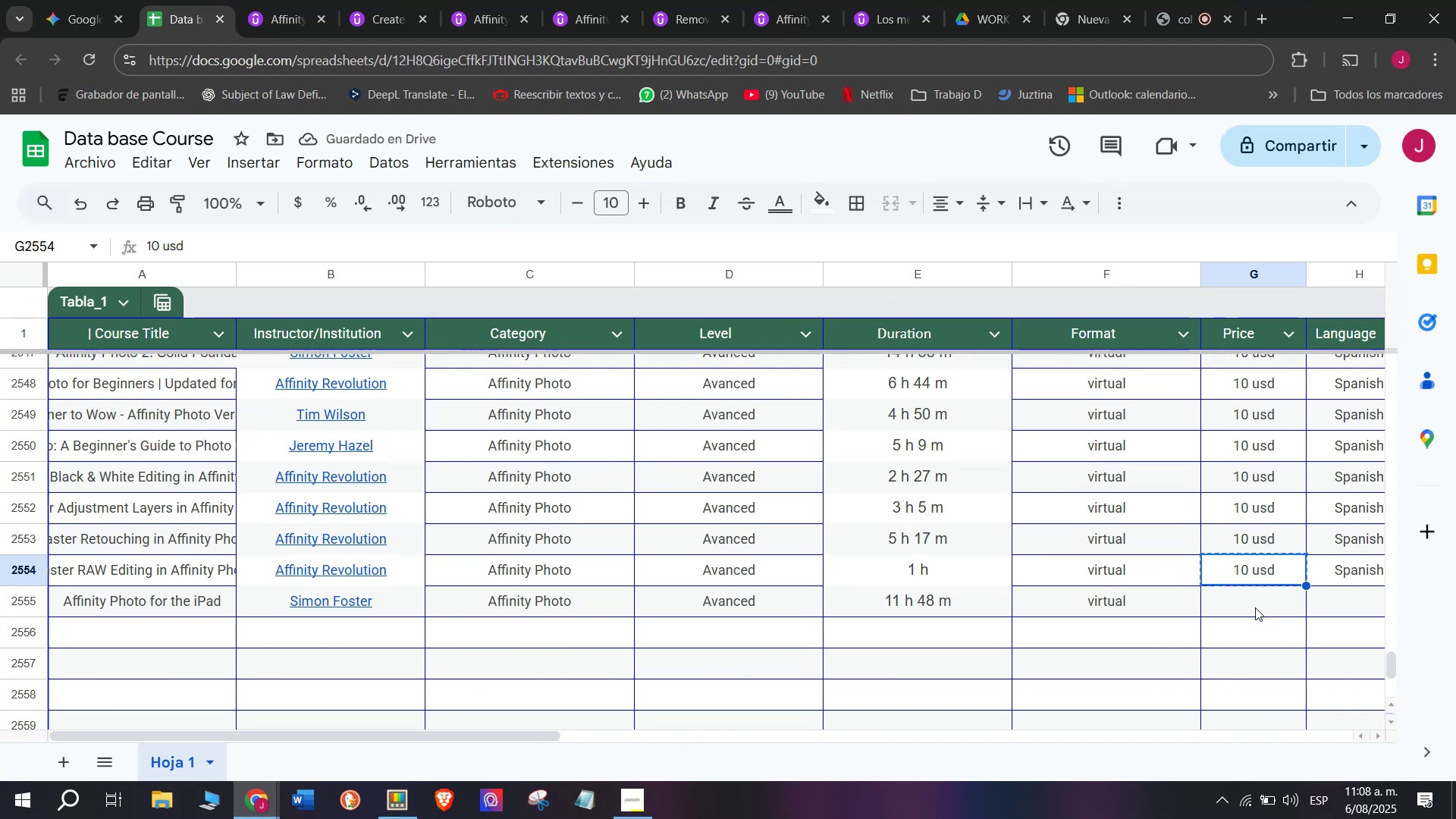 
left_click([1255, 607])
 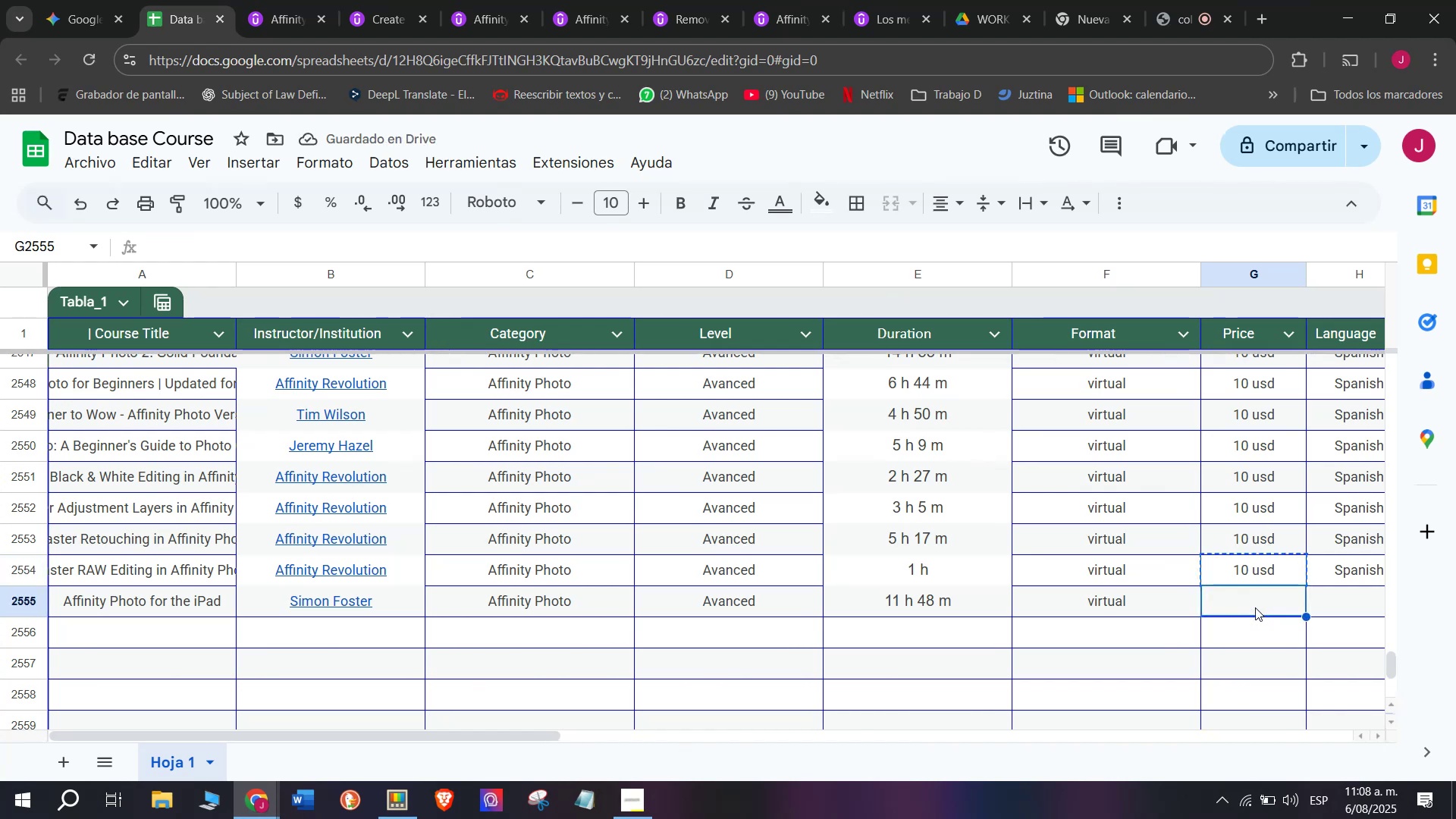 
key(Control+ControlLeft)
 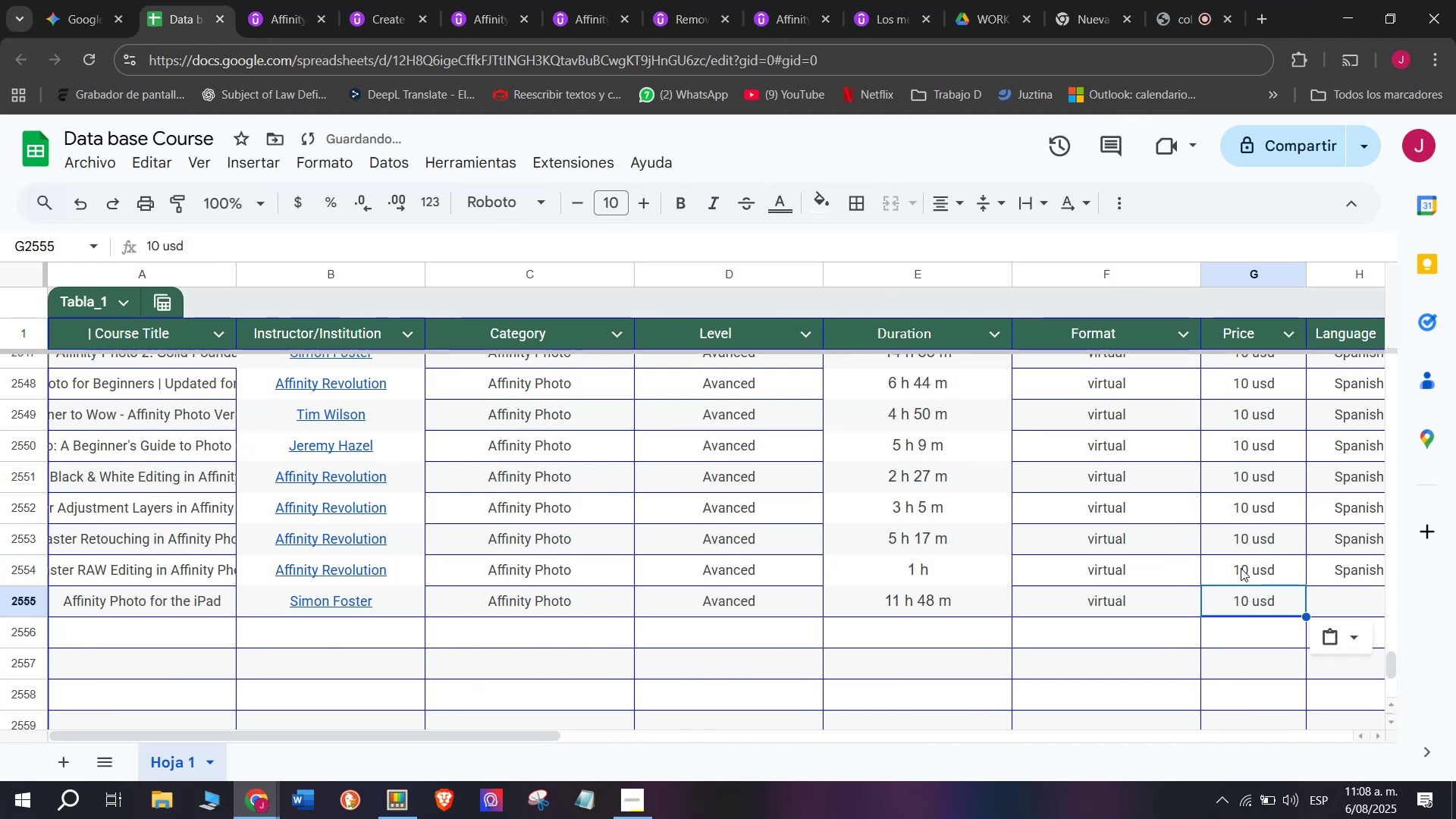 
key(Z)
 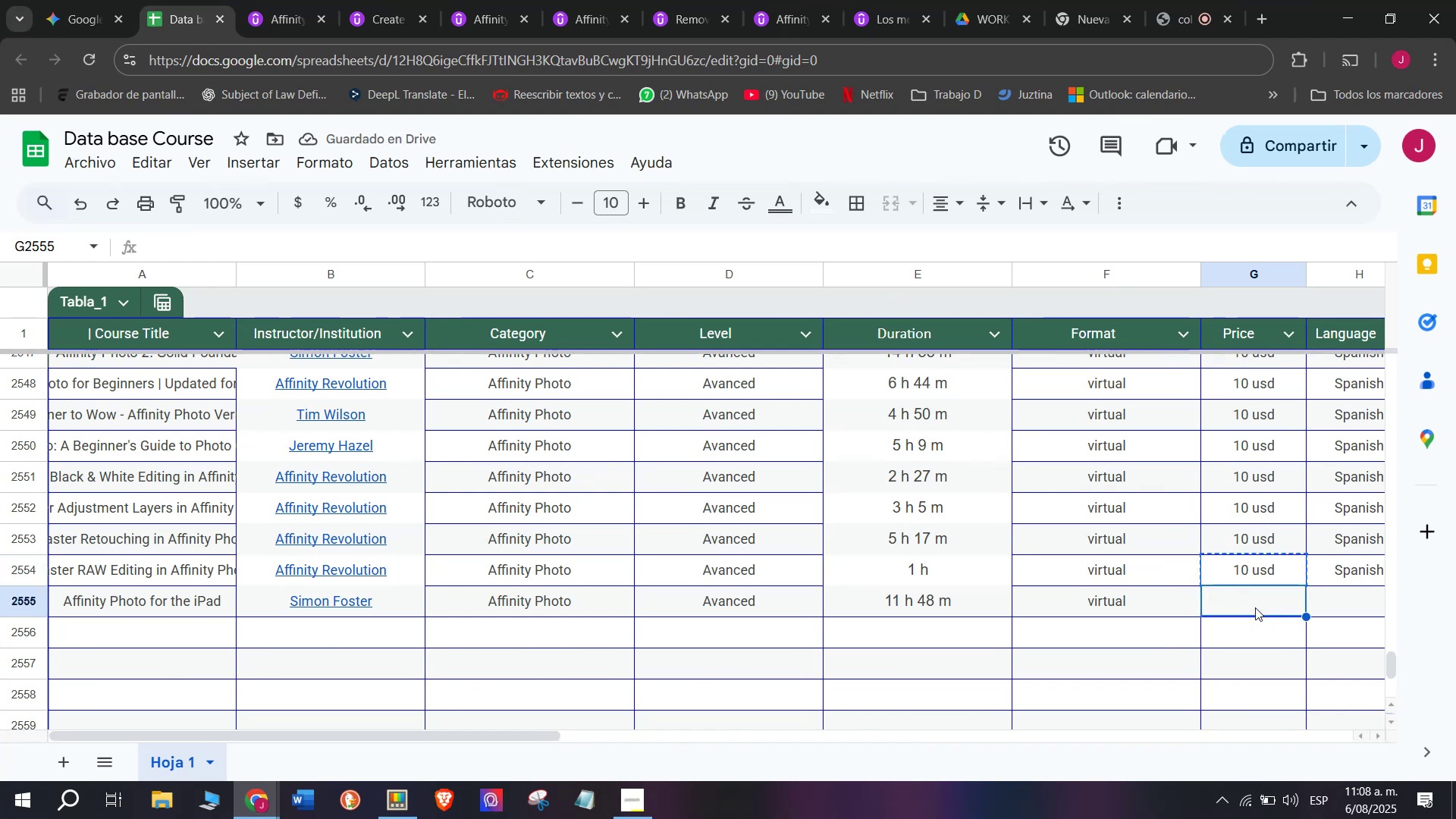 
key(Control+V)
 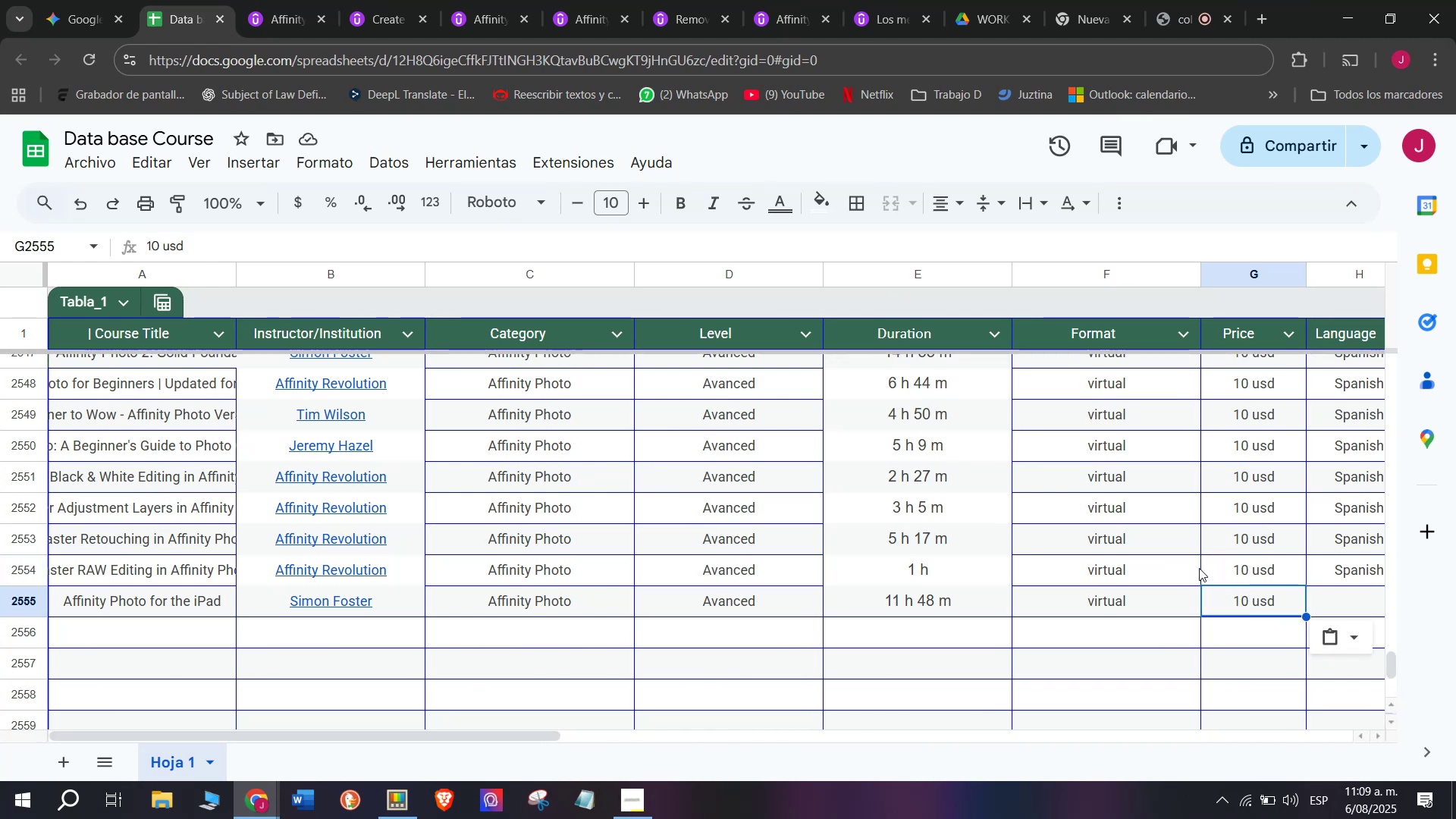 
wait(10.66)
 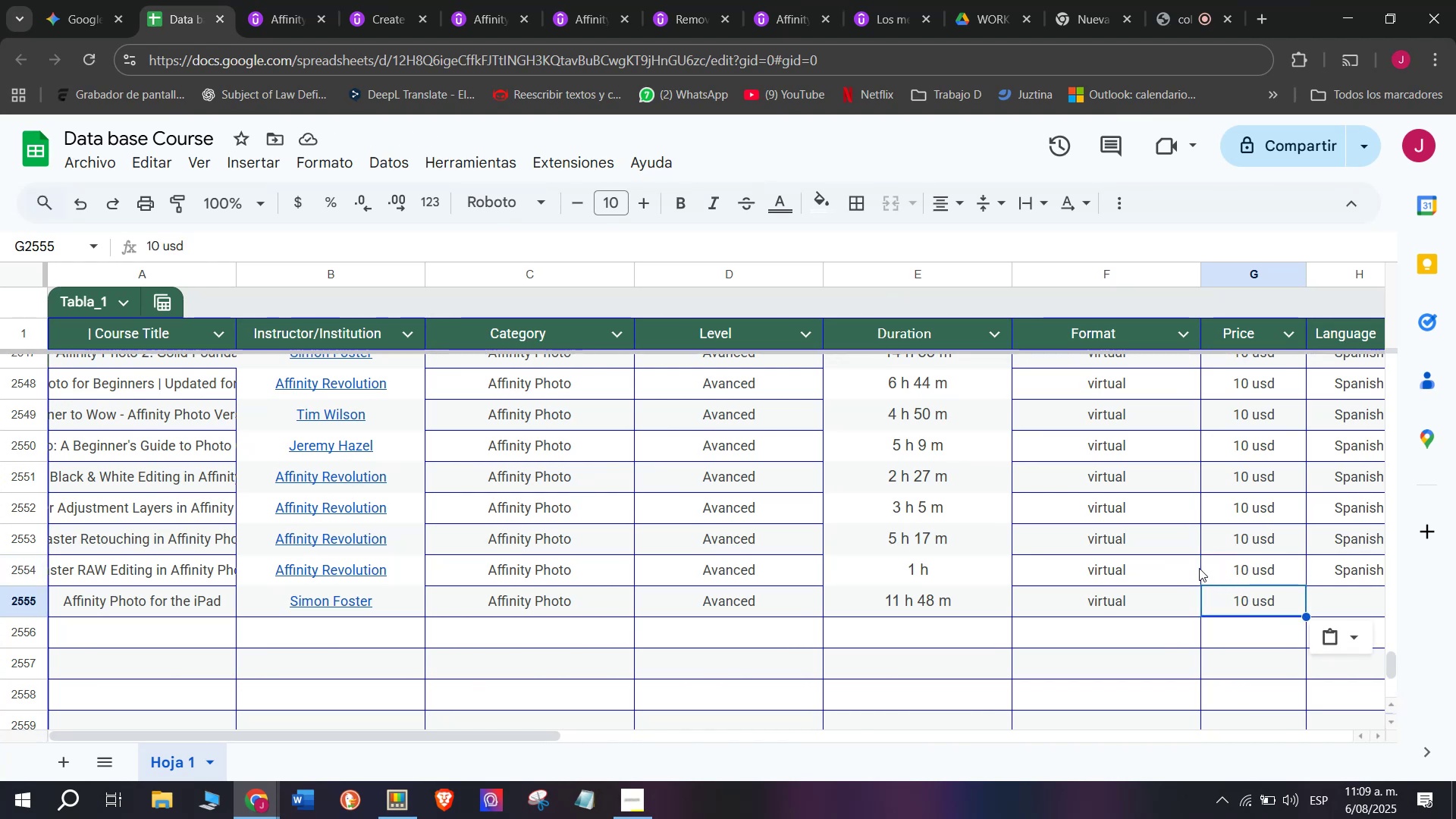 
scroll: coordinate [510, 486], scroll_direction: up, amount: 4.0
 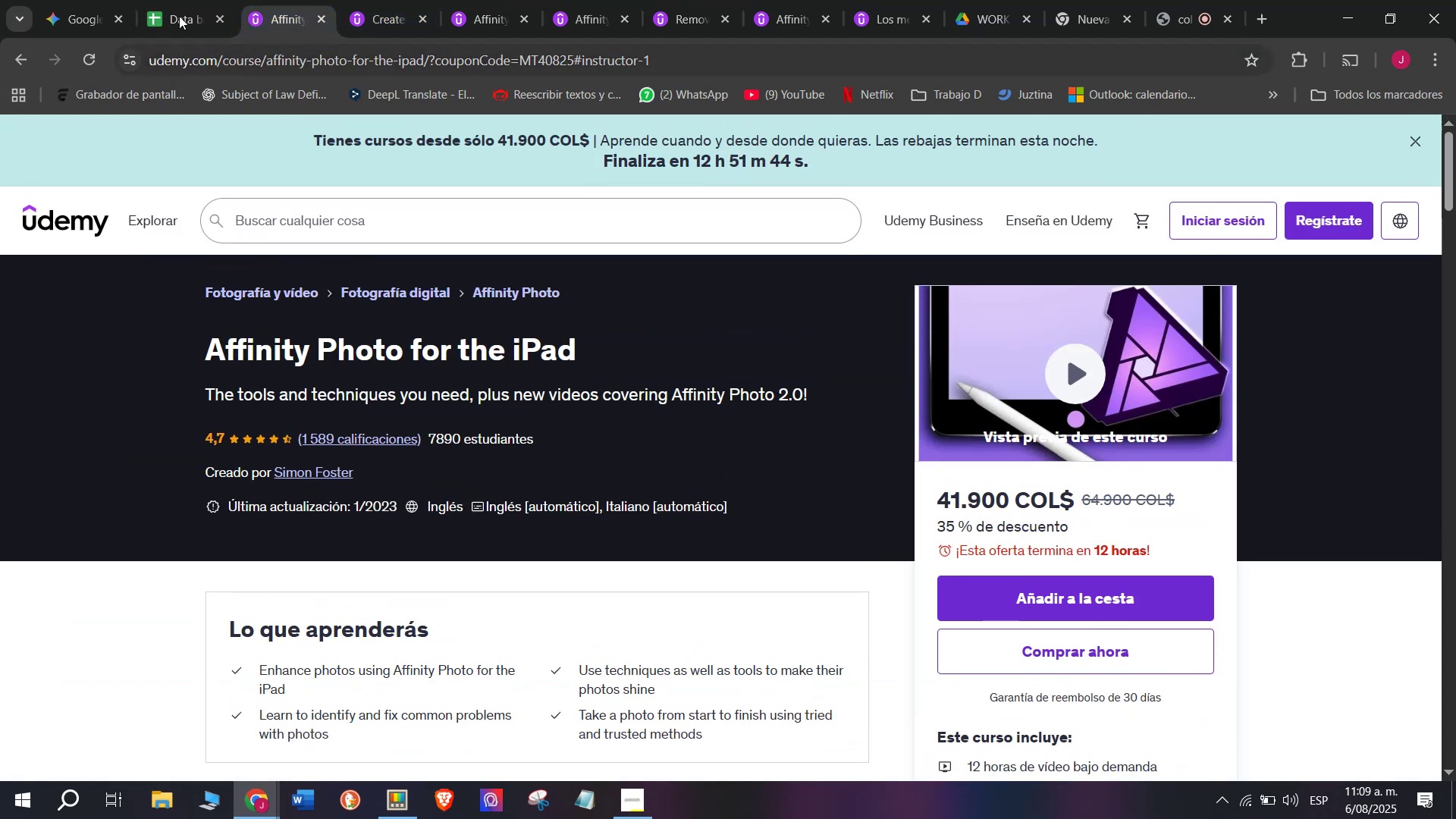 
left_click([179, 0])
 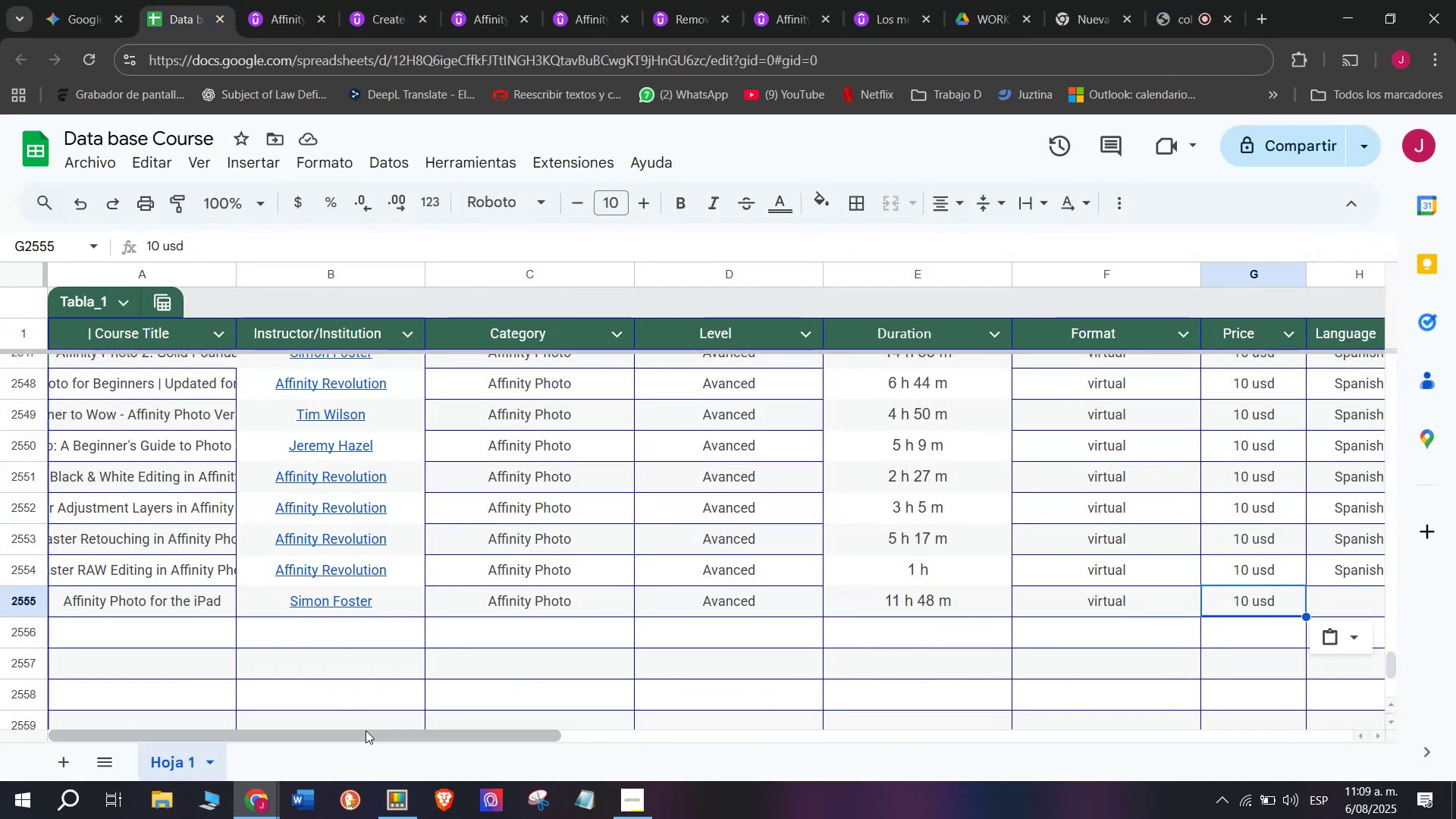 
left_click_drag(start_coordinate=[369, 731], to_coordinate=[567, 752])
 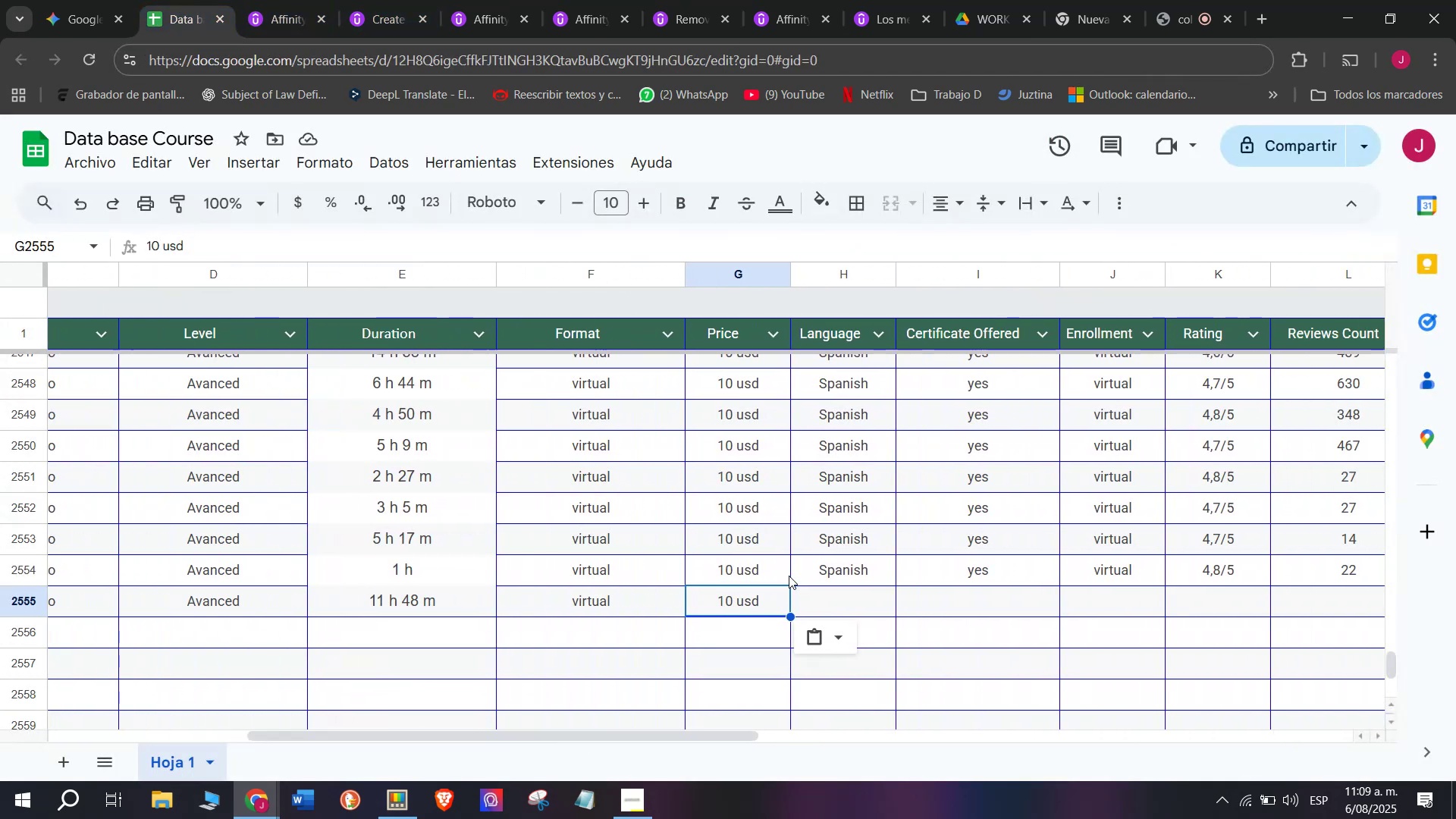 
left_click([806, 572])
 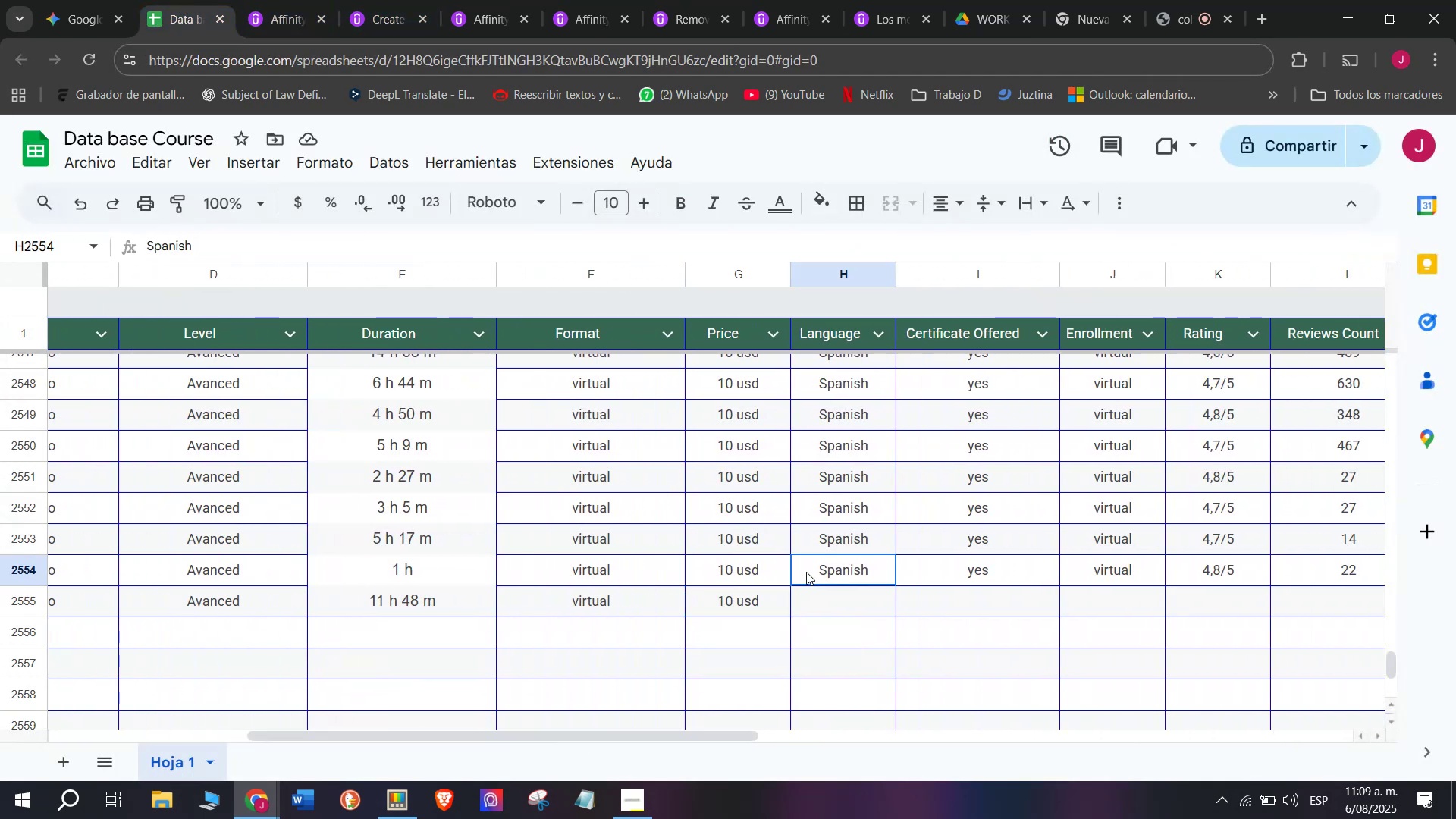 
key(Break)
 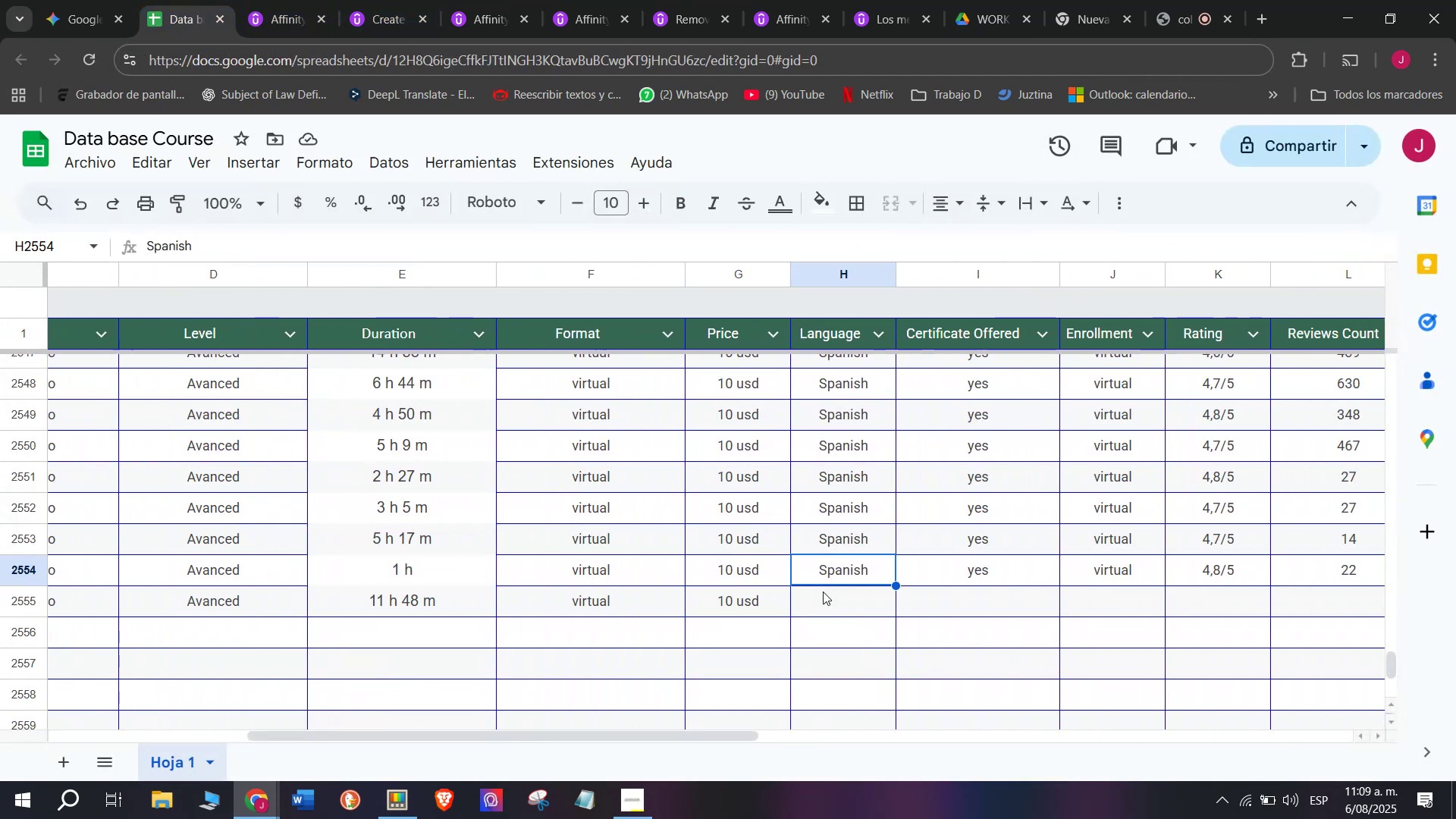 
key(Control+ControlLeft)
 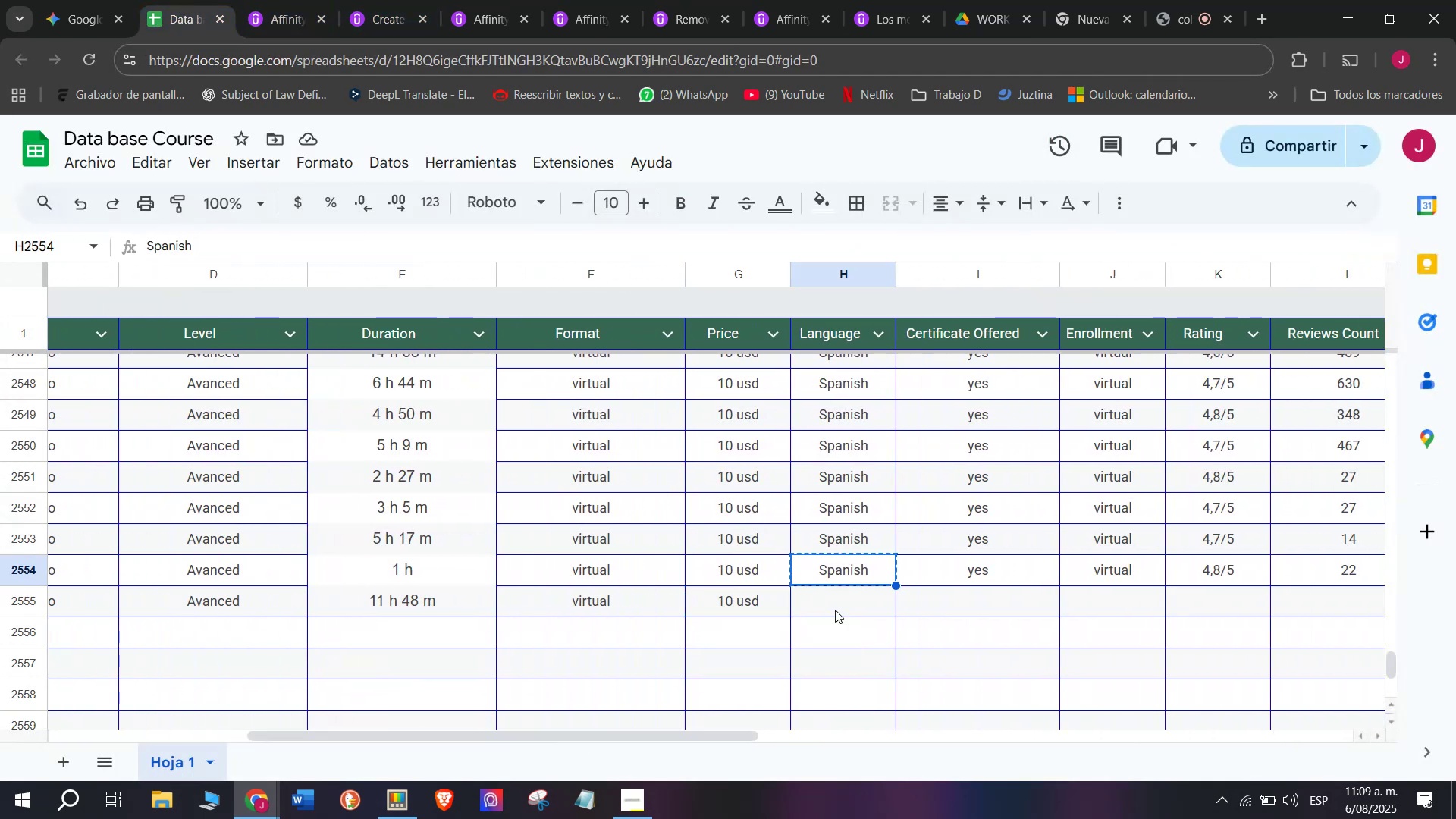 
key(Control+C)
 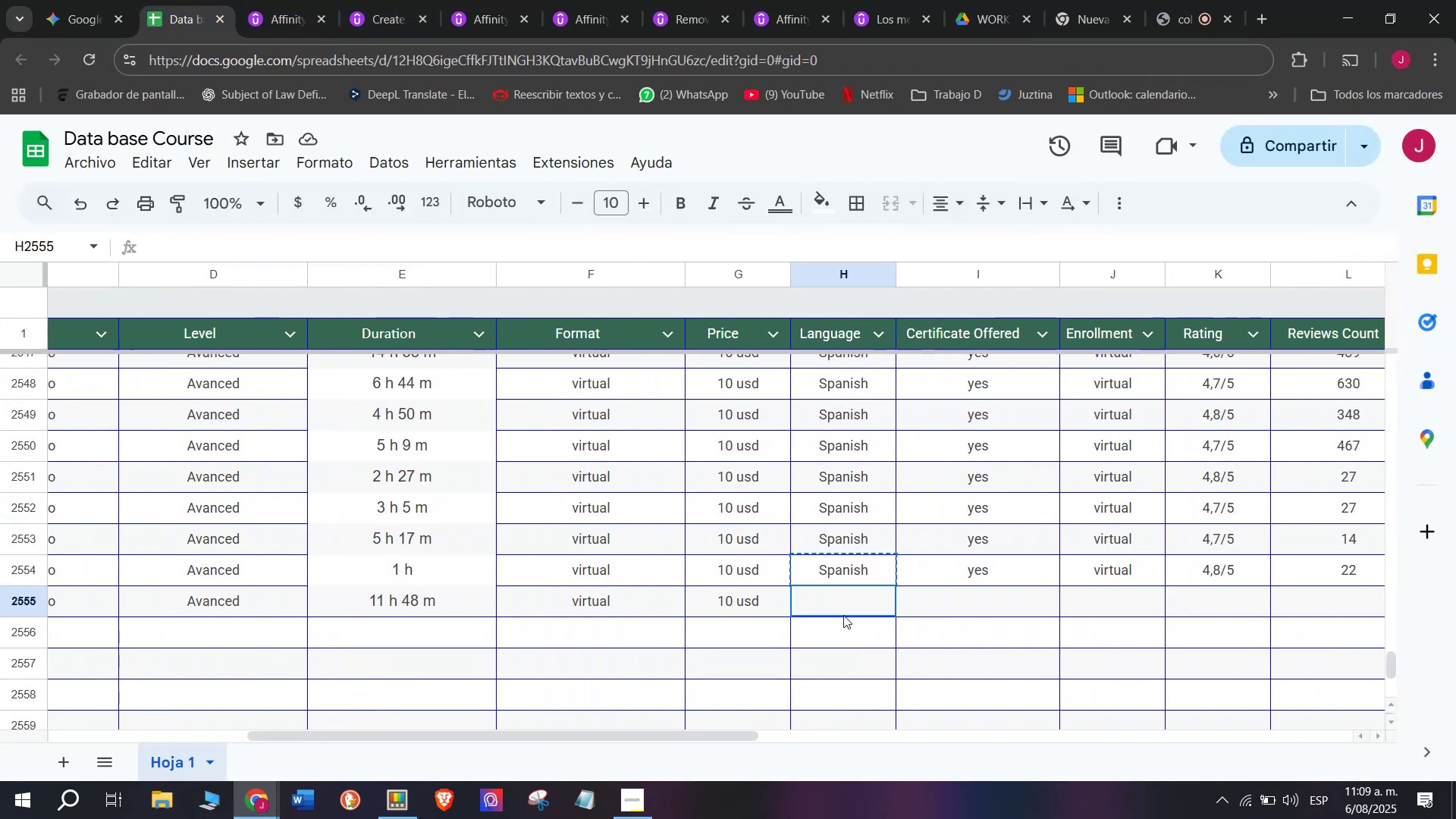 
key(Control+ControlLeft)
 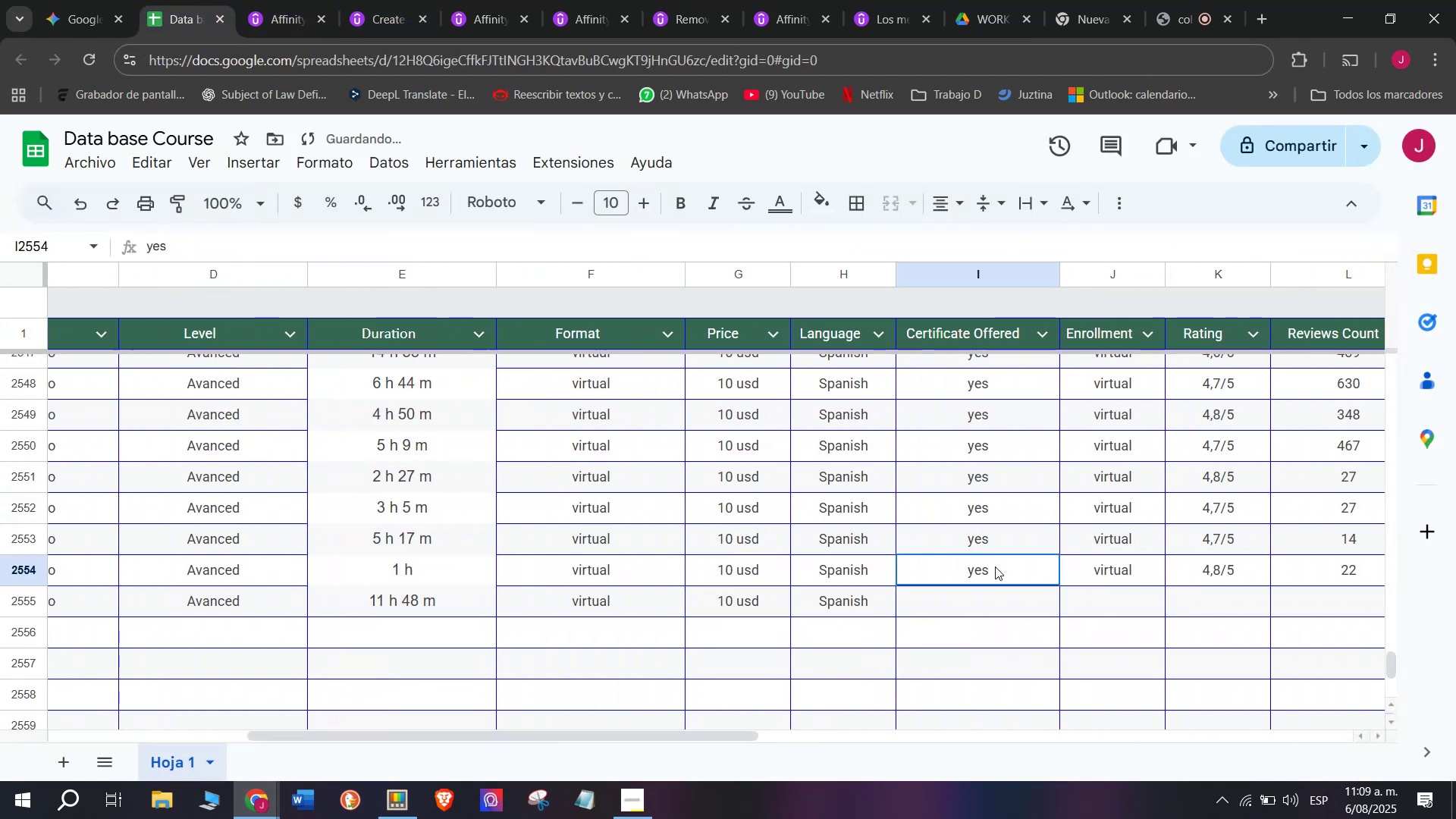 
key(Z)
 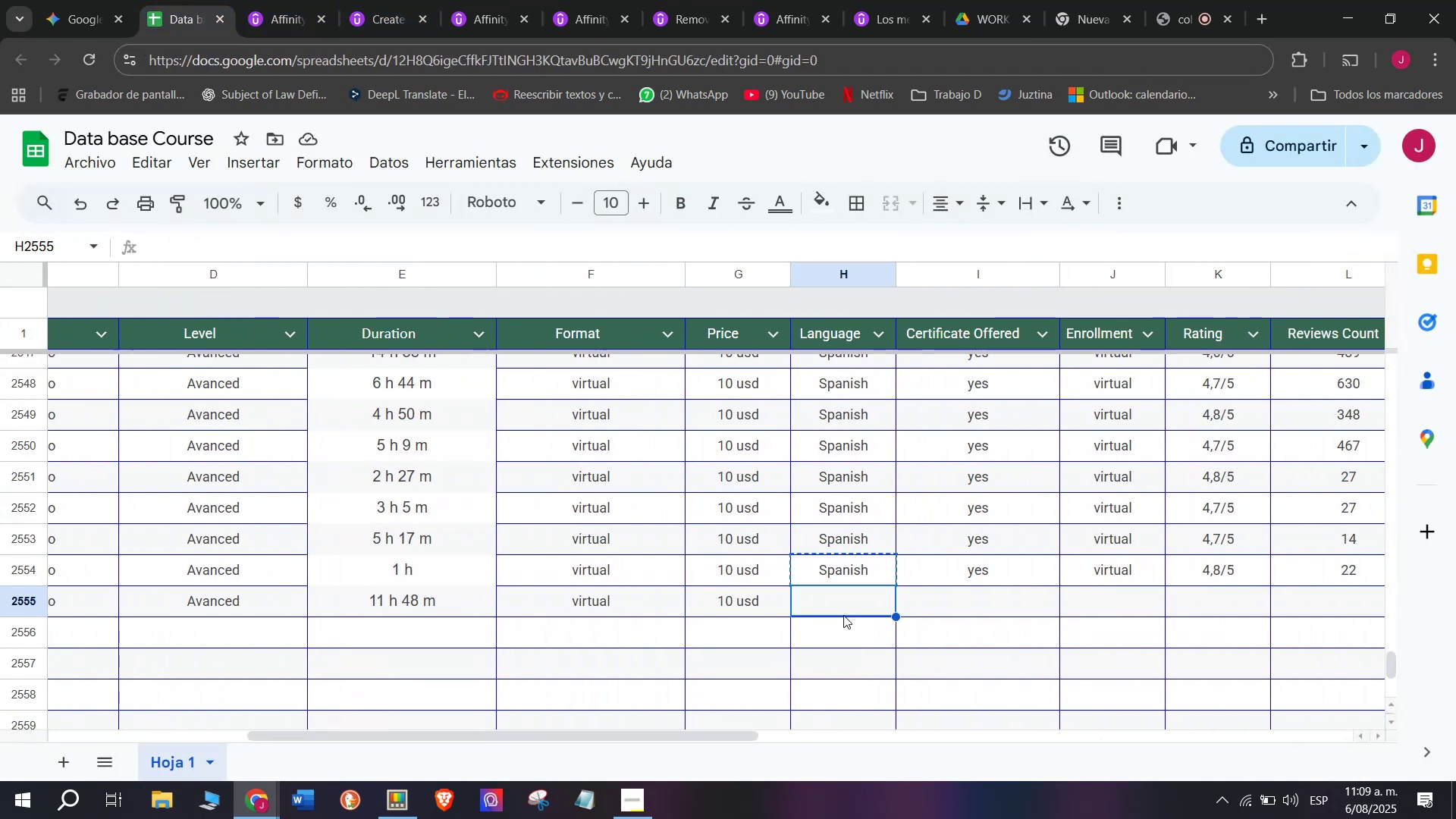 
key(Control+V)
 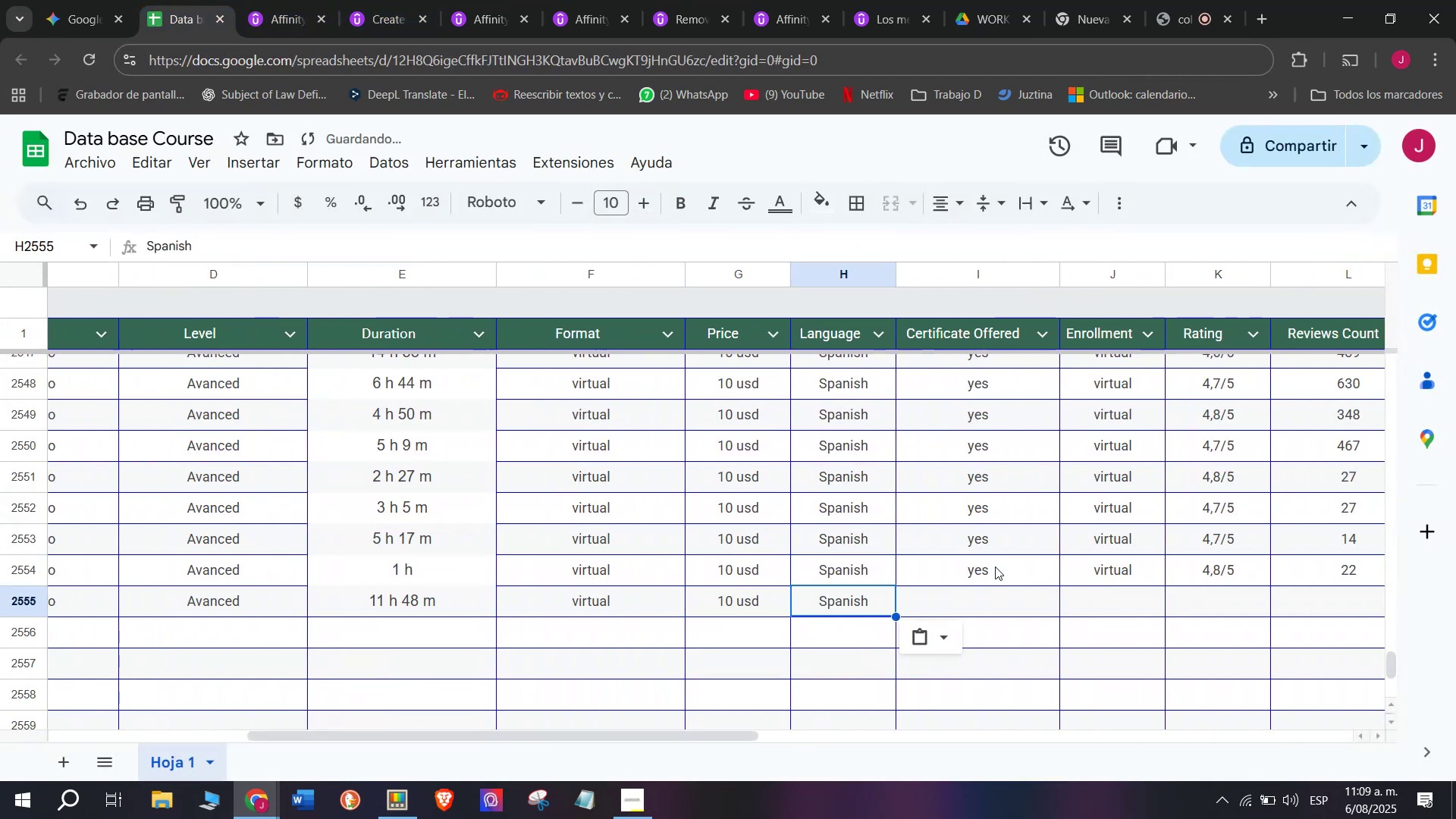 
left_click([995, 566])
 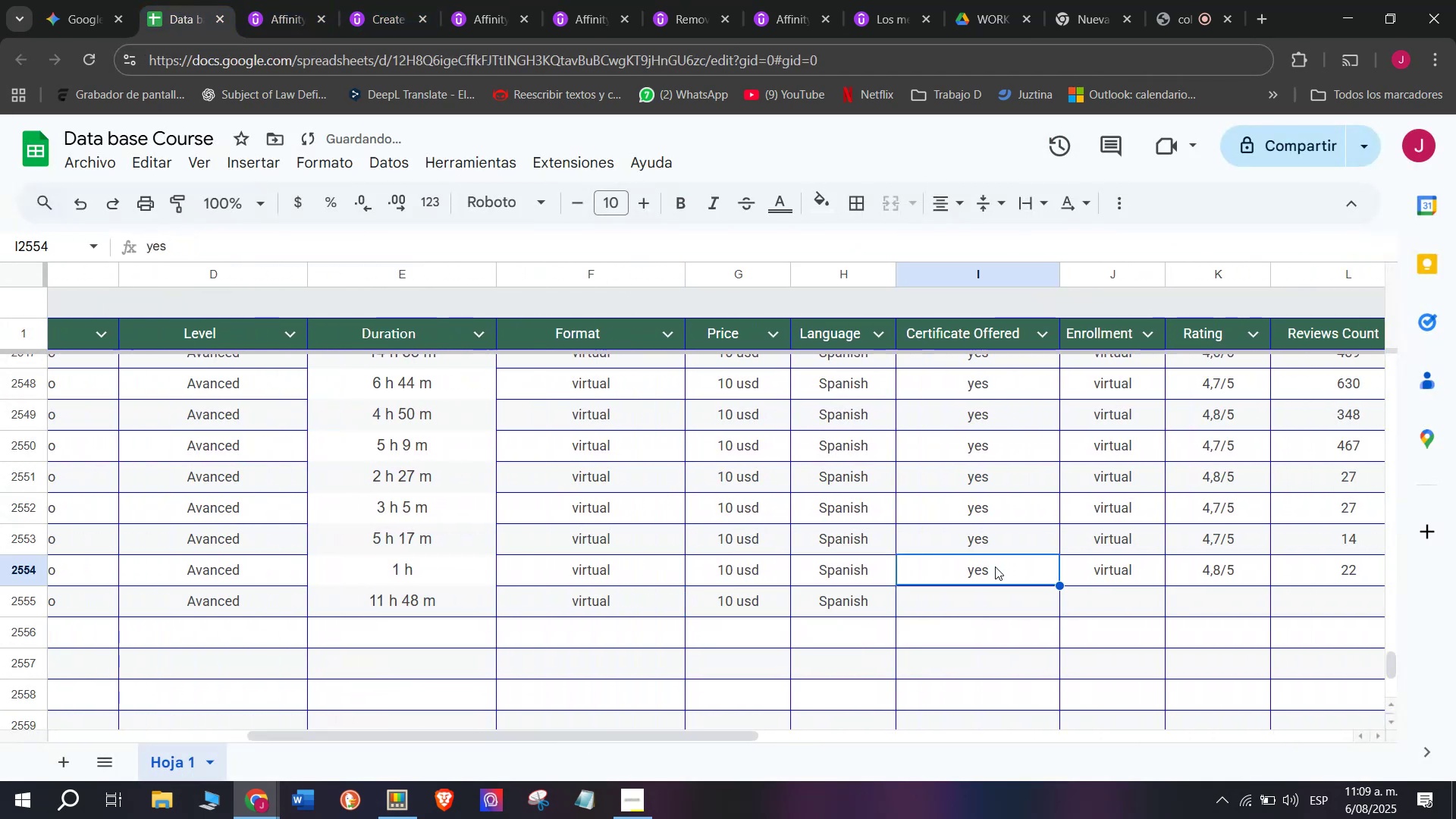 
key(Control+C)
 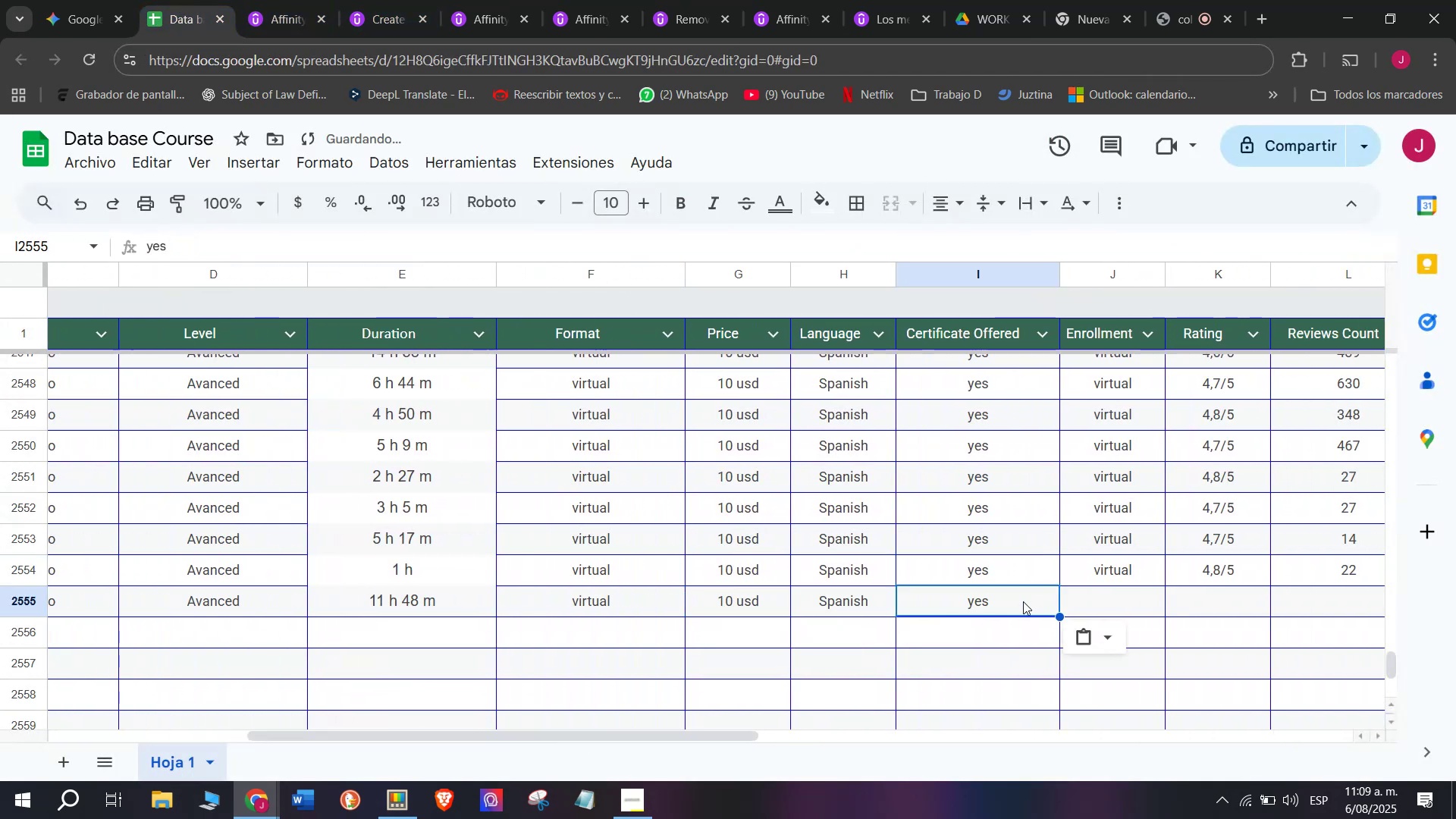 
key(Control+ControlLeft)
 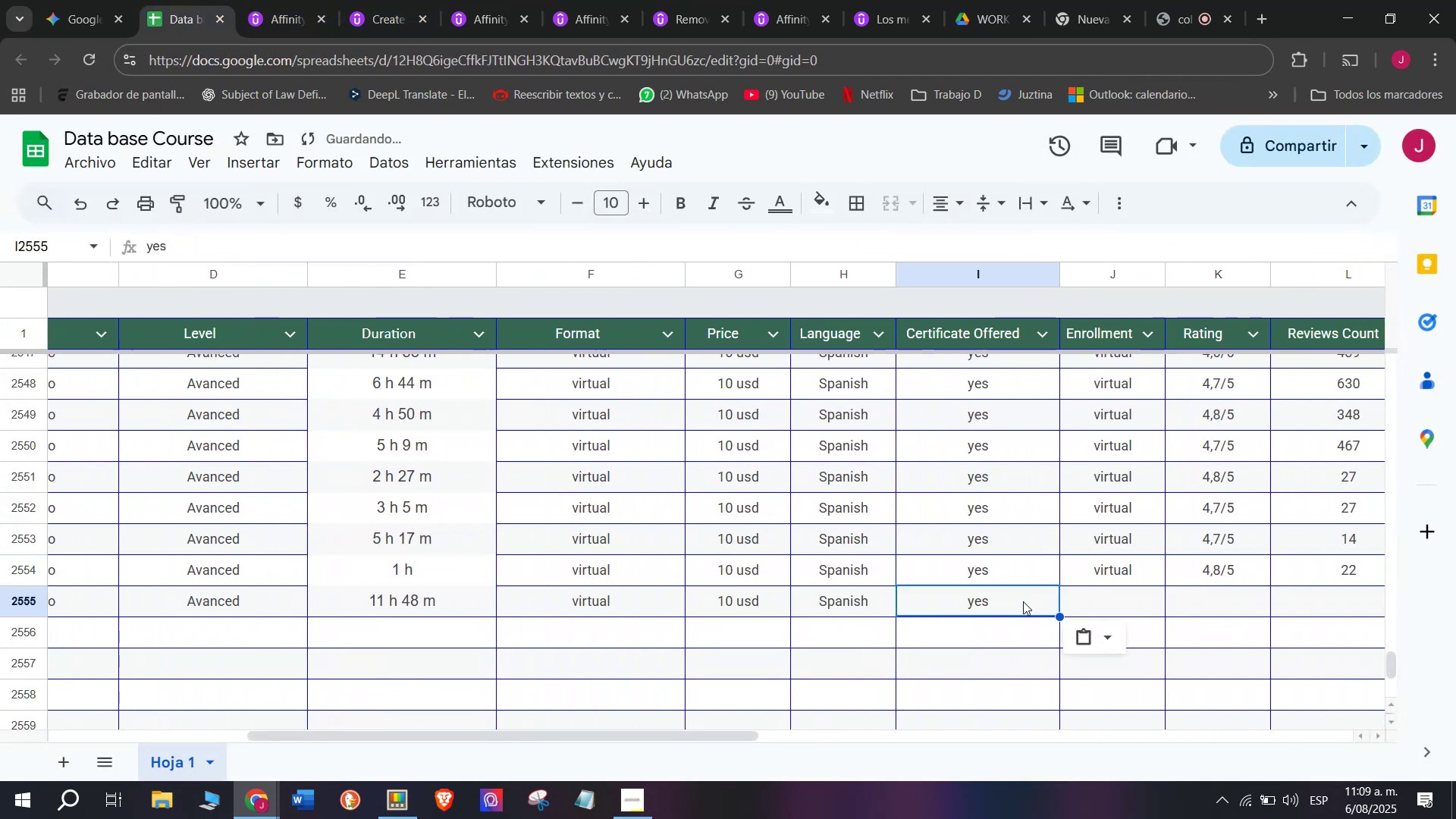 
key(Break)
 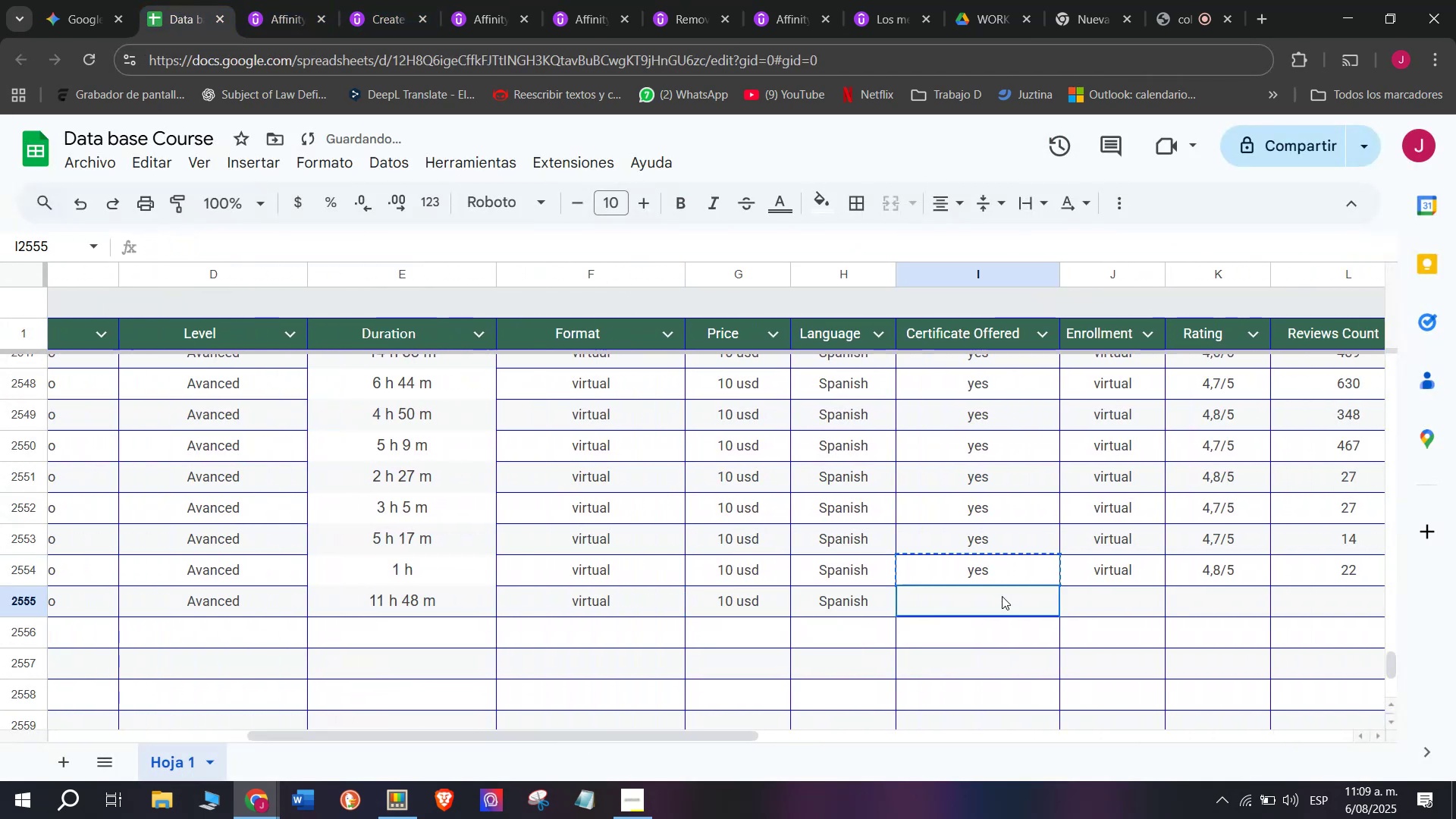 
double_click([1002, 596])
 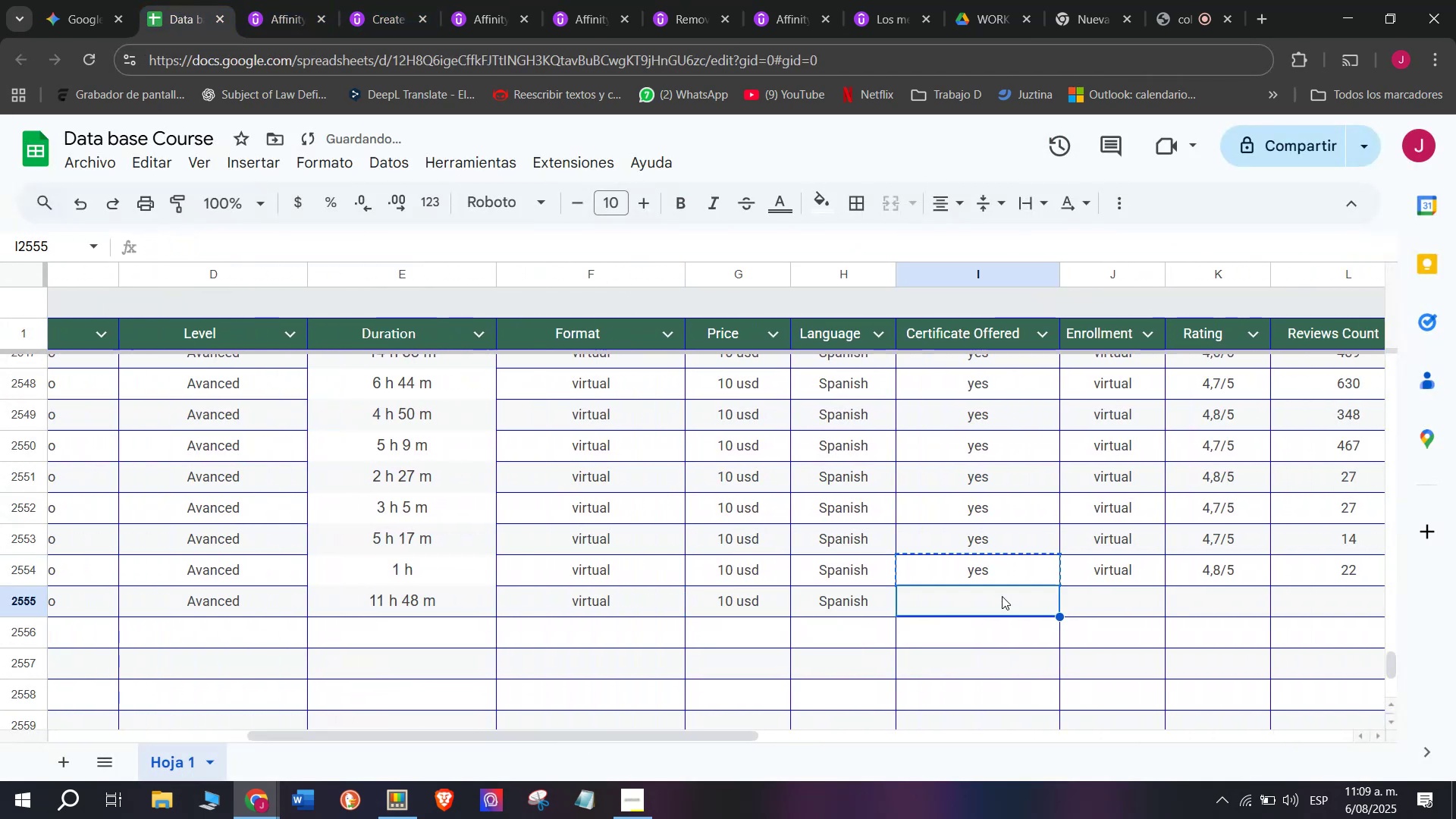 
key(Z)
 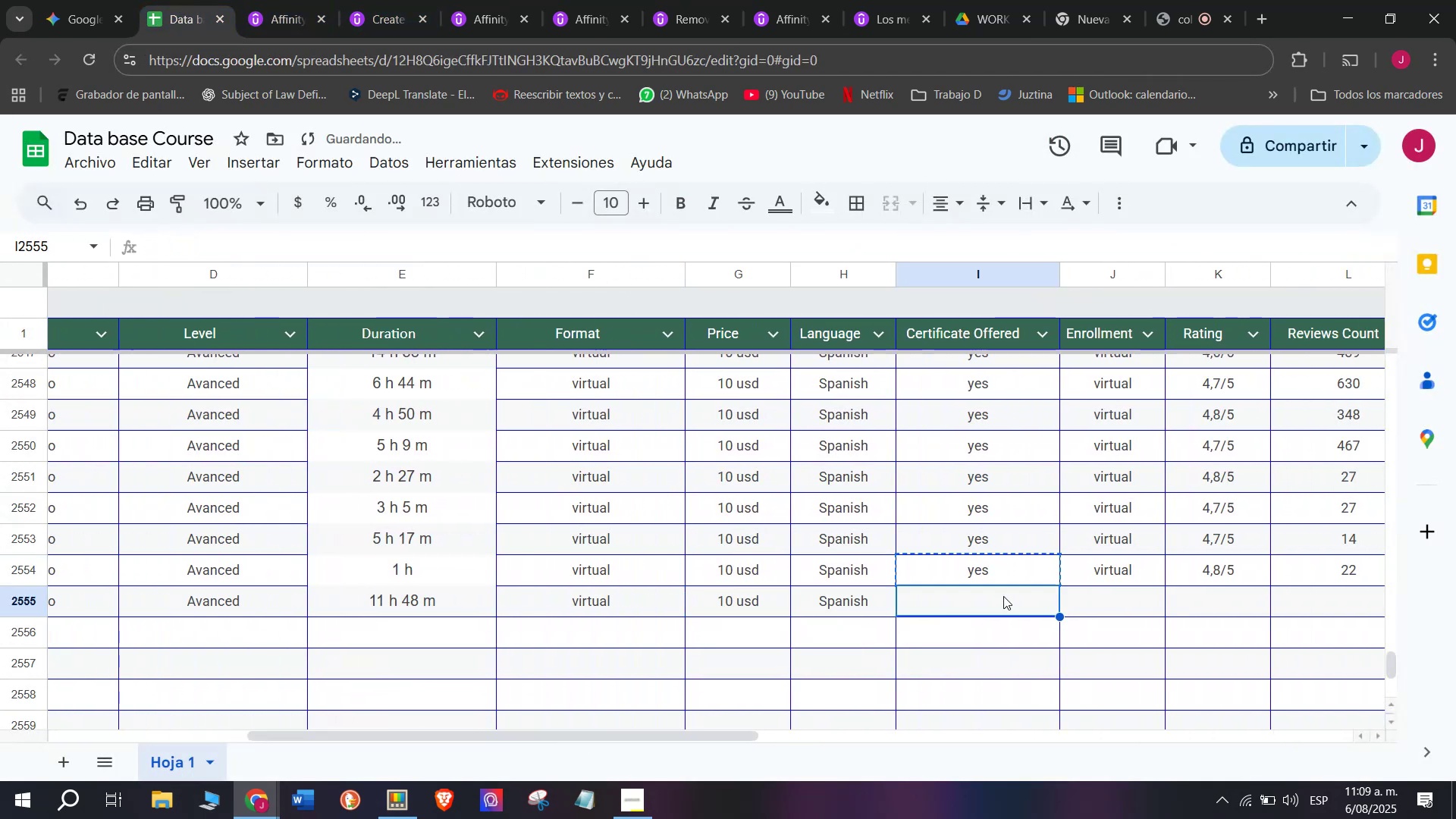 
key(Control+ControlLeft)
 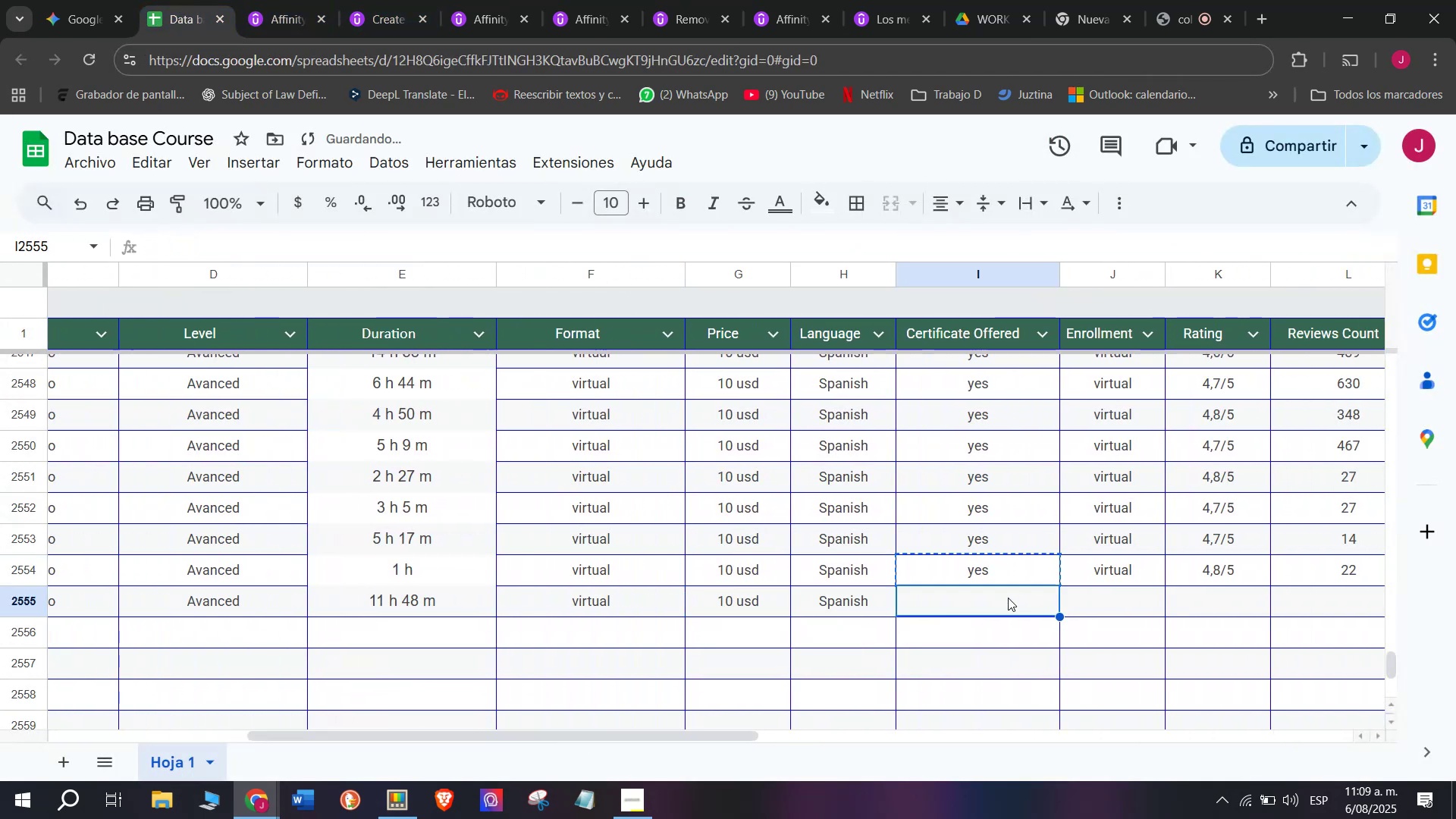 
key(Control+V)
 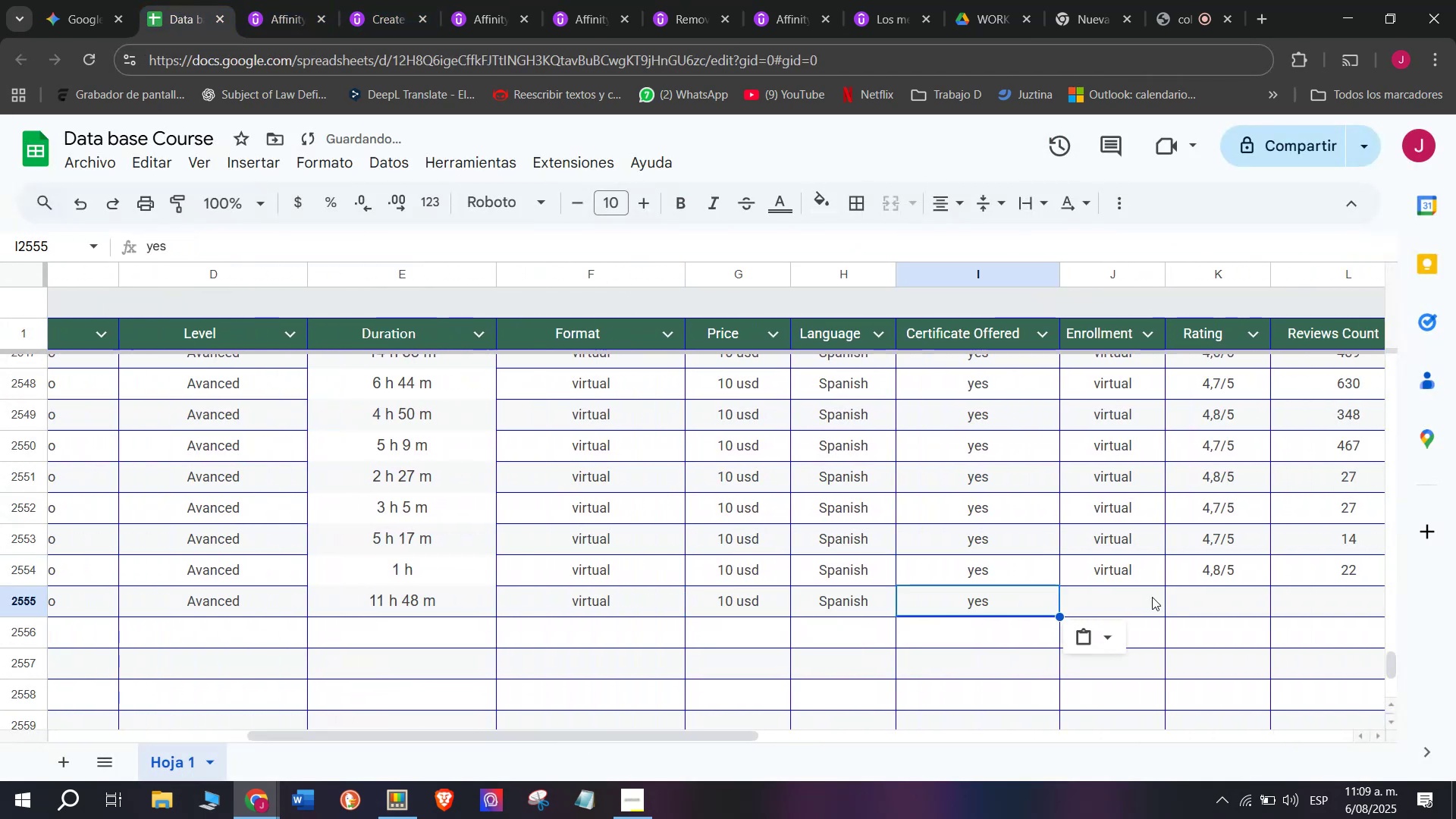 
left_click([1152, 595])
 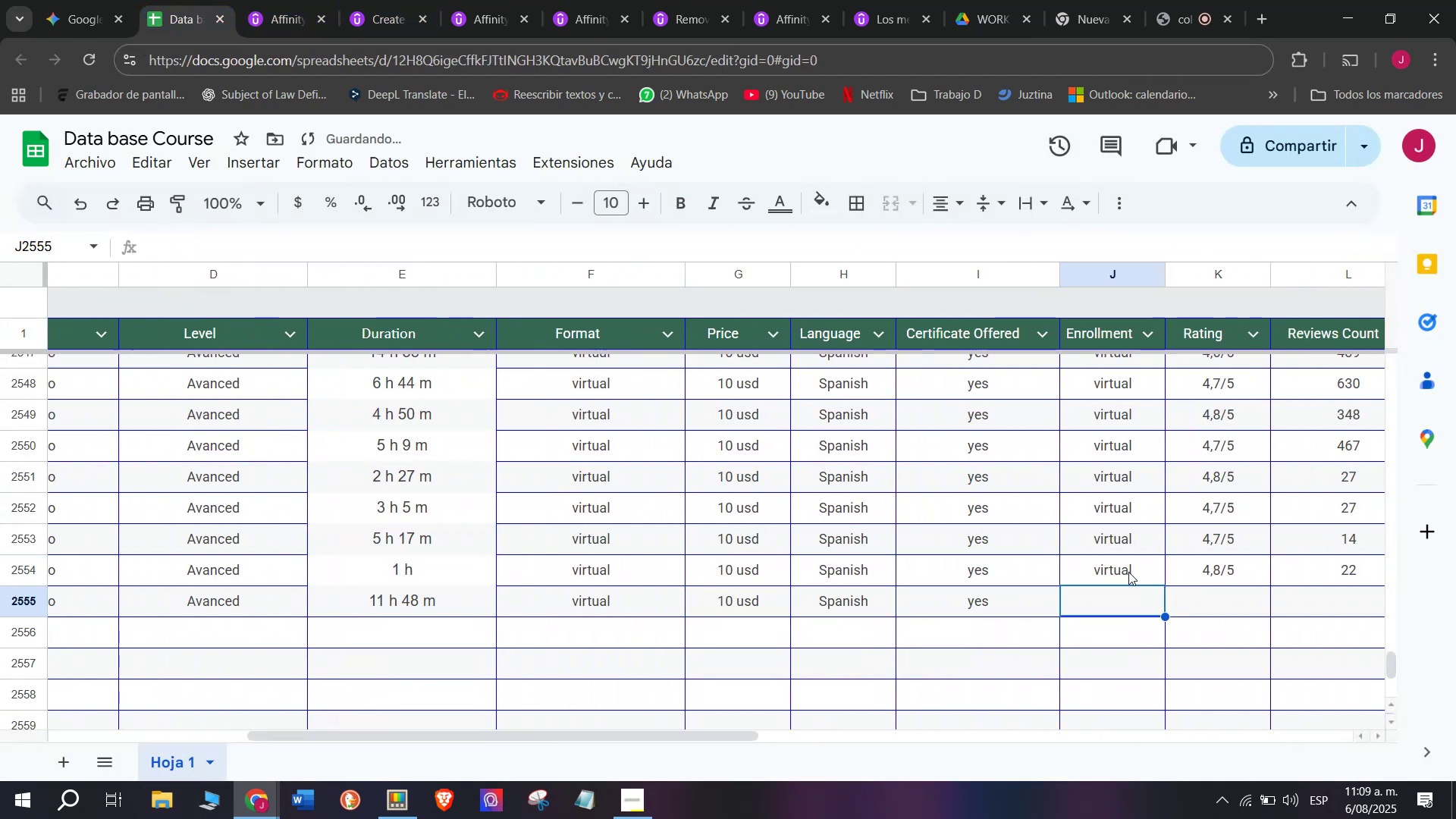 
key(Break)
 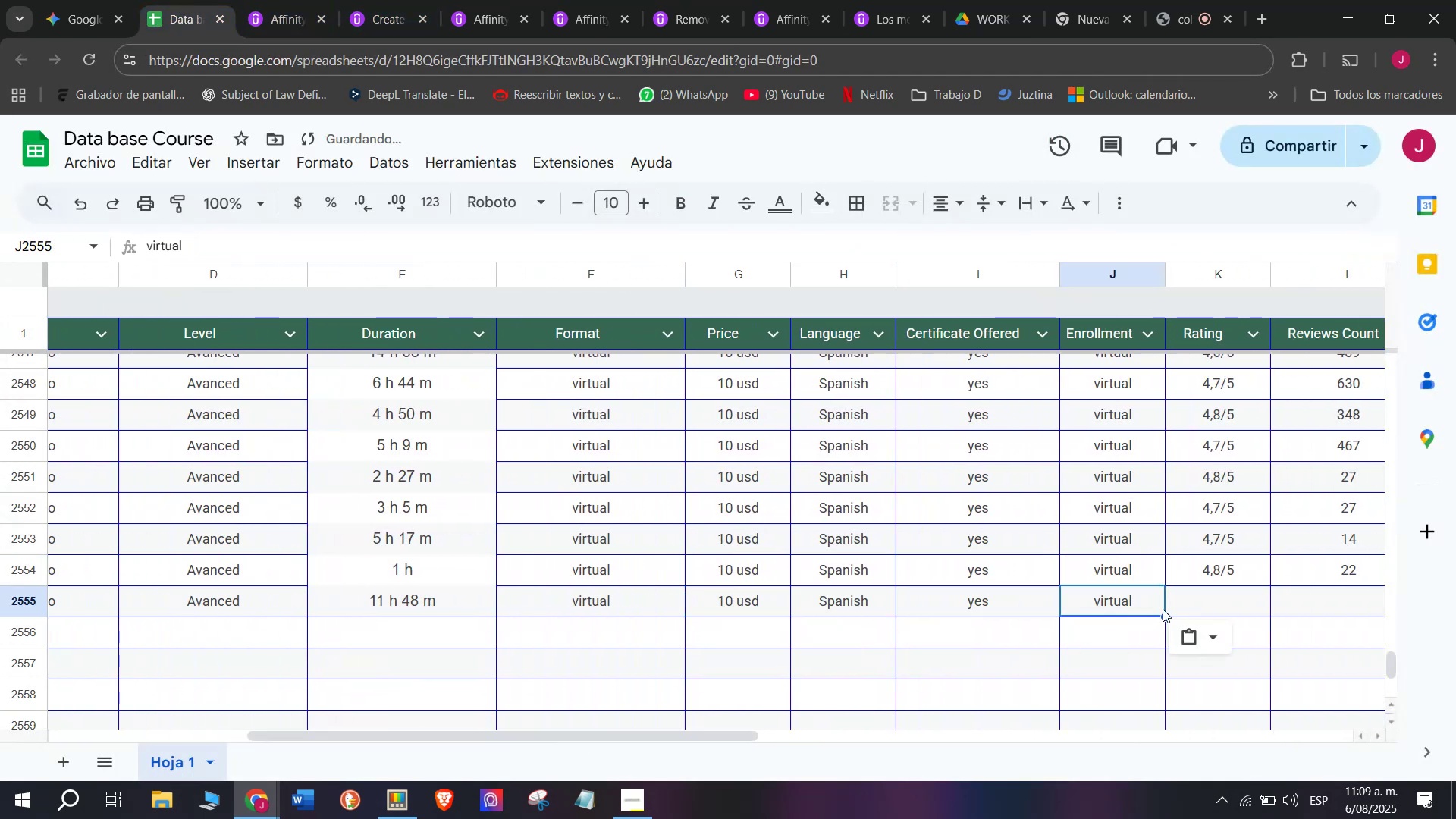 
double_click([1128, 572])
 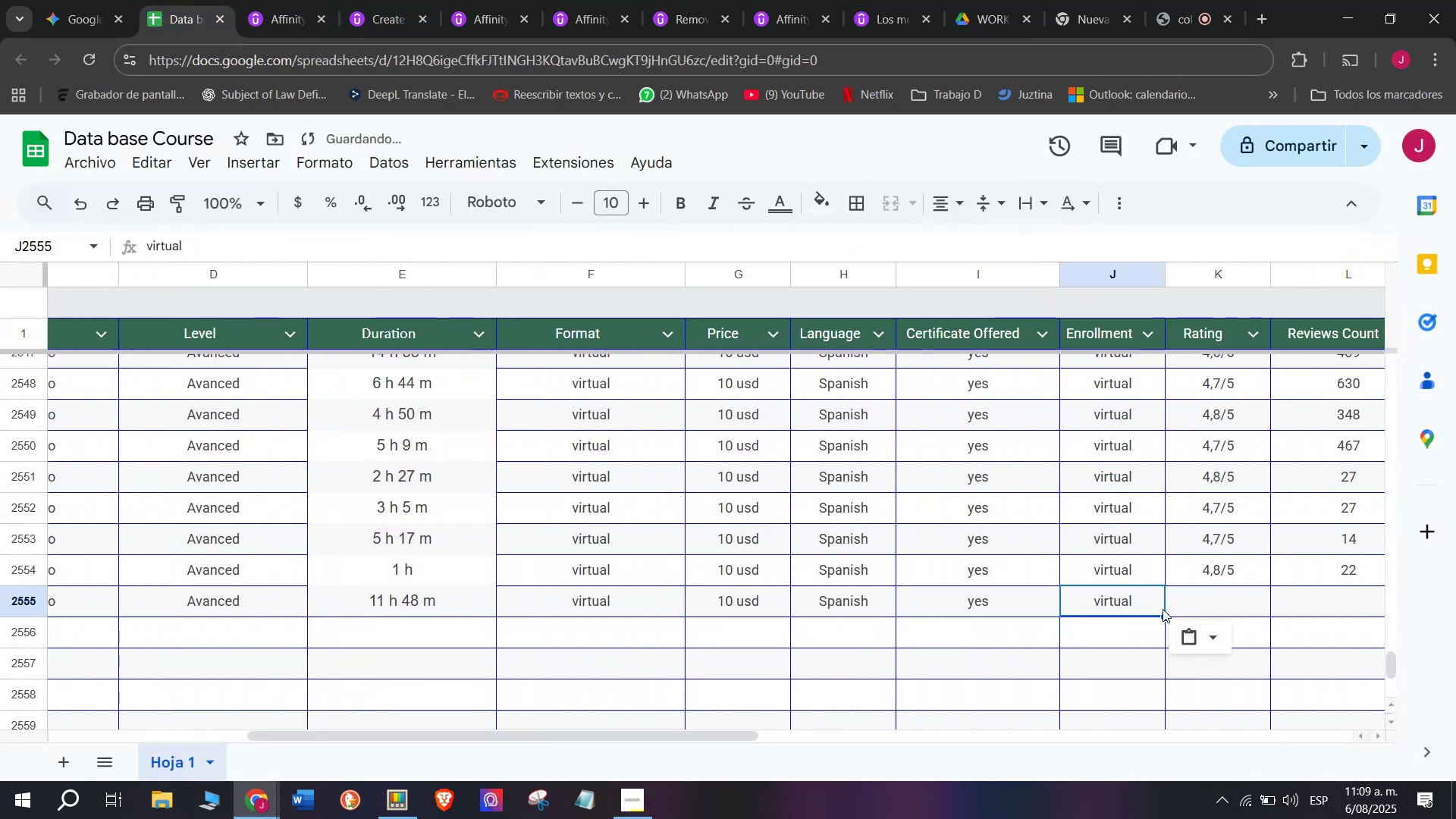 
key(Control+ControlLeft)
 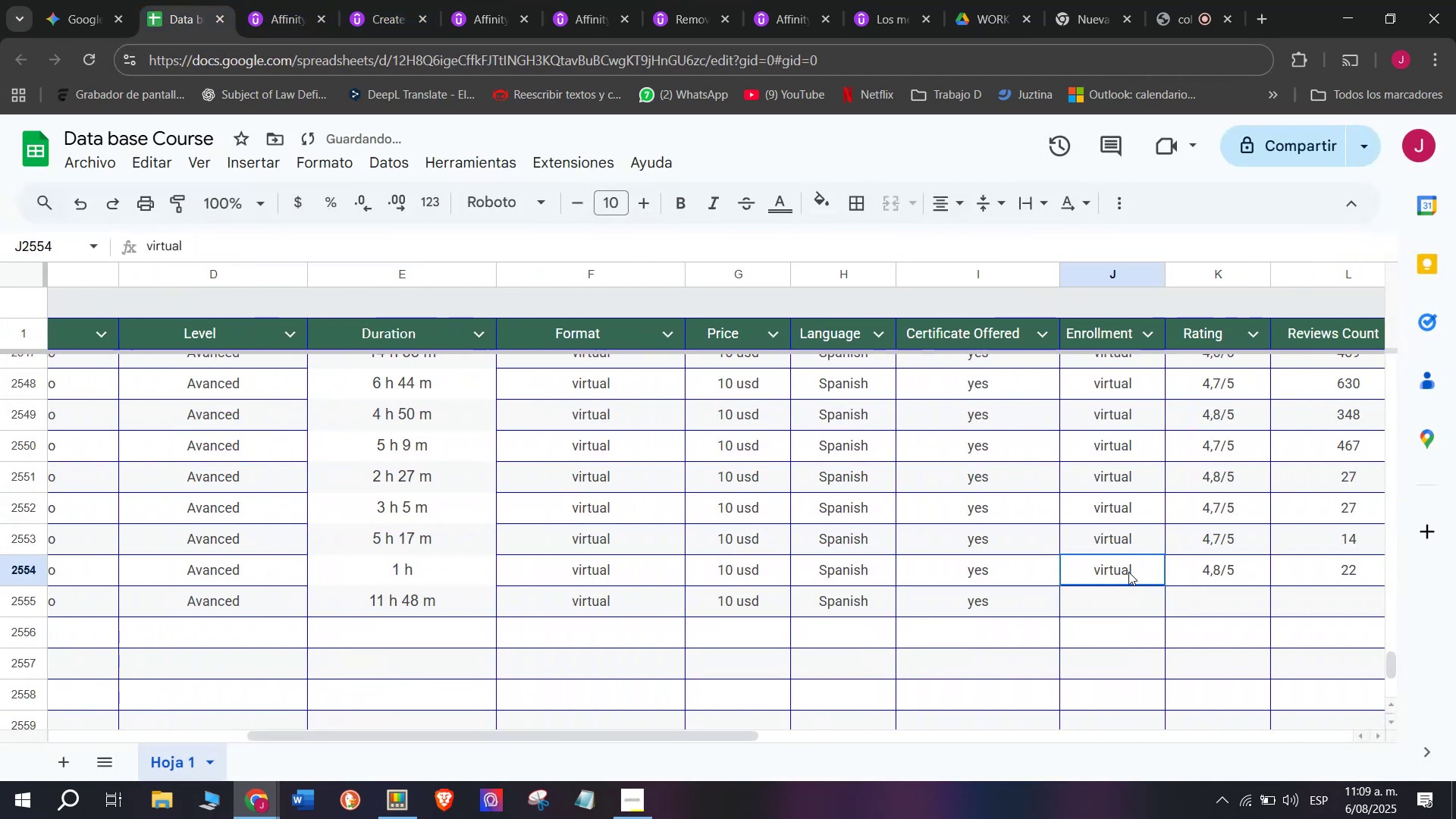 
key(Control+C)
 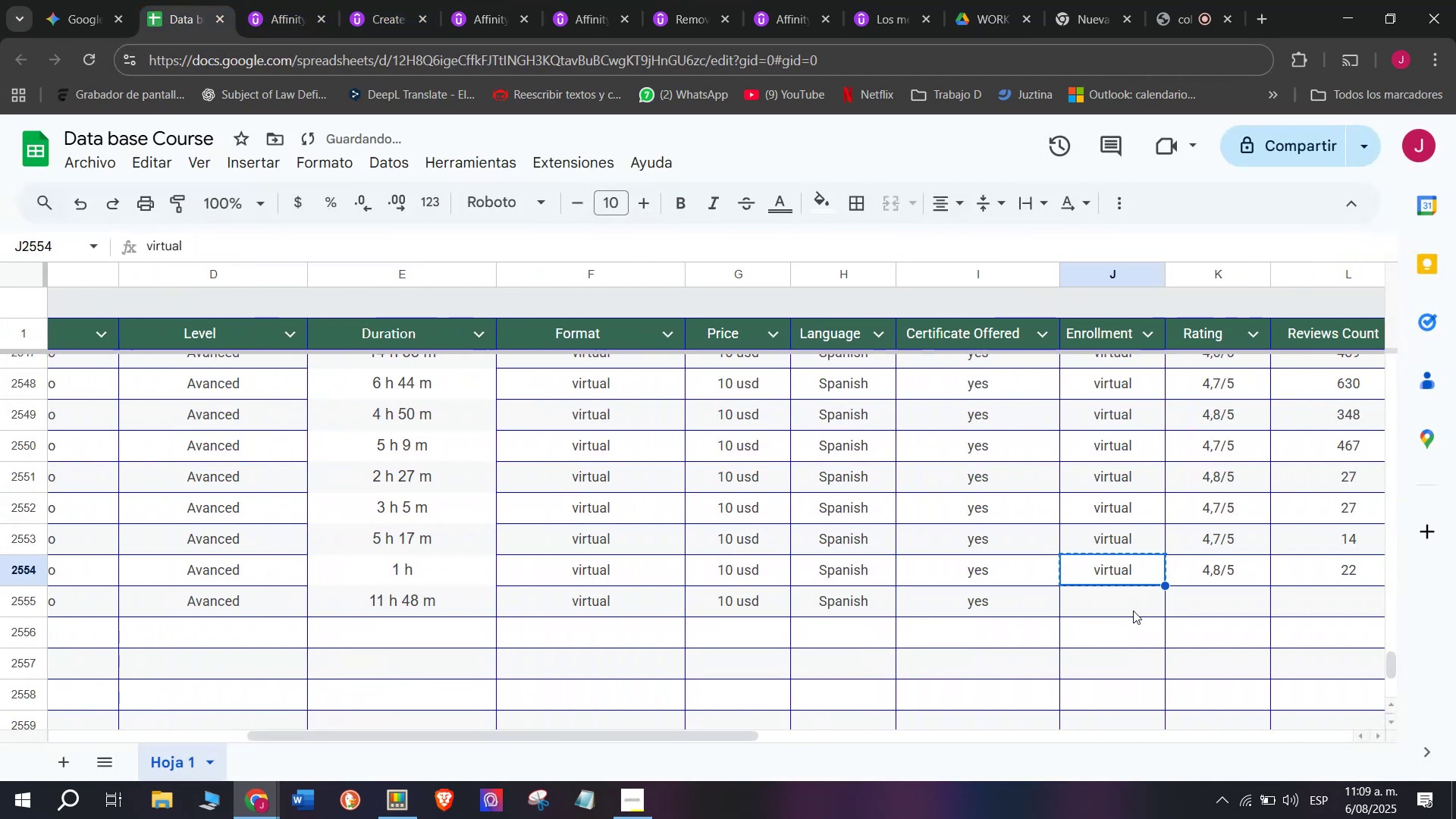 
key(Z)
 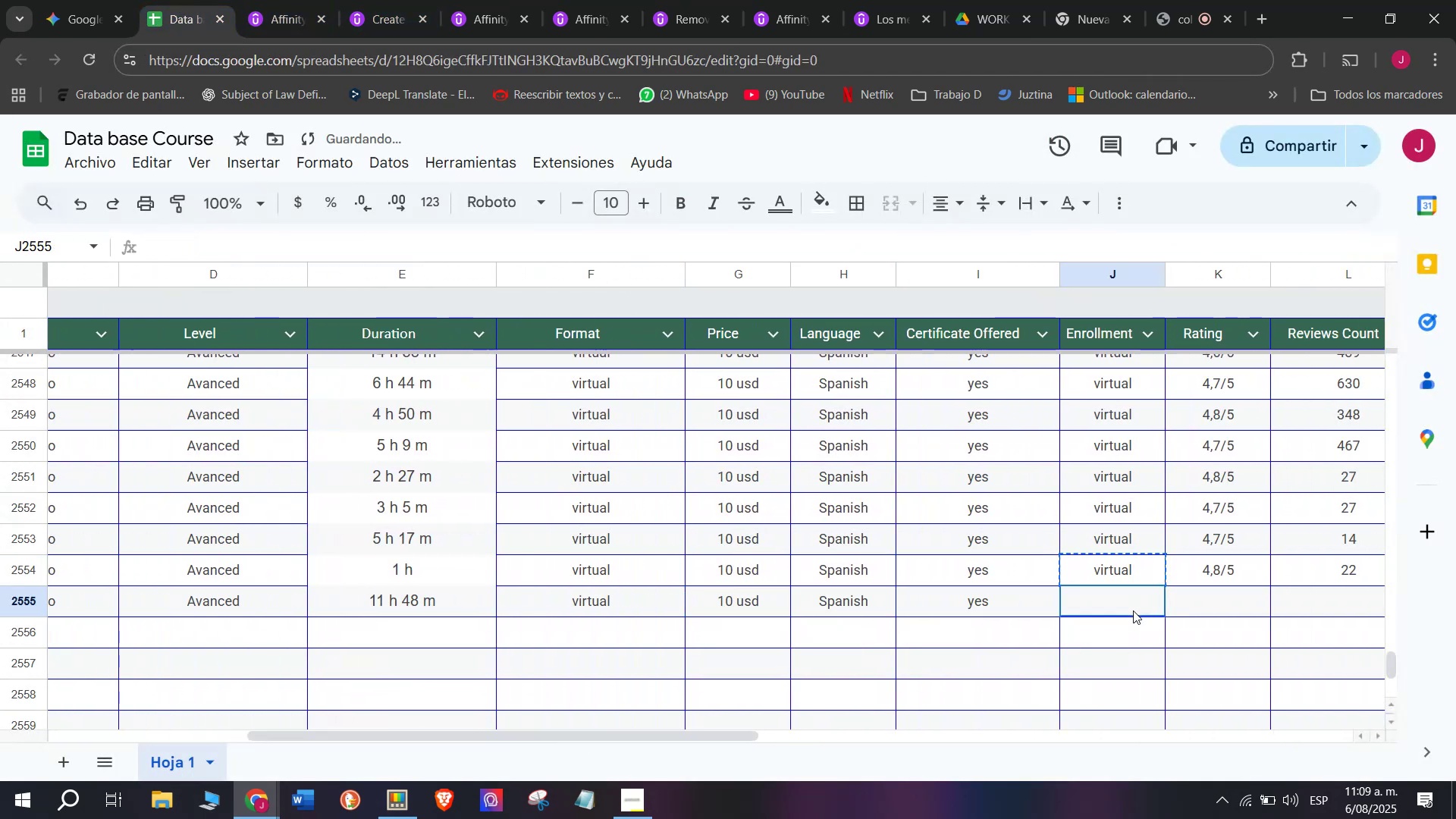 
key(Control+ControlLeft)
 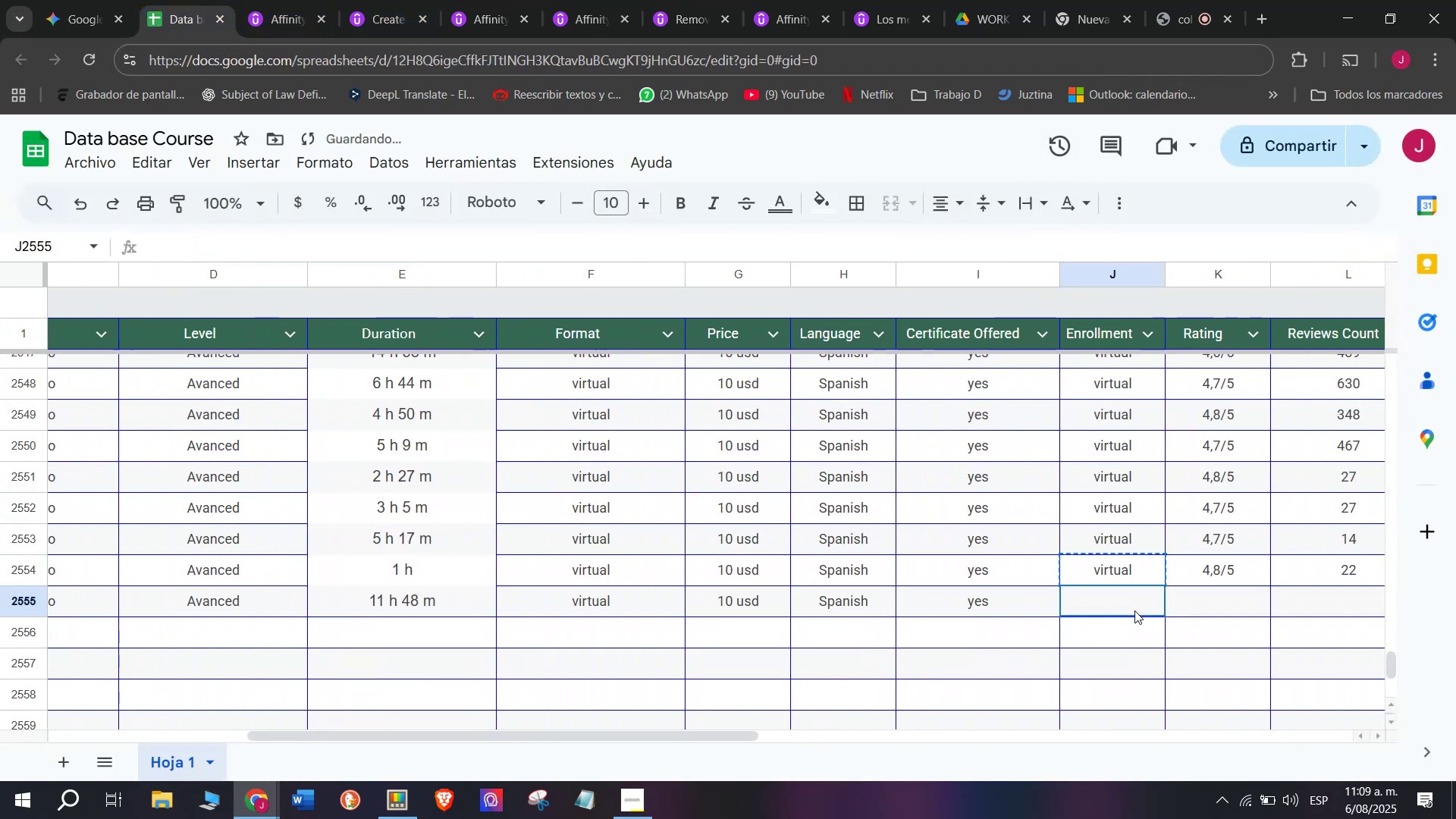 
key(Control+V)
 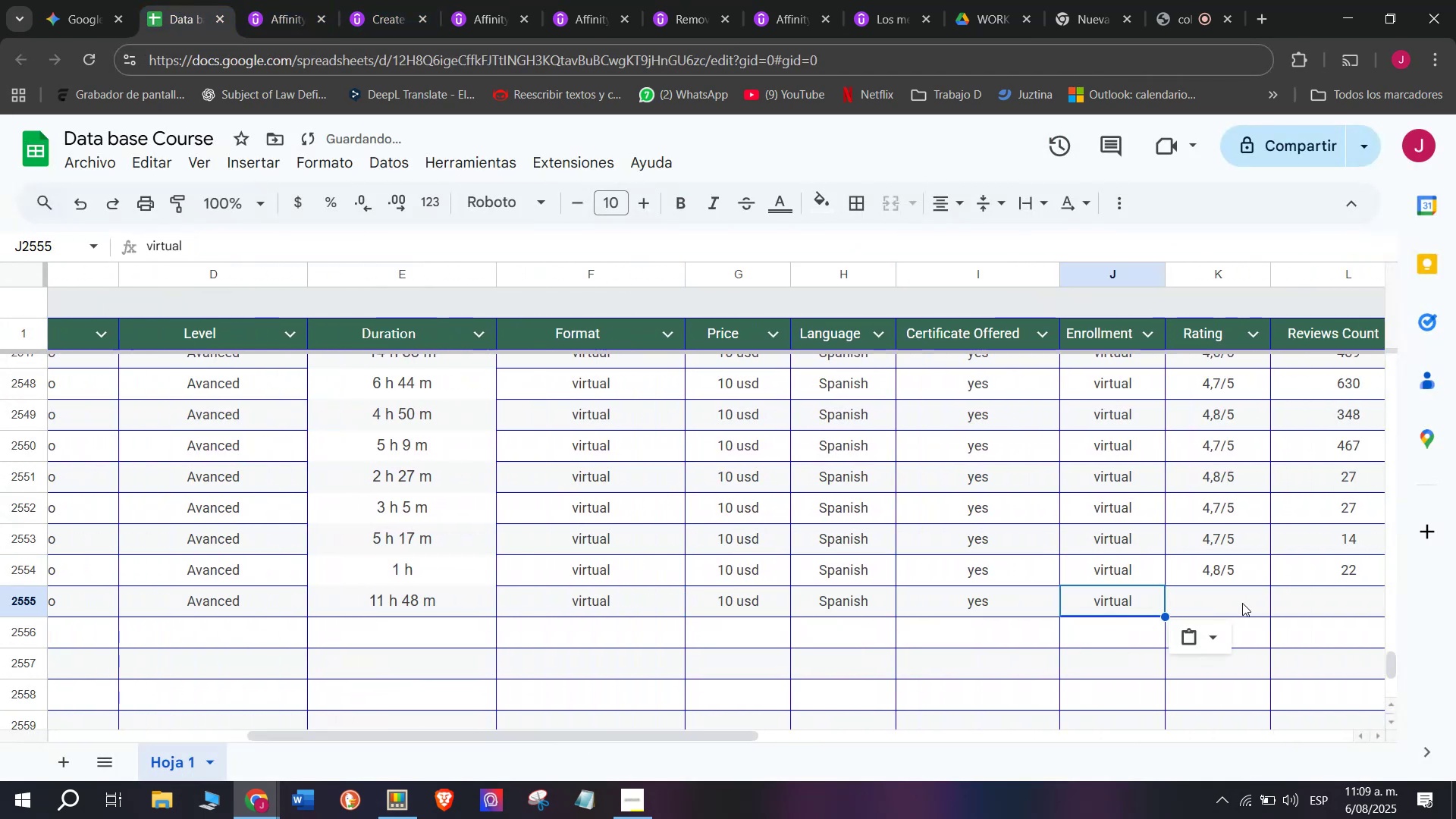 
triple_click([1242, 602])
 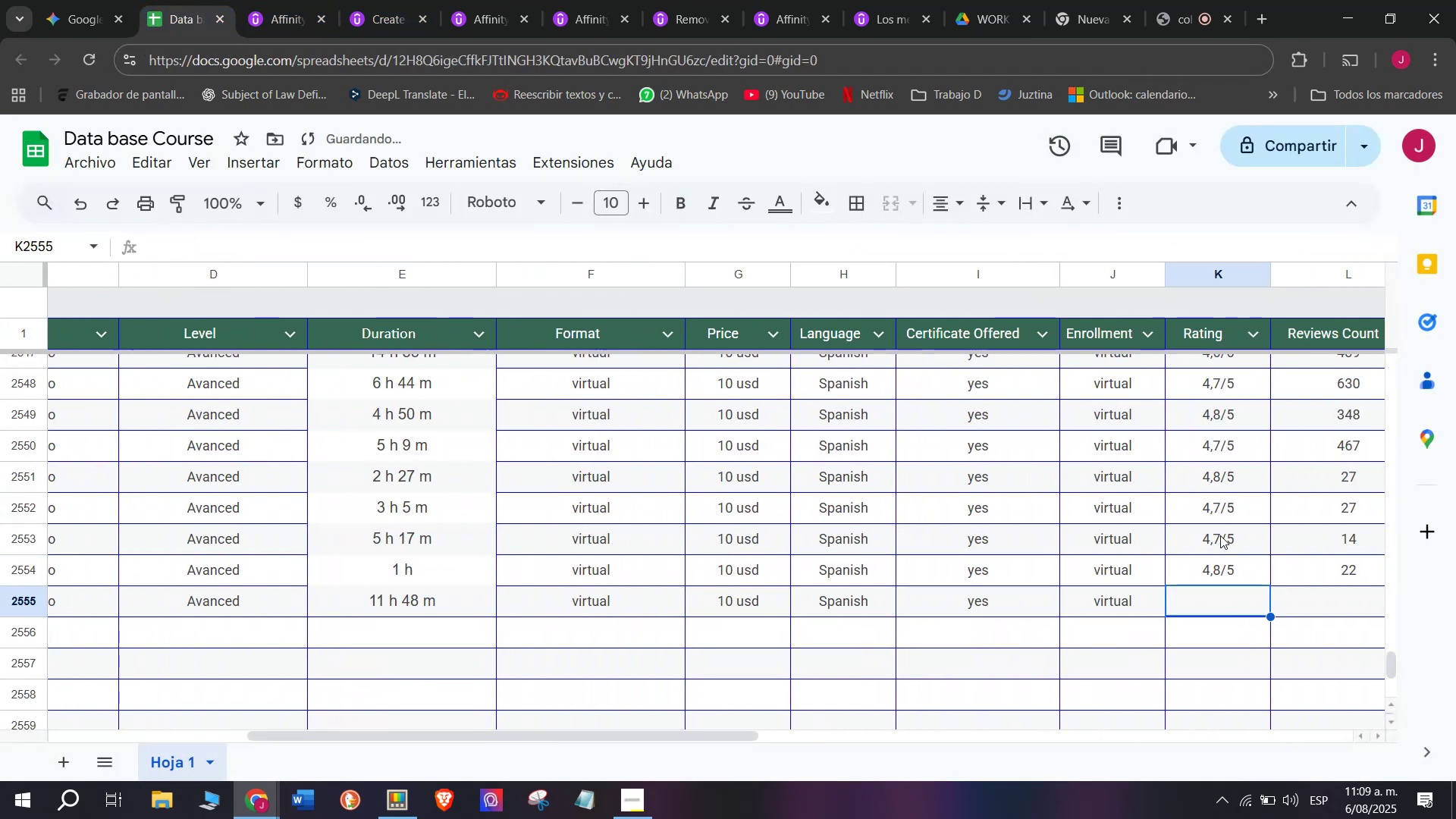 
triple_click([1220, 535])
 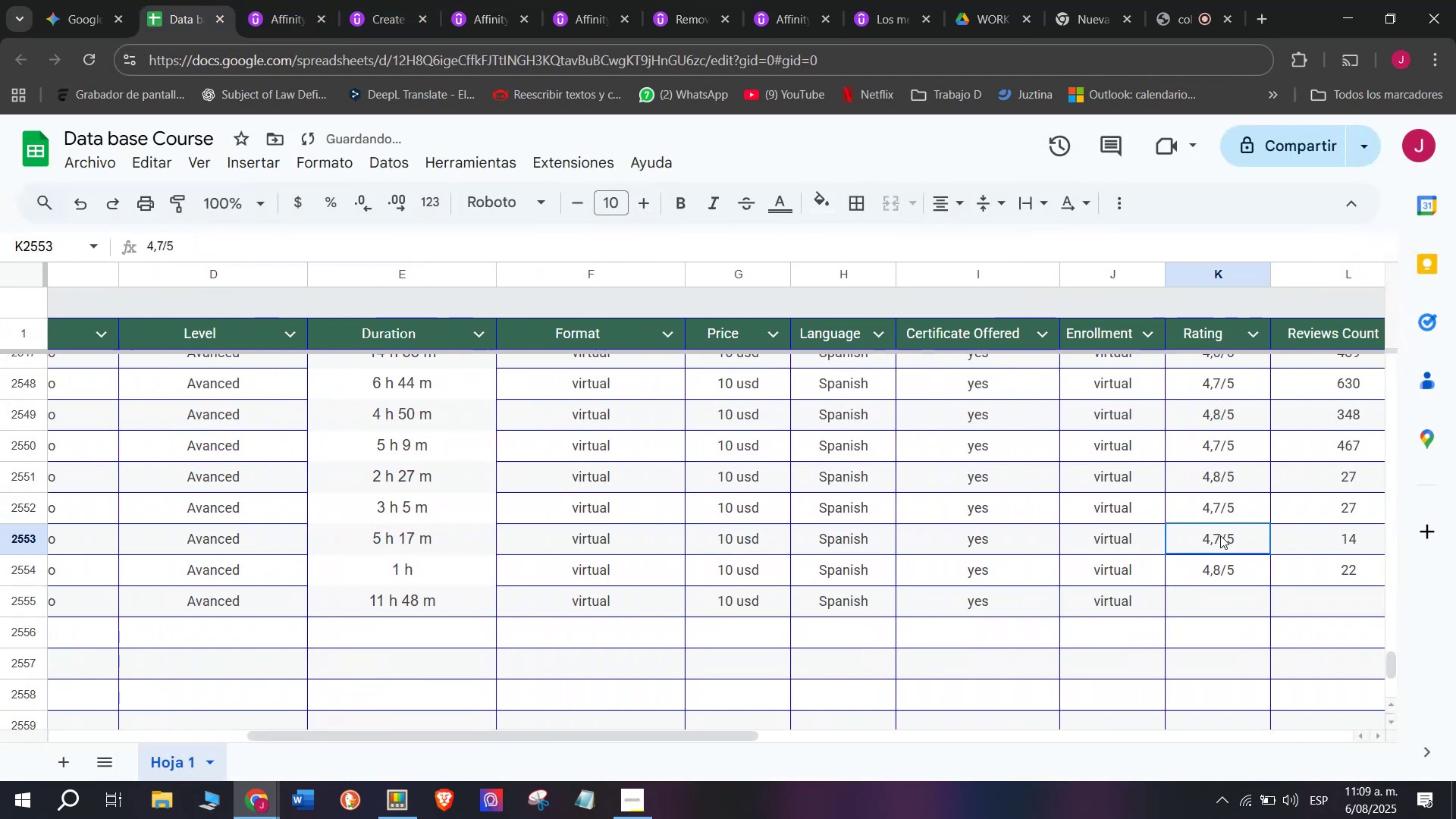 
key(Break)
 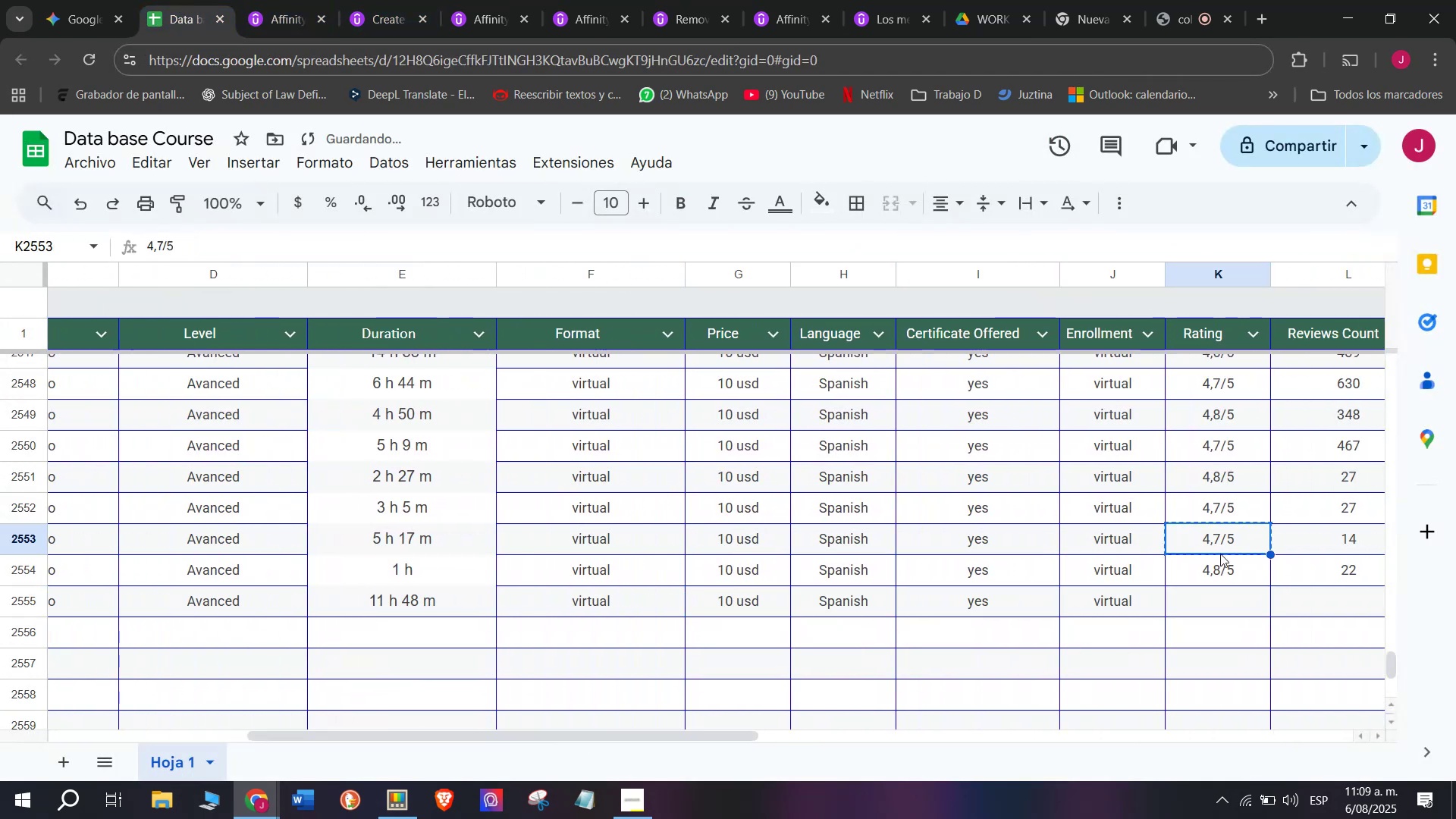 
key(Control+ControlLeft)
 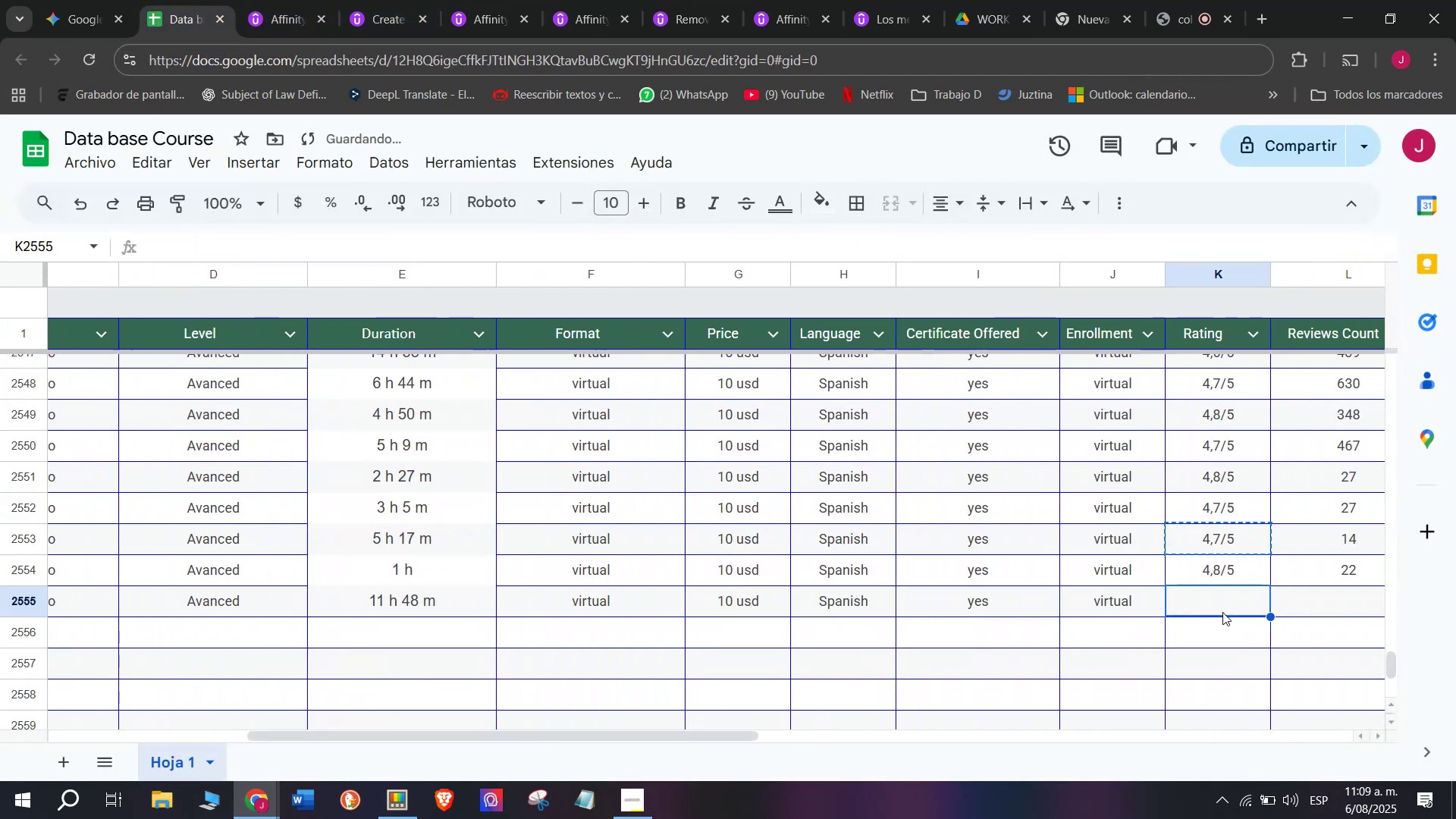 
key(Control+C)
 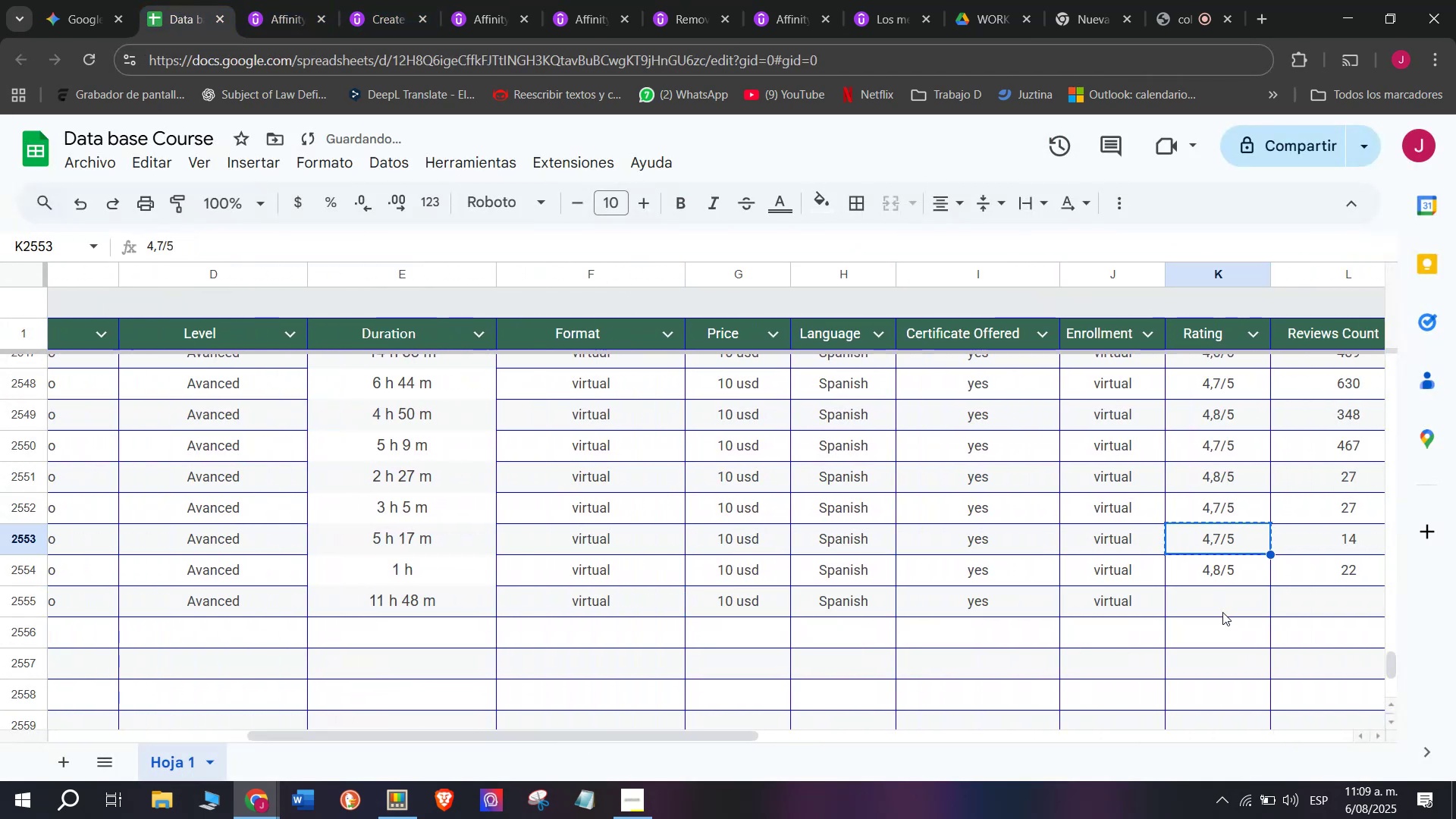 
triple_click([1222, 612])
 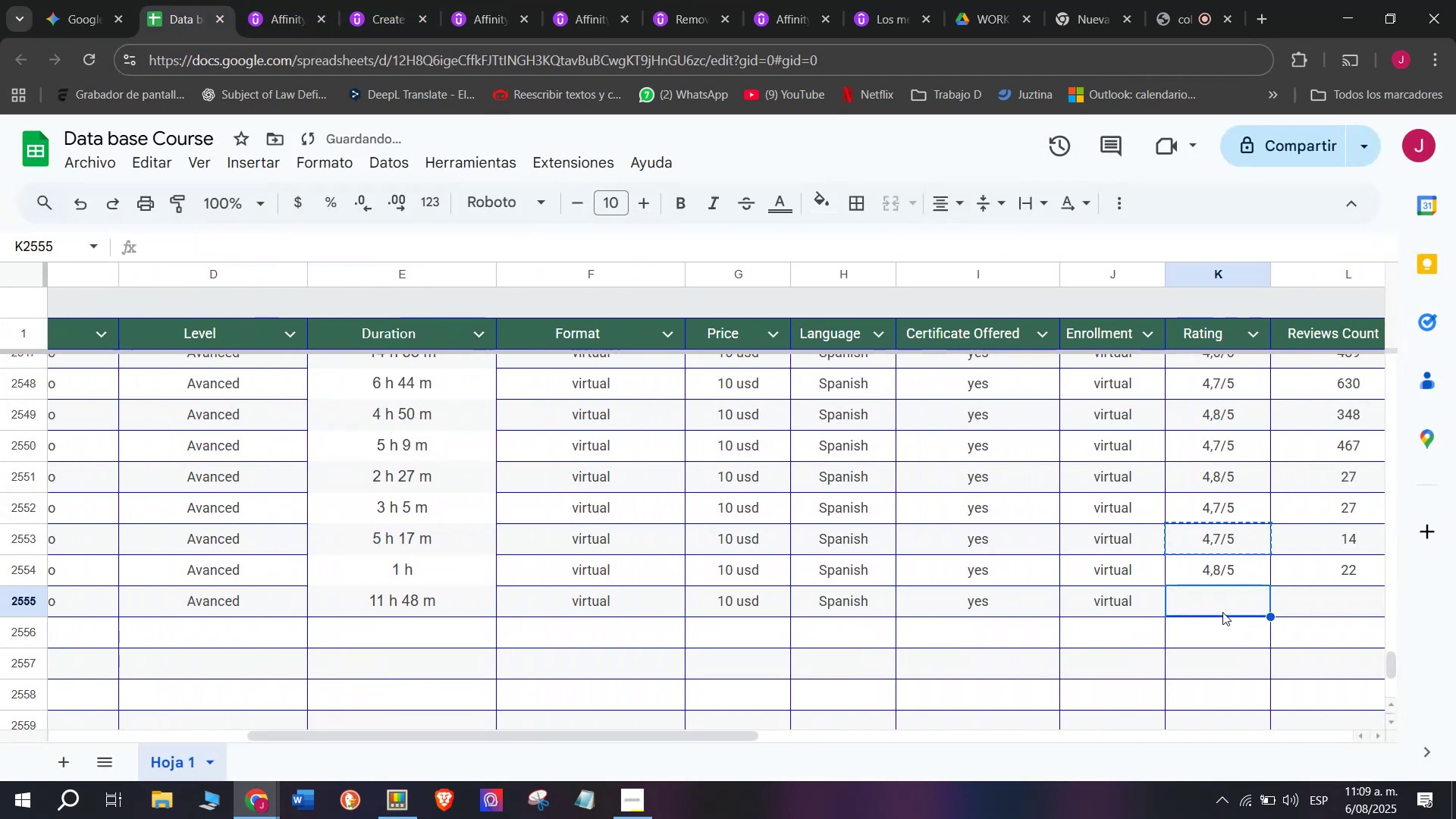 
key(Z)
 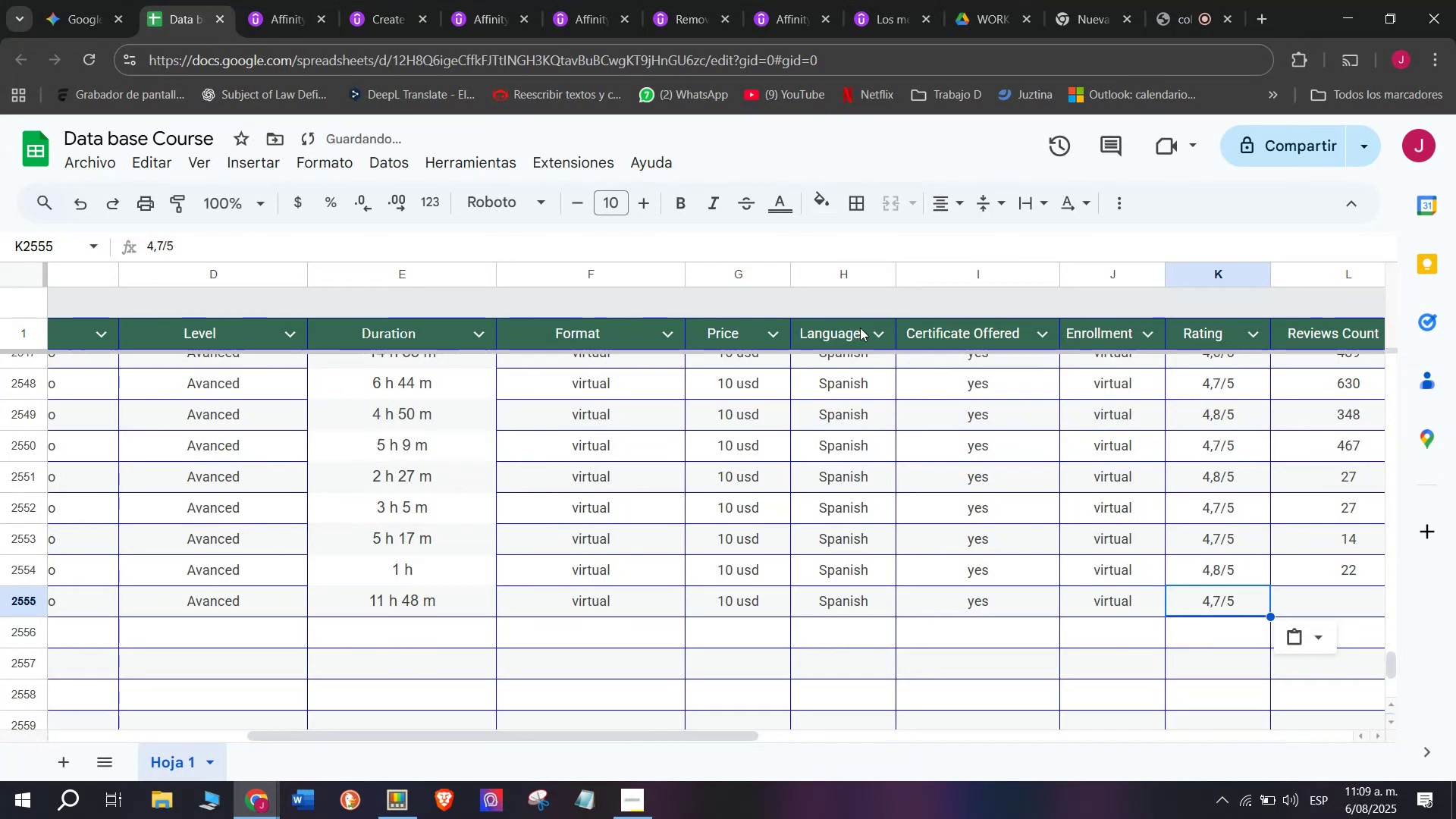 
key(Control+ControlLeft)
 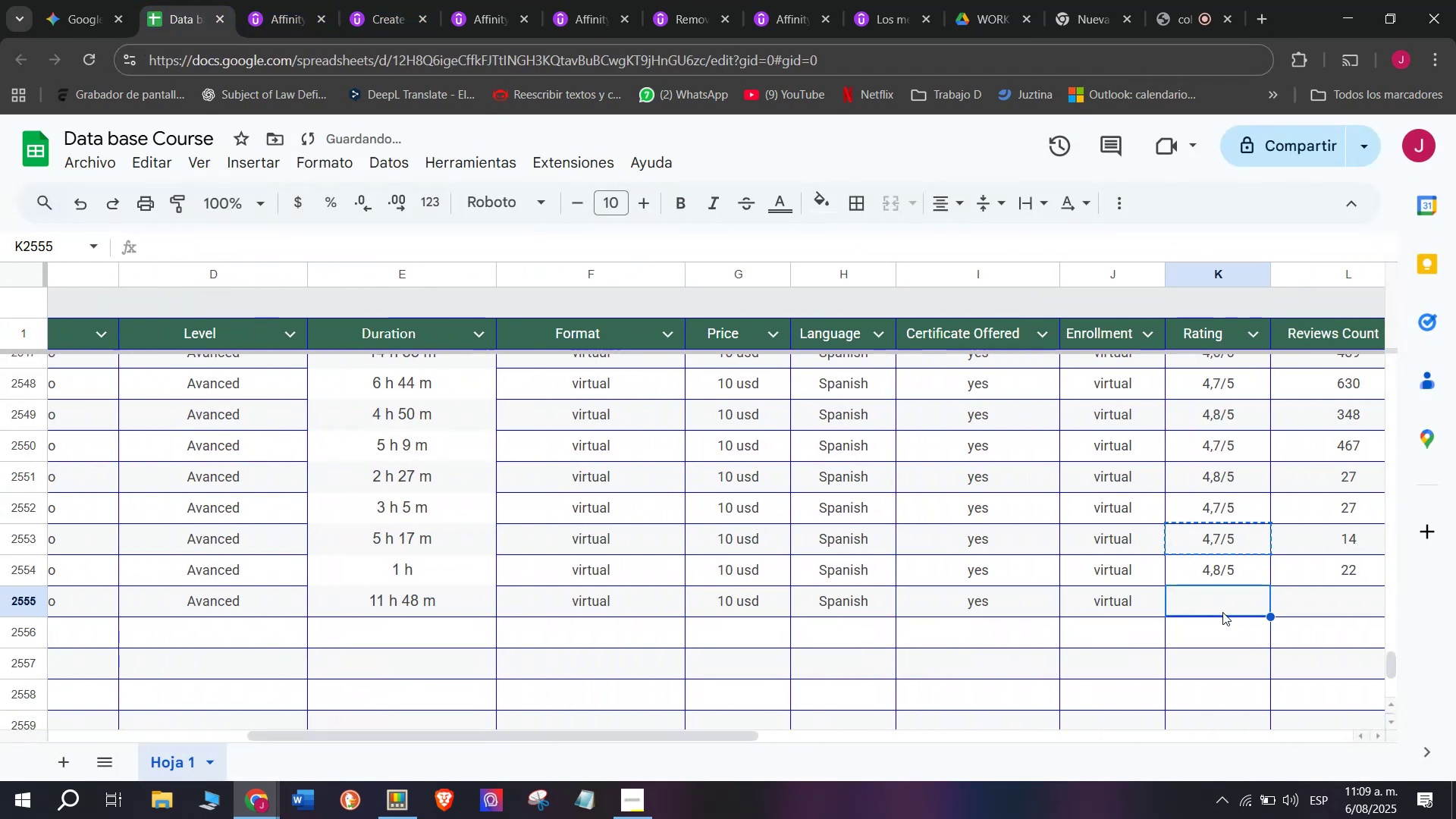 
key(Control+V)
 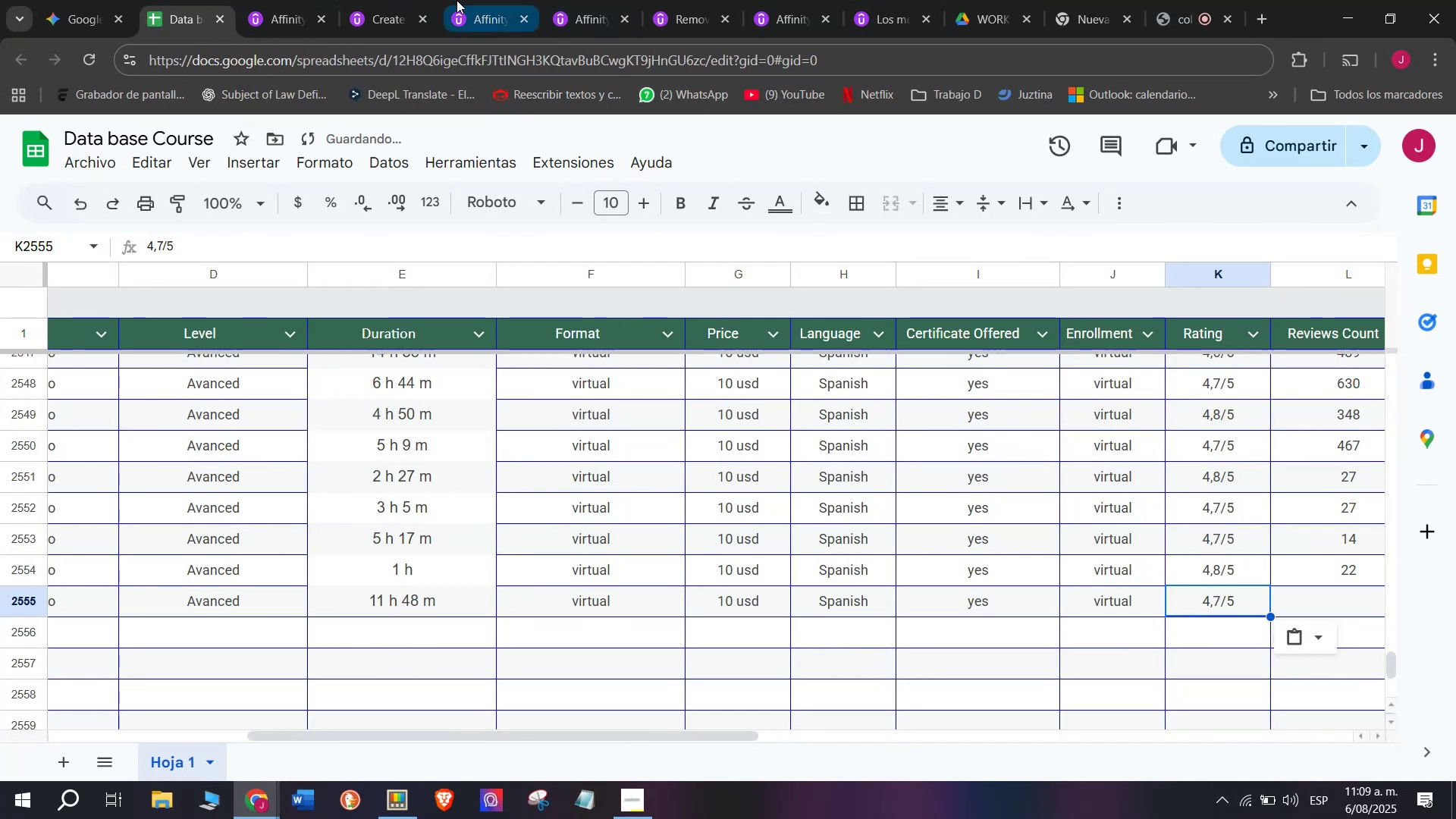 
left_click([238, 0])
 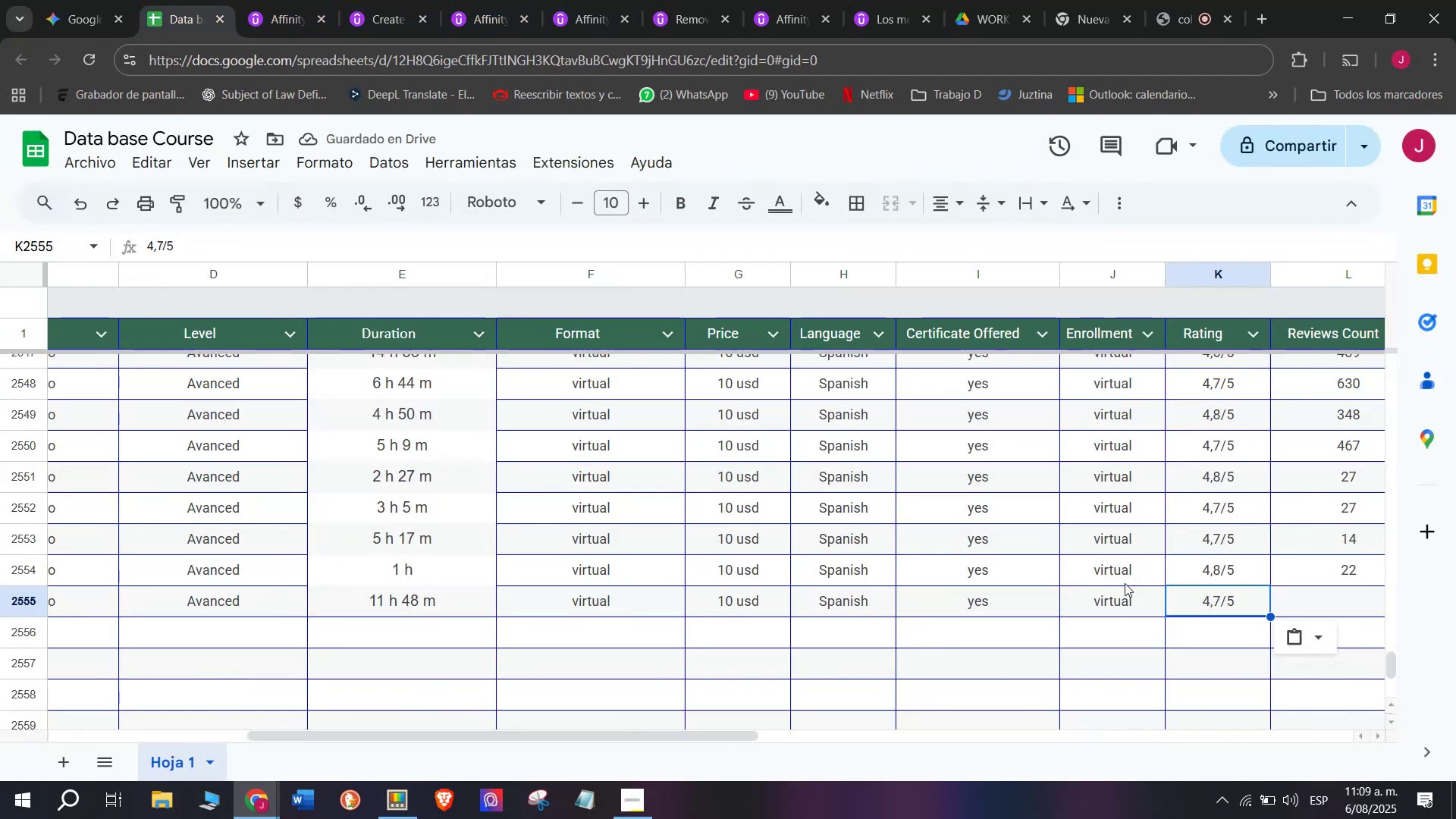 
left_click([1322, 576])
 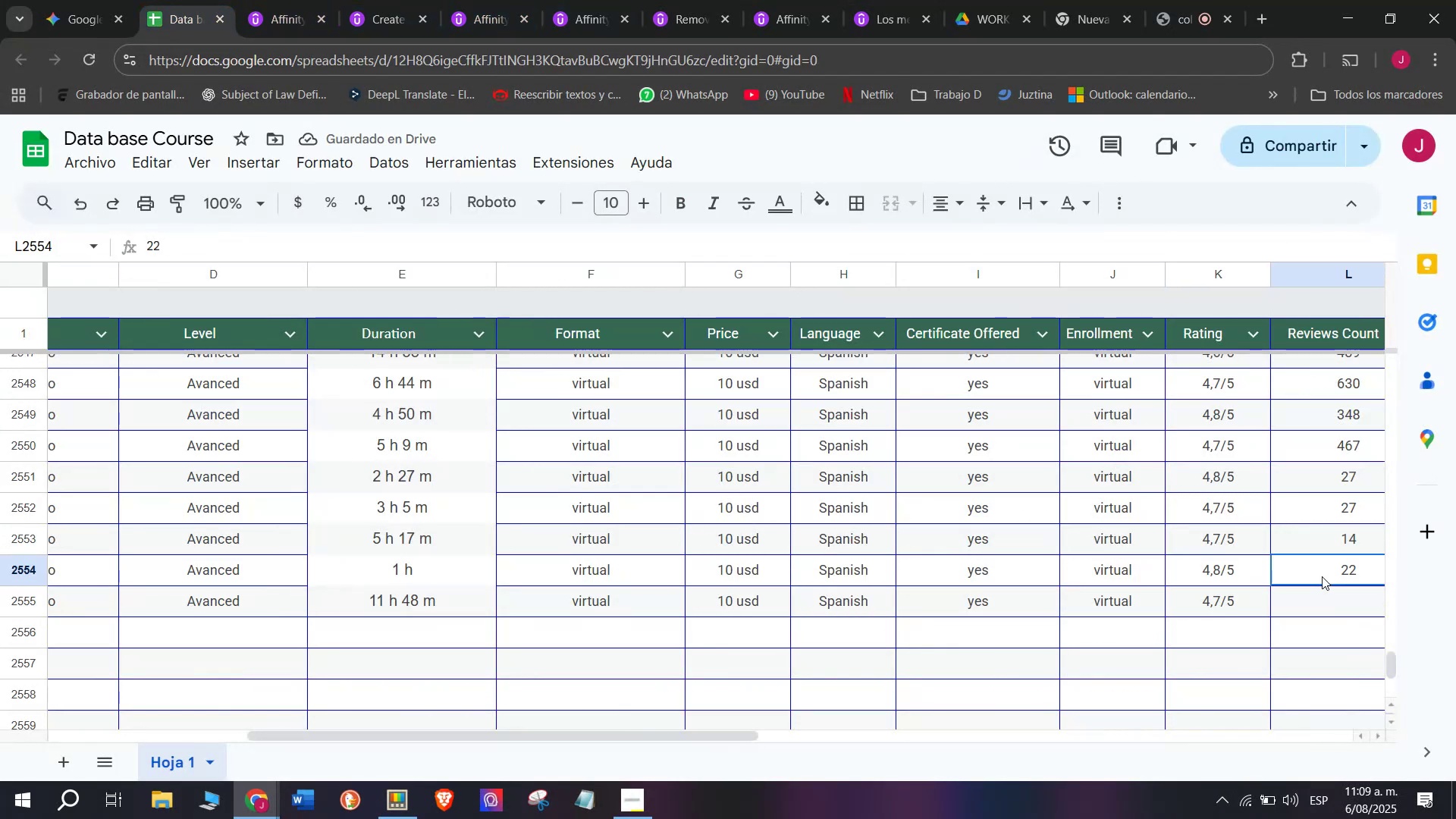 
key(Break)
 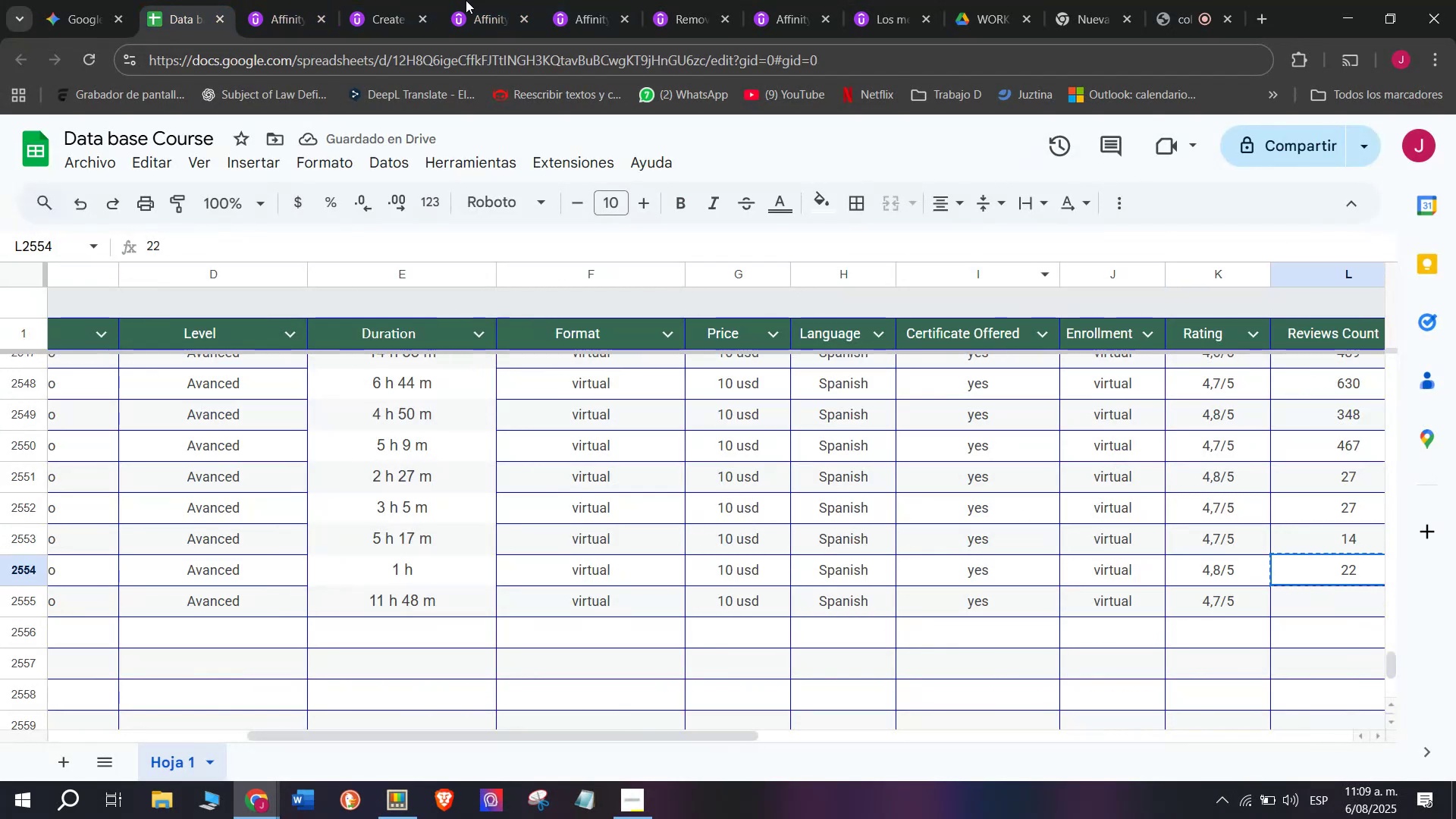 
key(Control+ControlLeft)
 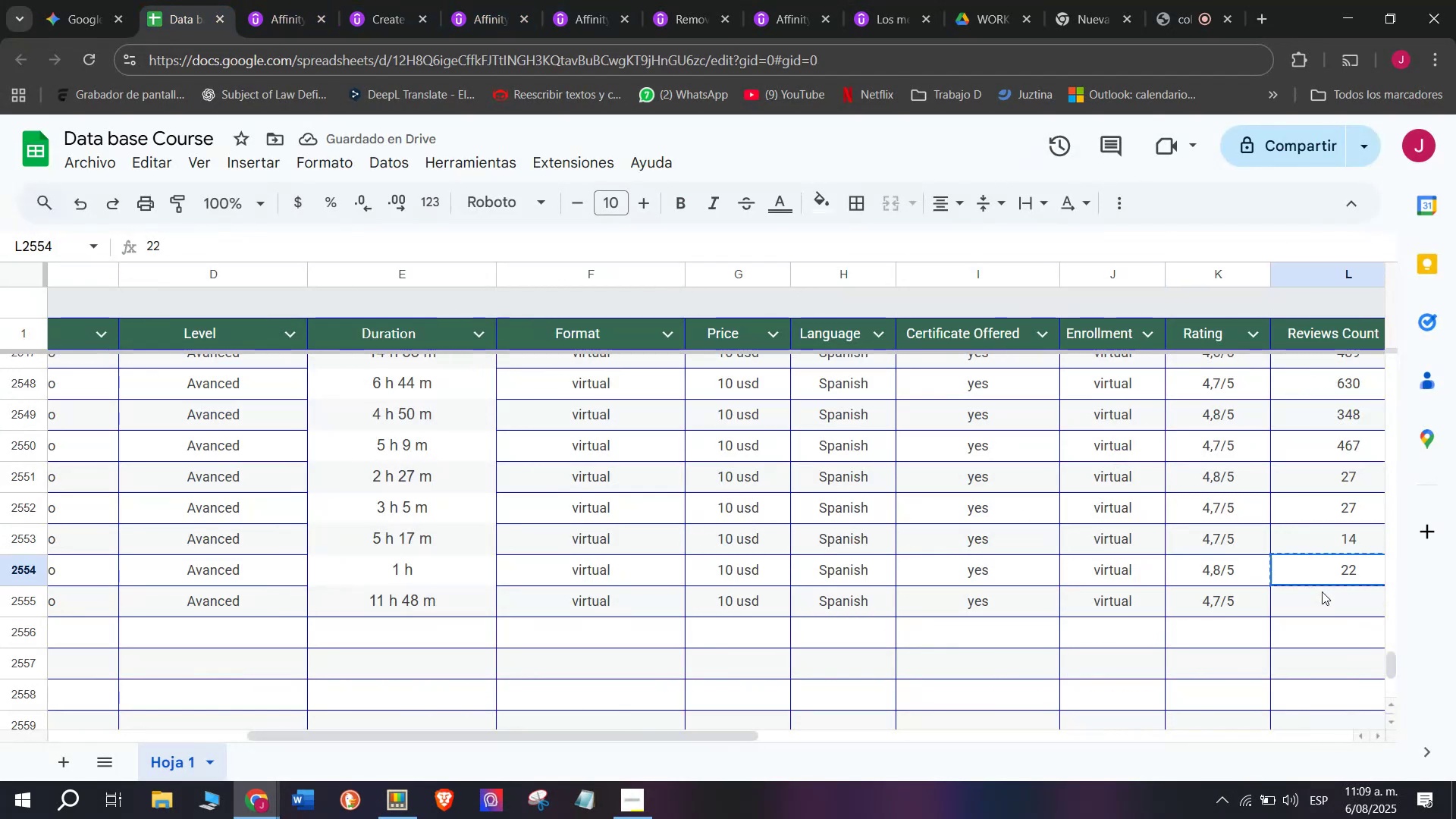 
key(Control+C)
 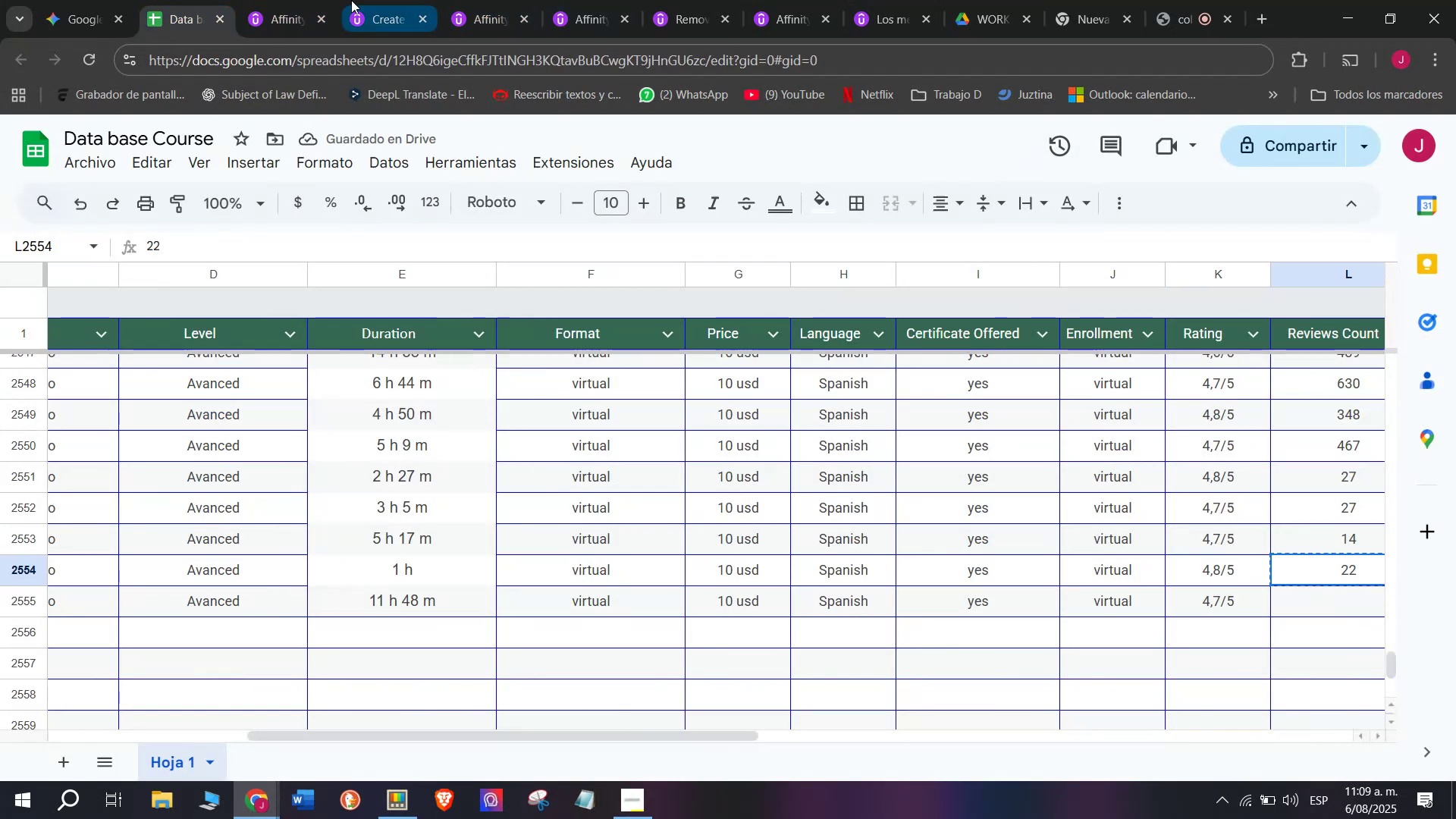 
left_click([280, 0])
 